 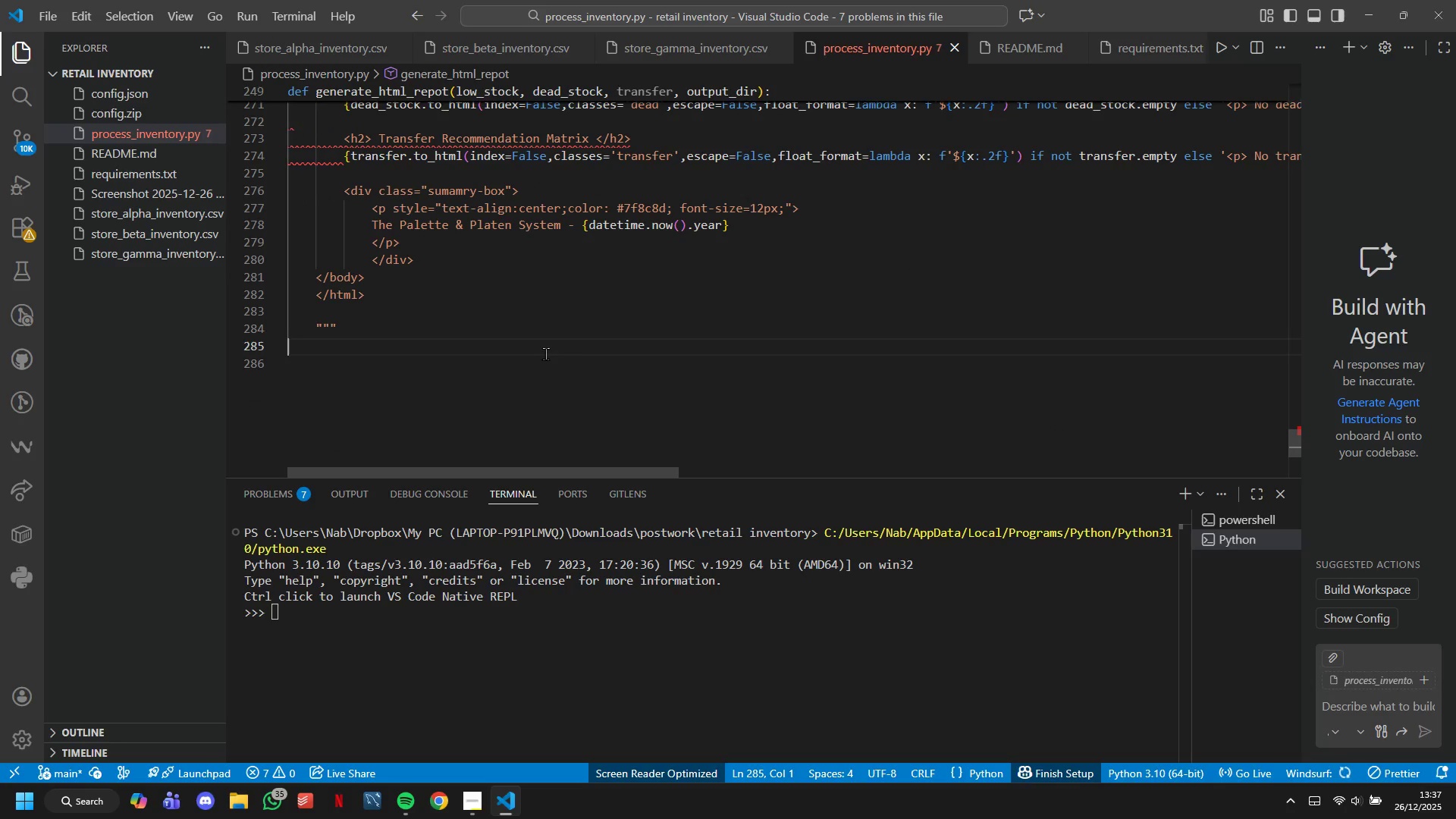 
key(Tab)
type(eith)
key(Backspace)
key(Backspace)
key(Backspace)
key(Backspace)
type(wu)
key(Backspace)
type(ith open(fu)
key(Backspace)
type(iln)
key(Backspace)
type(ename, 'w)
 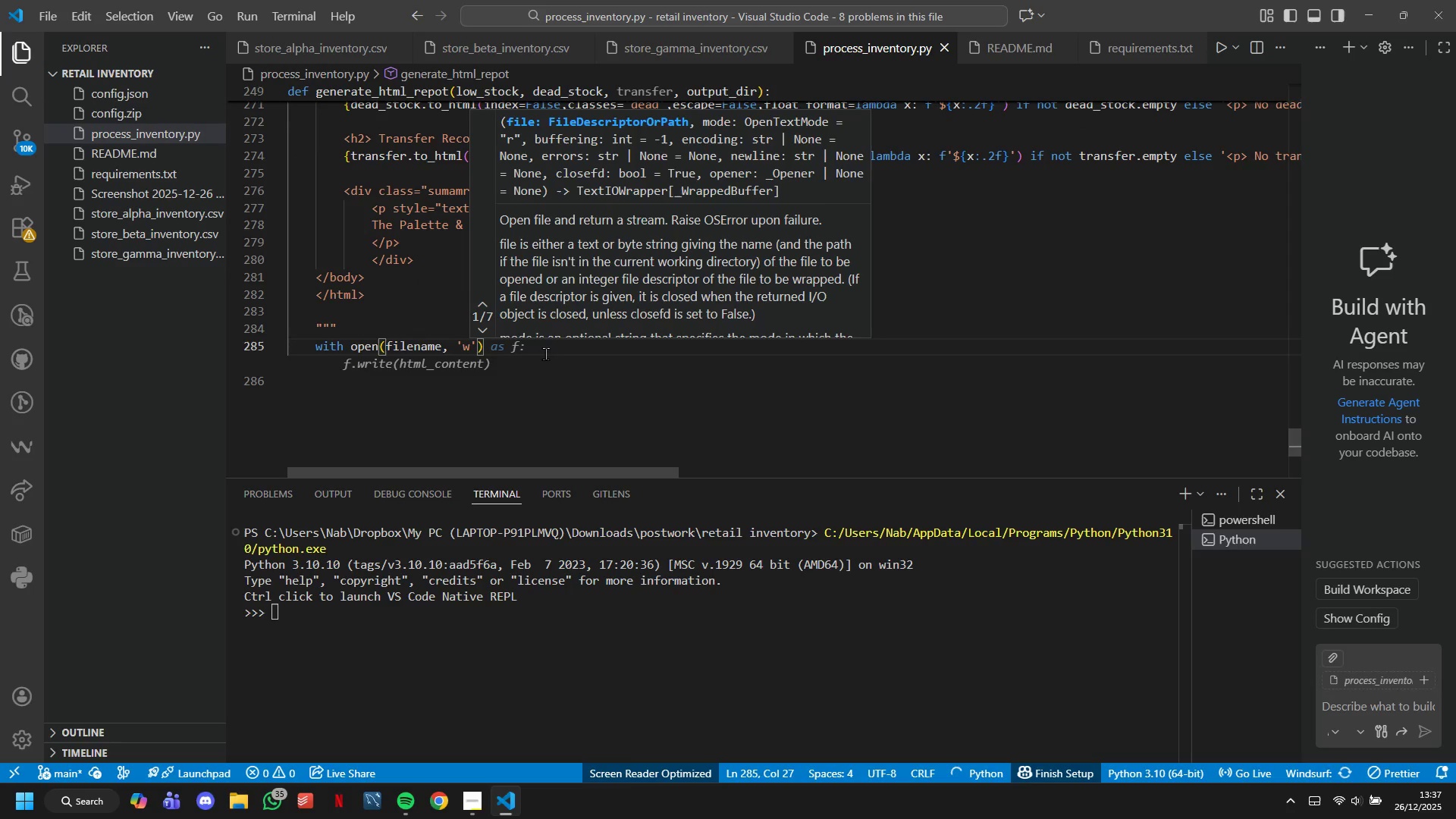 
key(ArrowRight)
 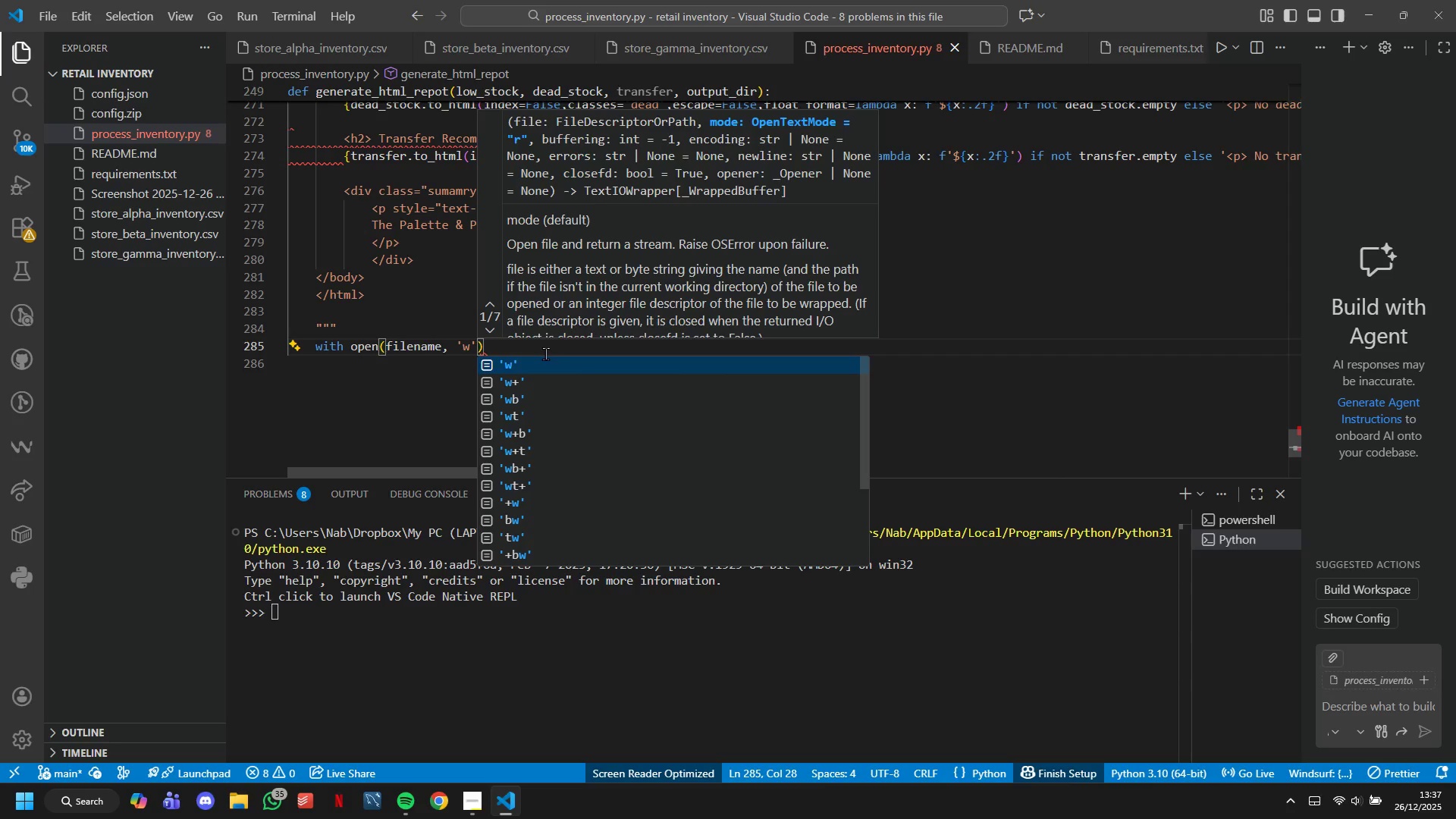 
type(, encoding='utf-8)
 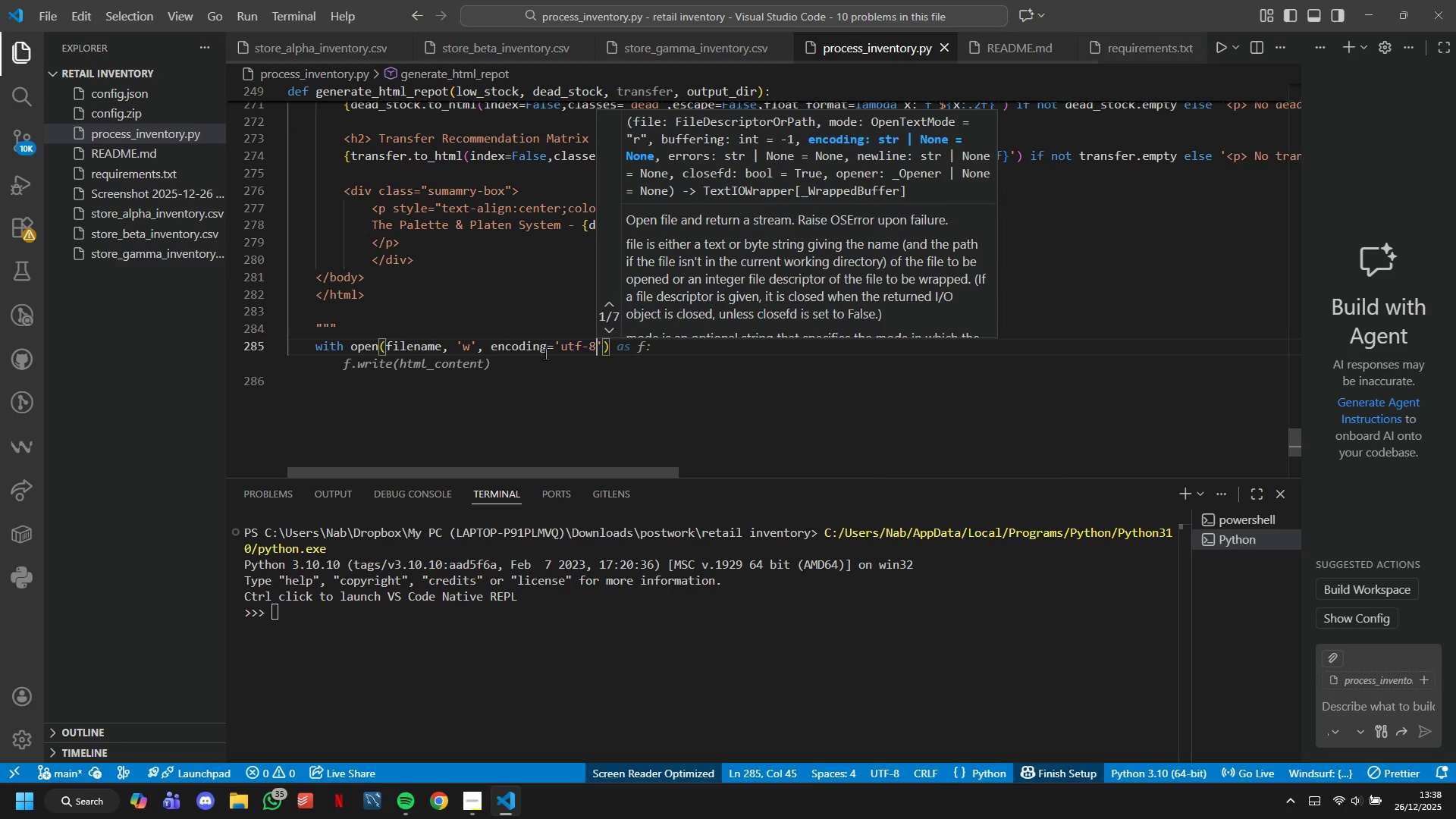 
key(ArrowRight)
 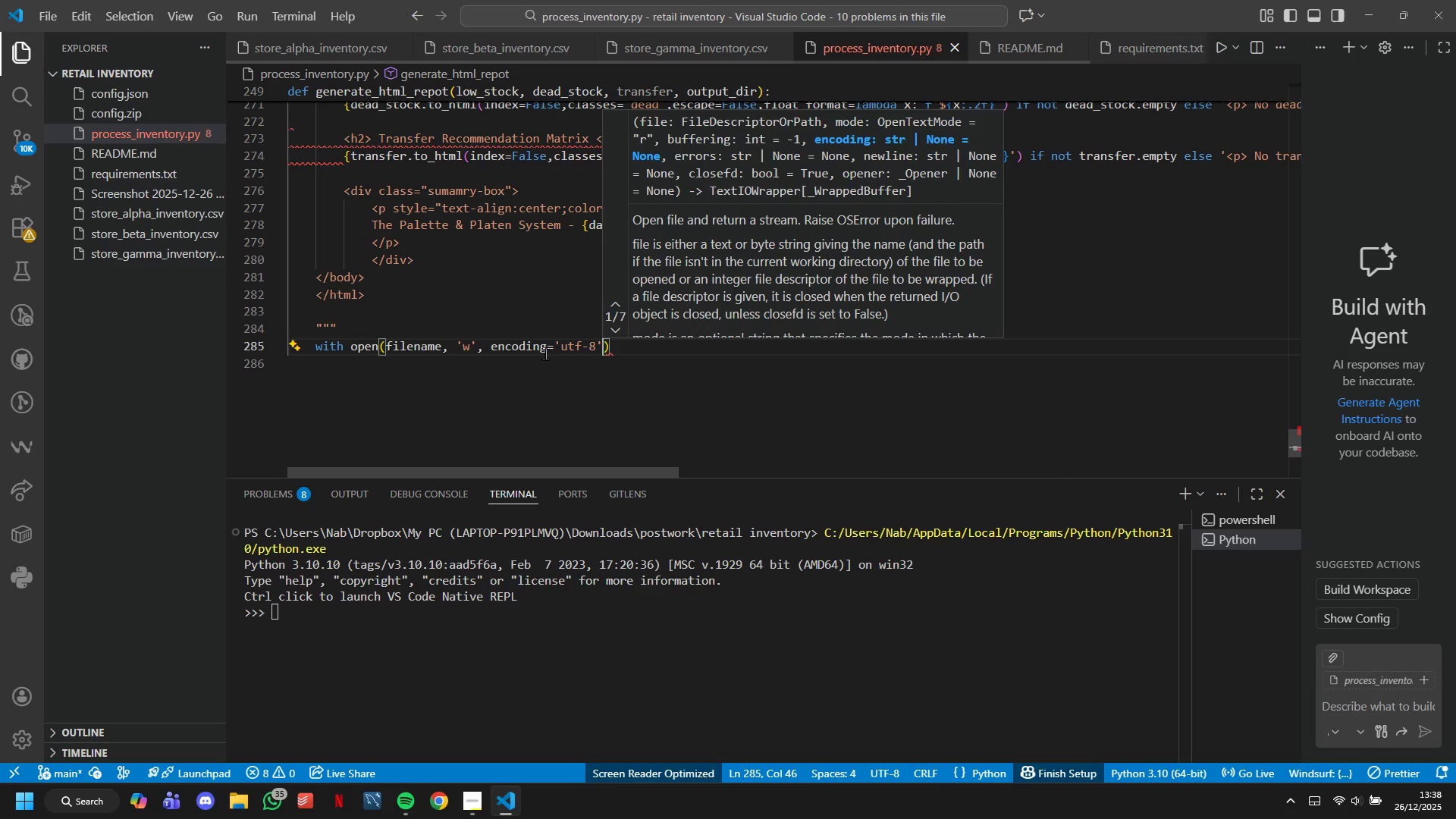 
key(ArrowRight)
 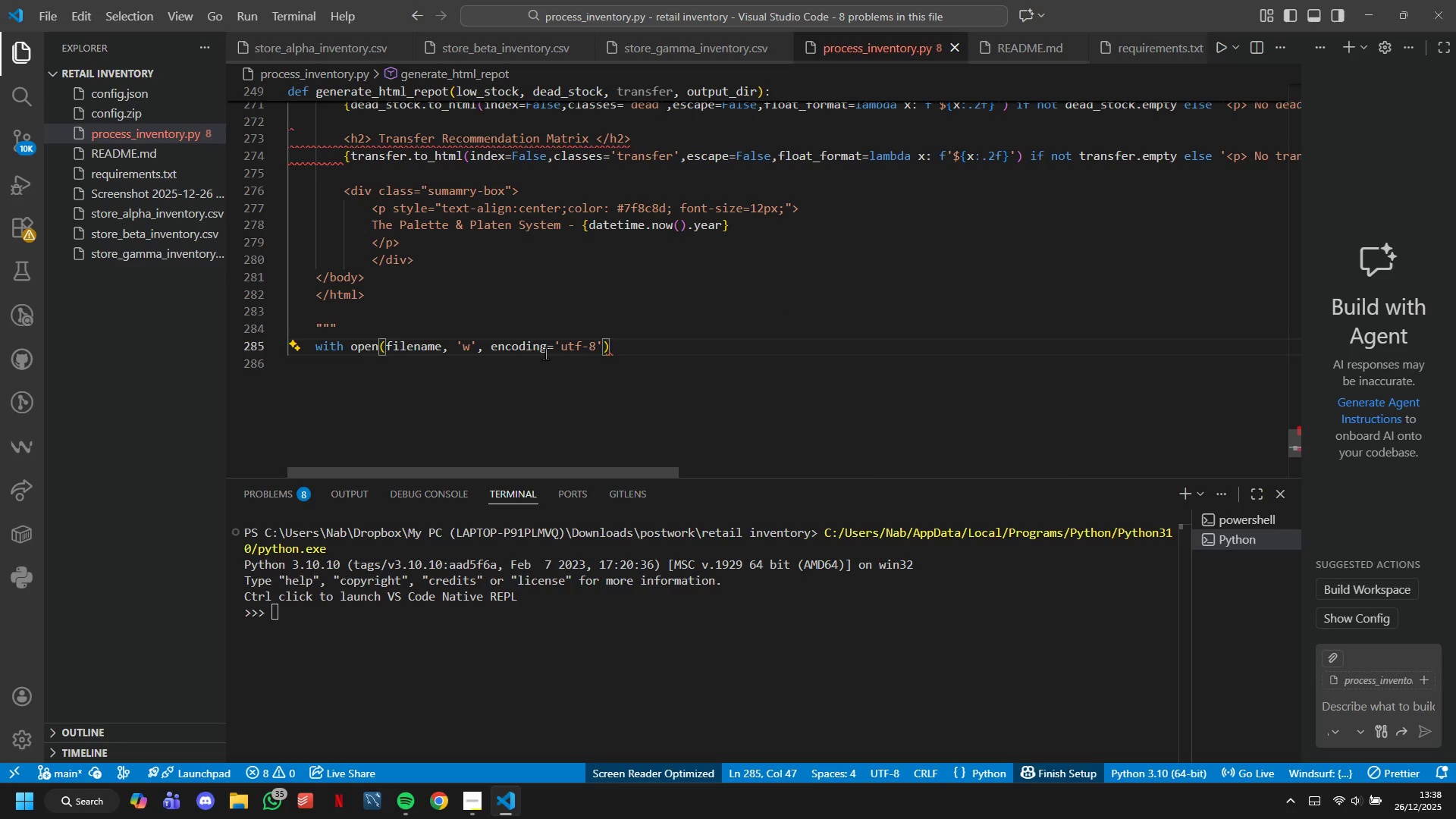 
type( as f:f.write0)
key(Backspace)
type((html-content)
 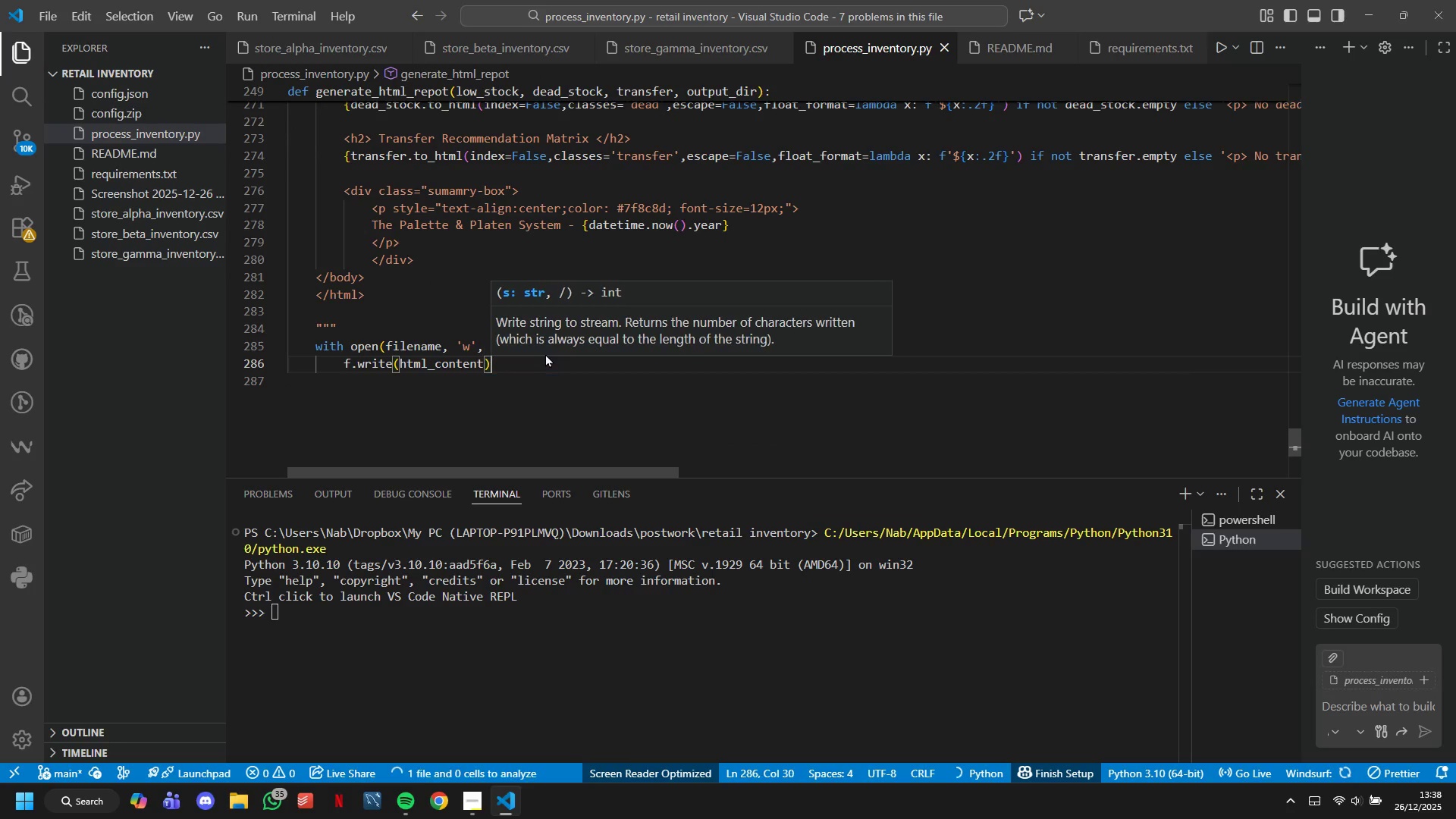 
 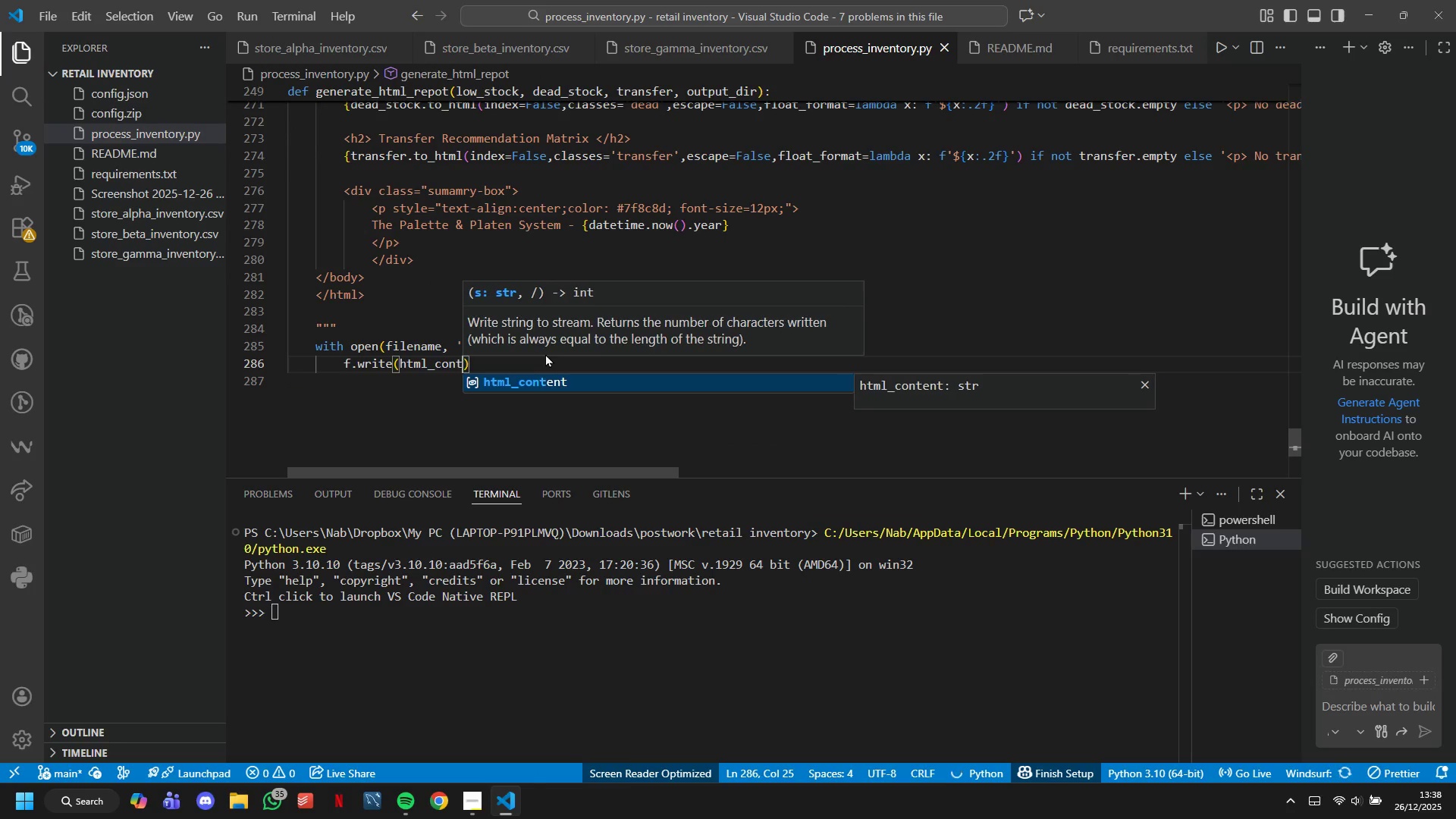 
key(ArrowRight)
 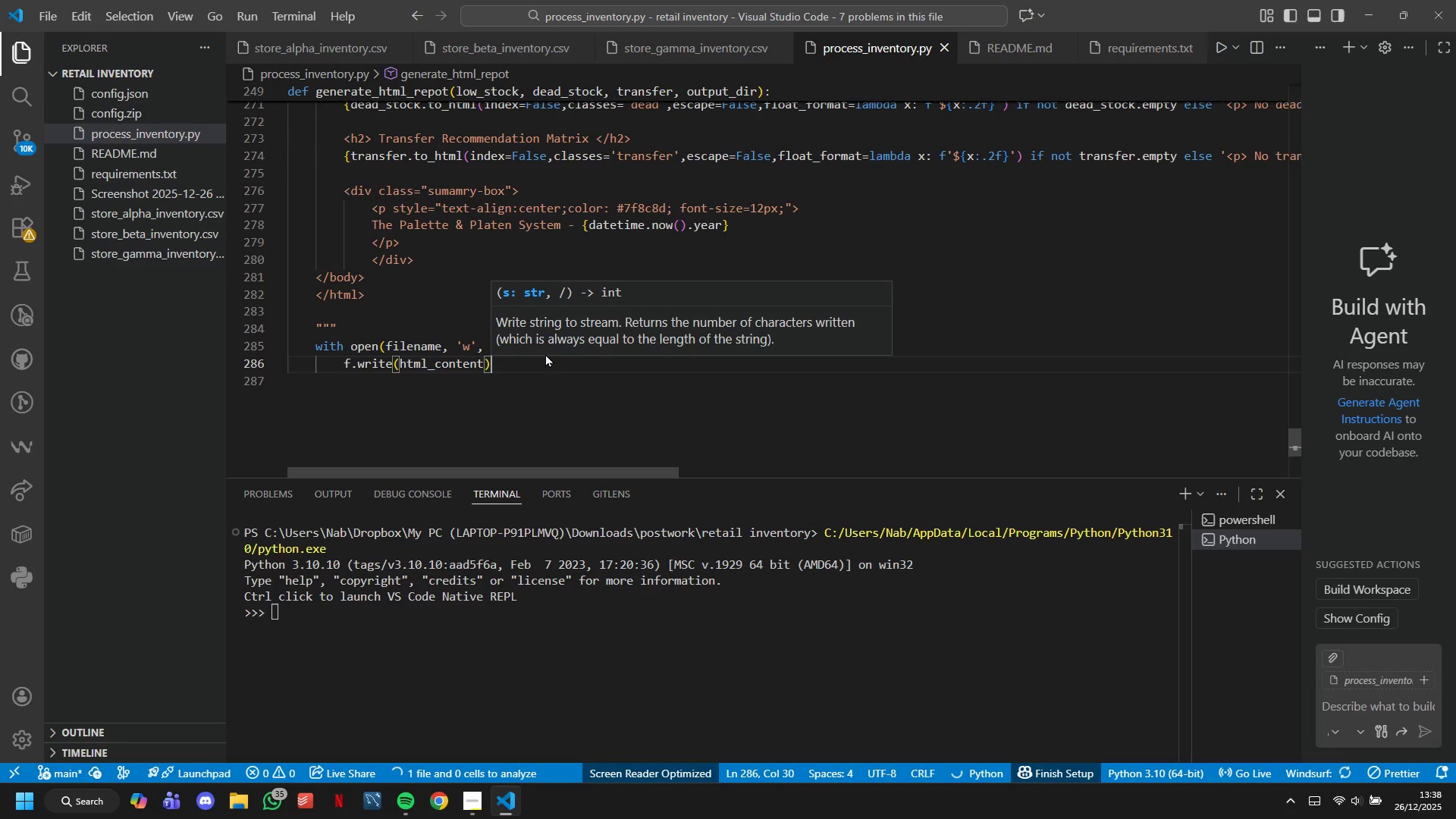 
key(Enter)
 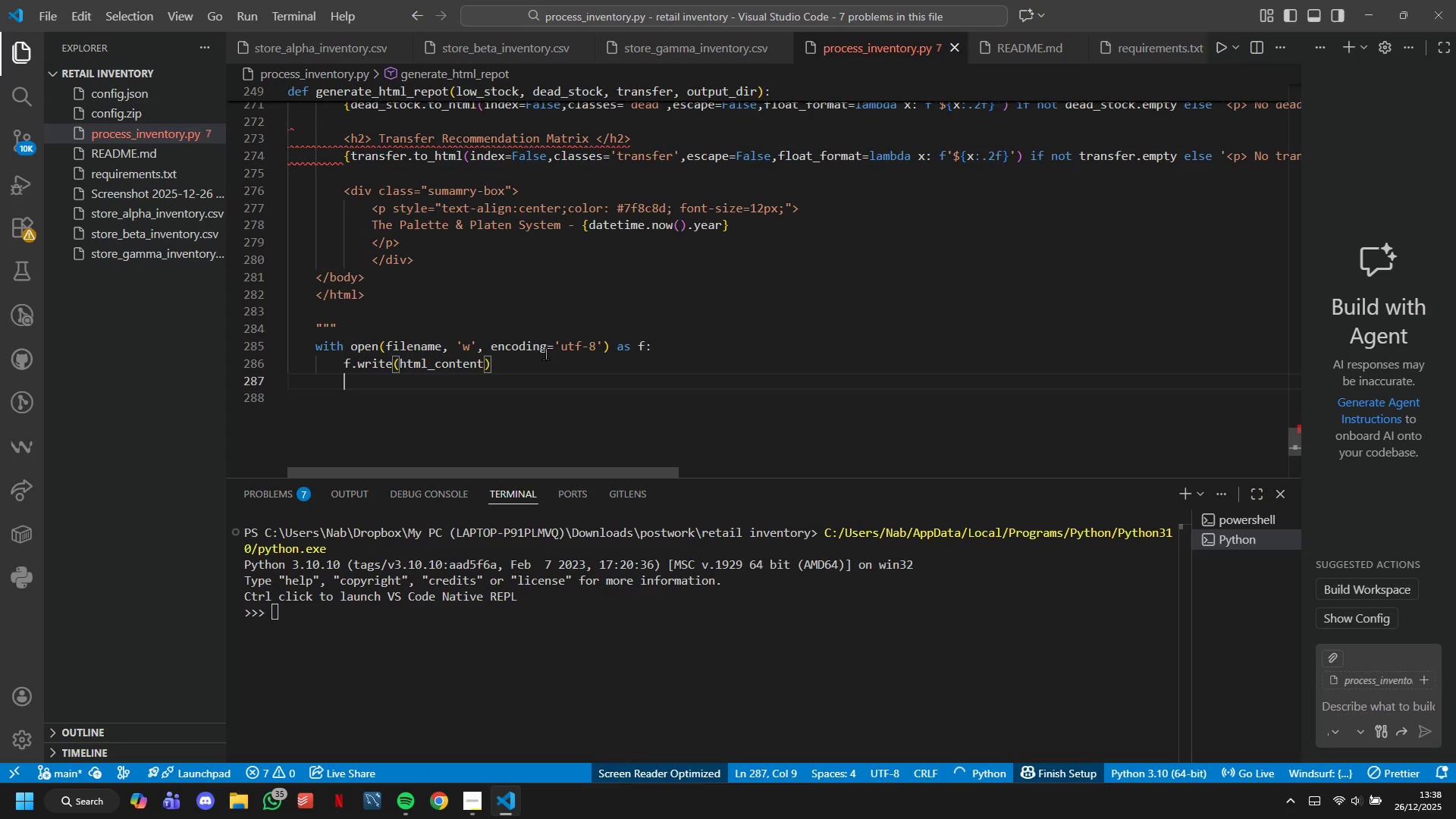 
key(Enter)
 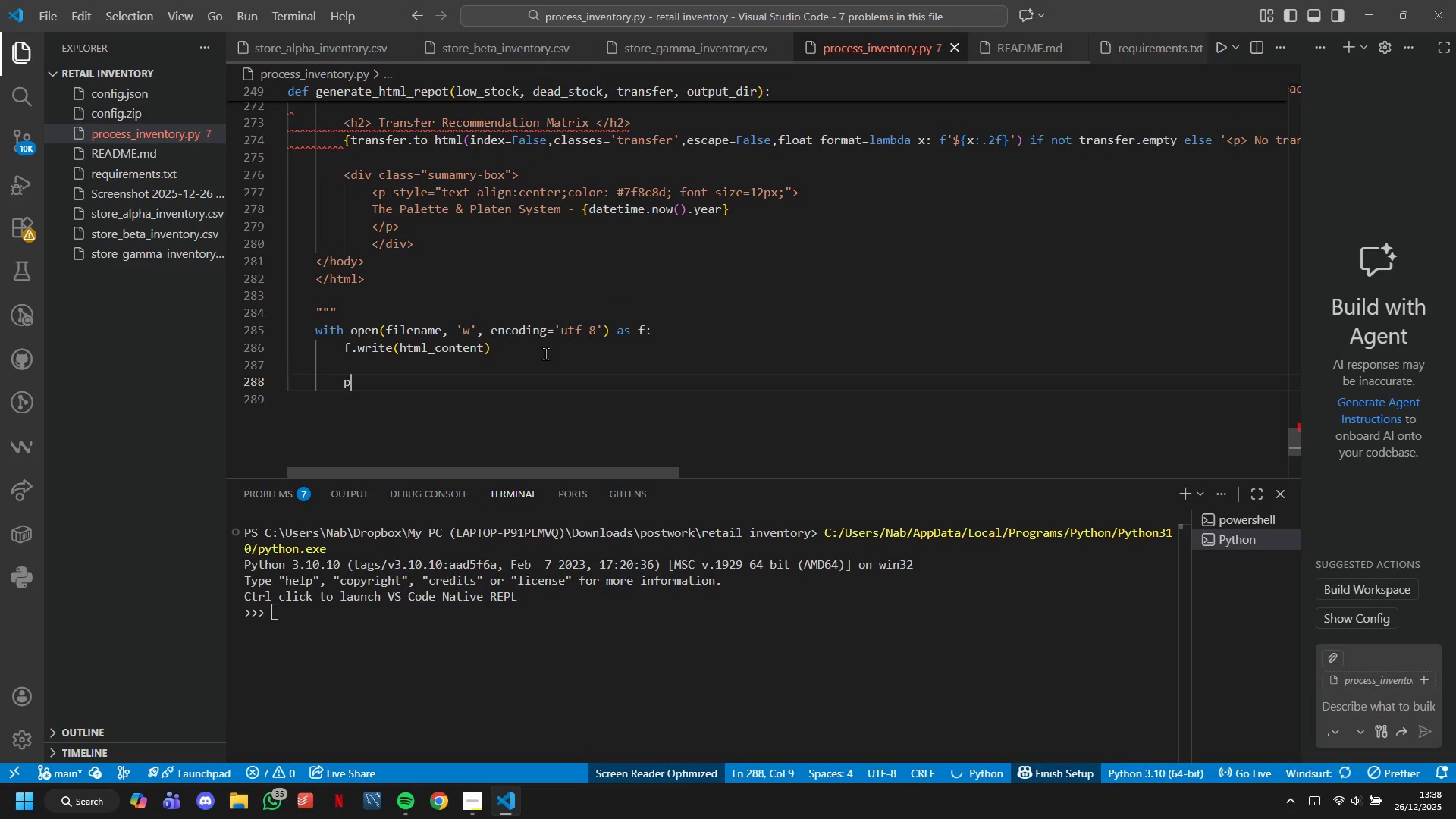 
type(print(")
 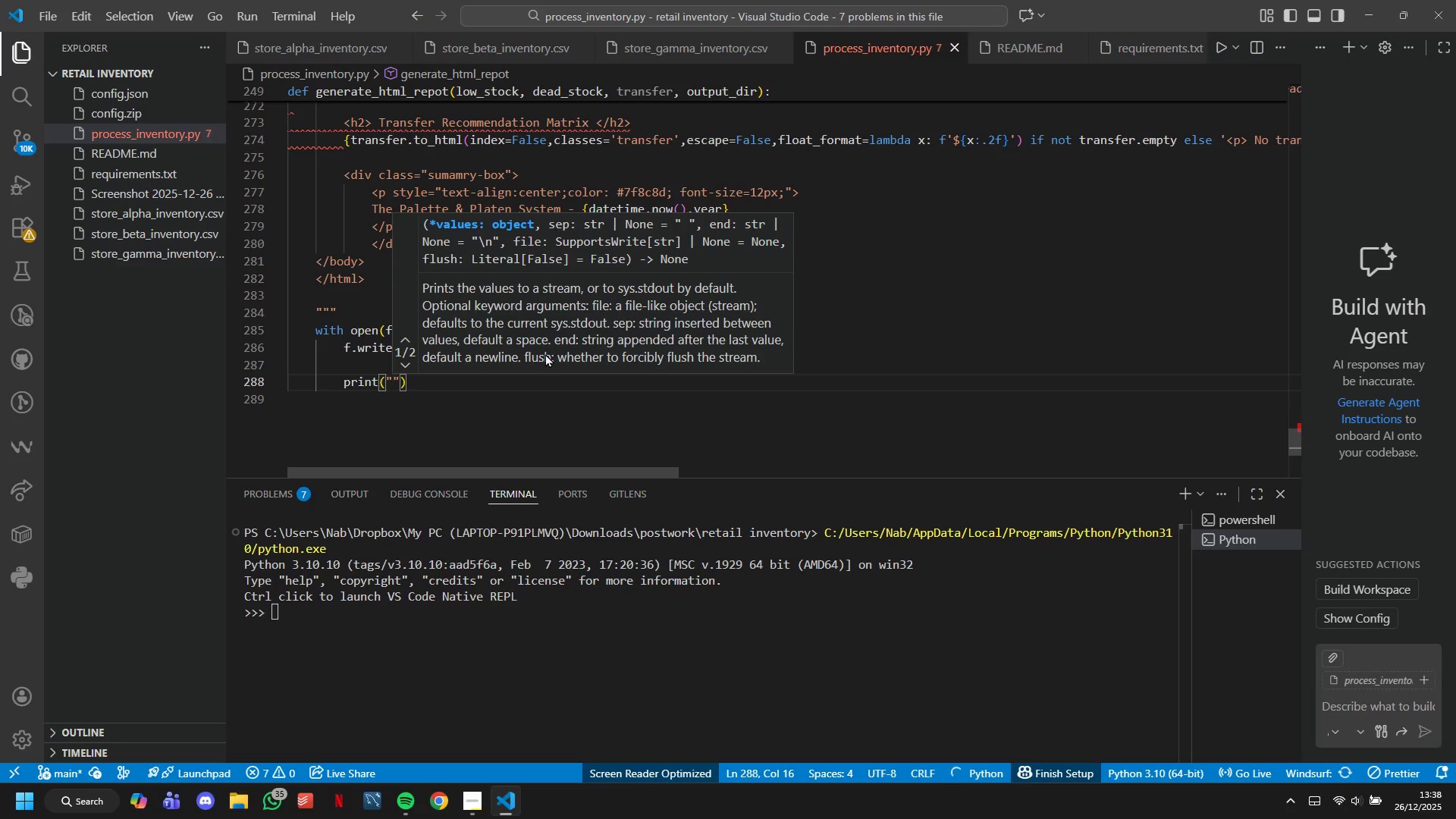 
key(ArrowLeft)
 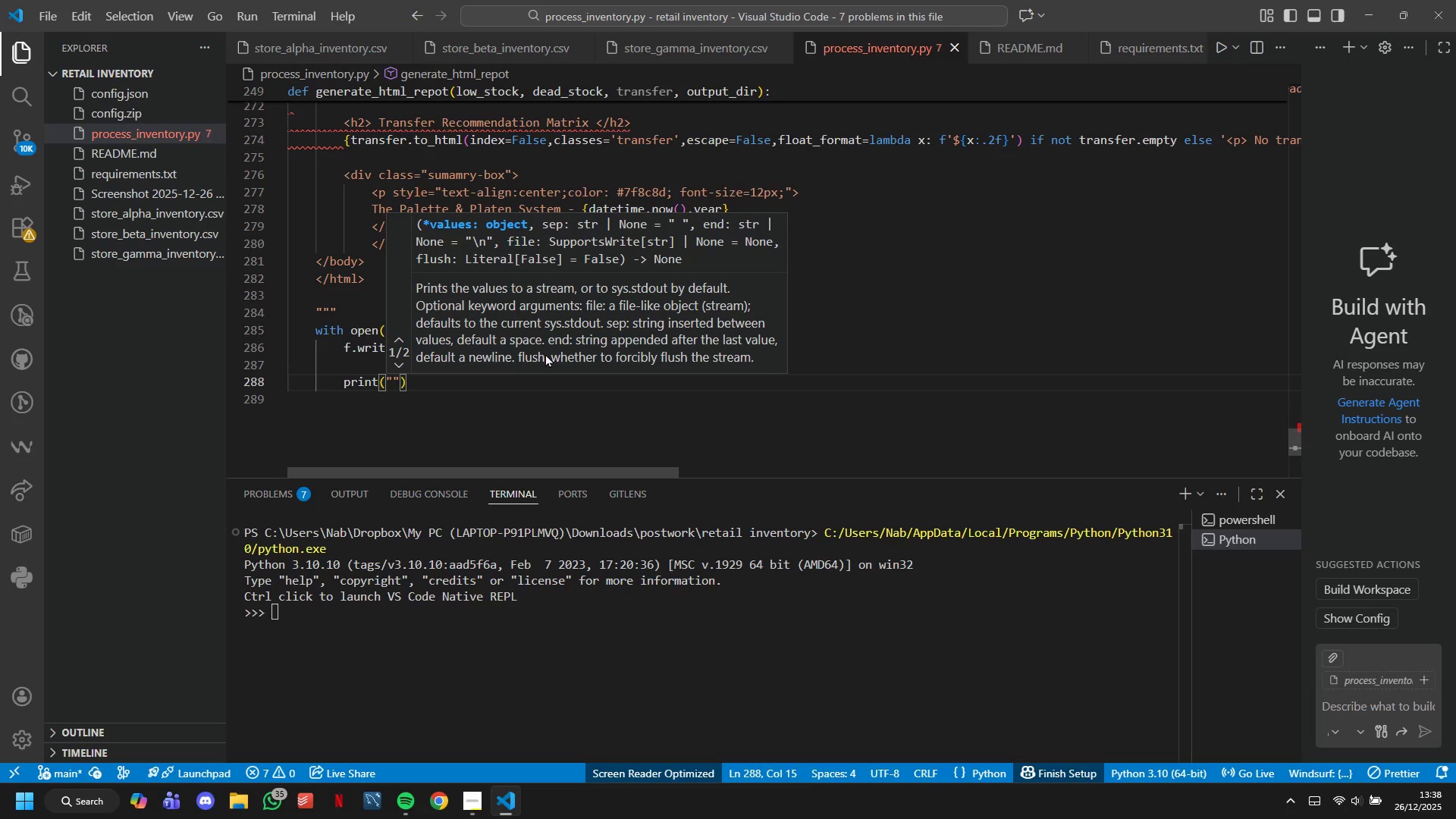 
key(F)
 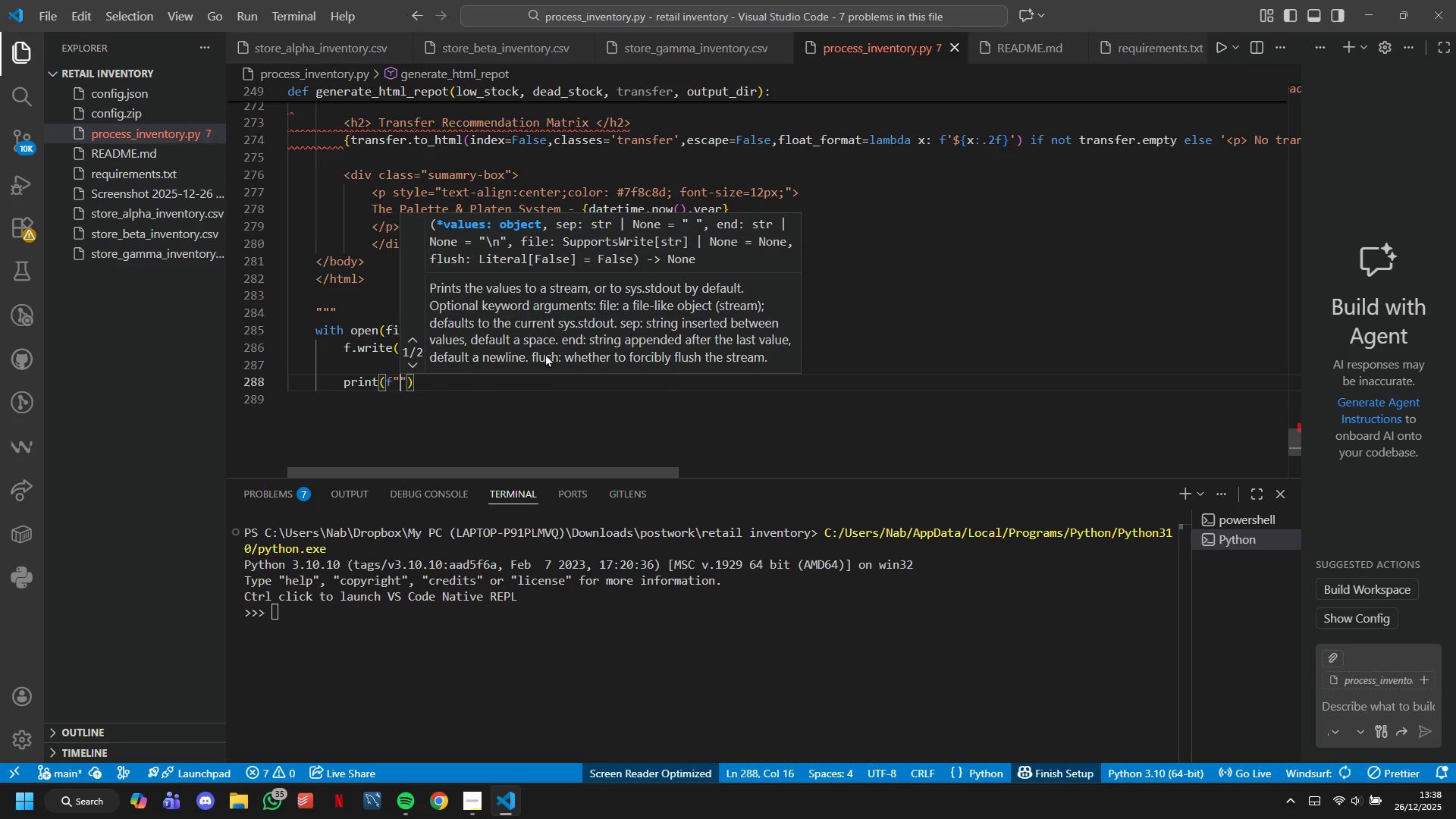 
key(ArrowRight)
 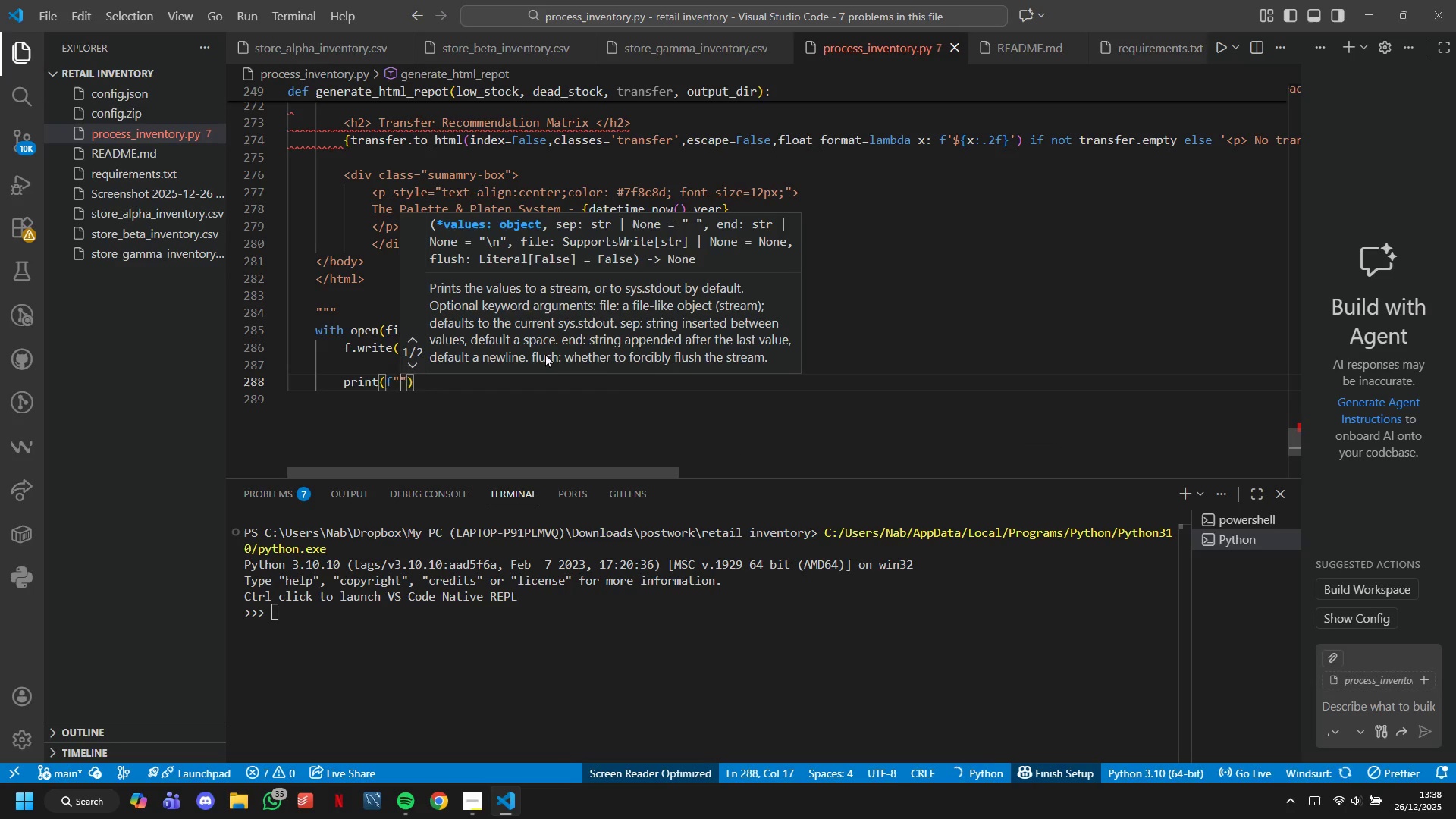 
type( TML report saved: [filenmae)
 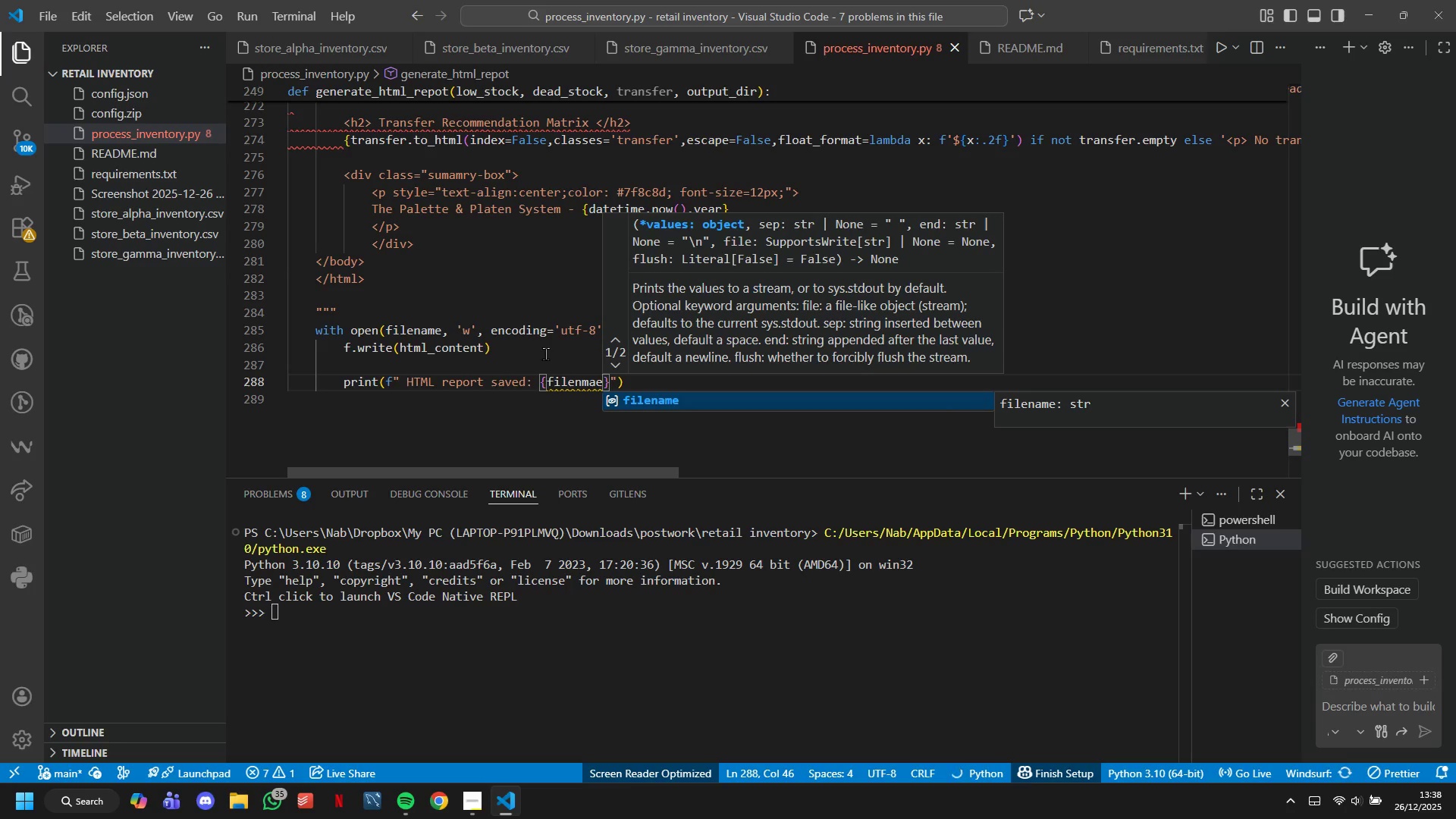 
key(ArrowLeft)
 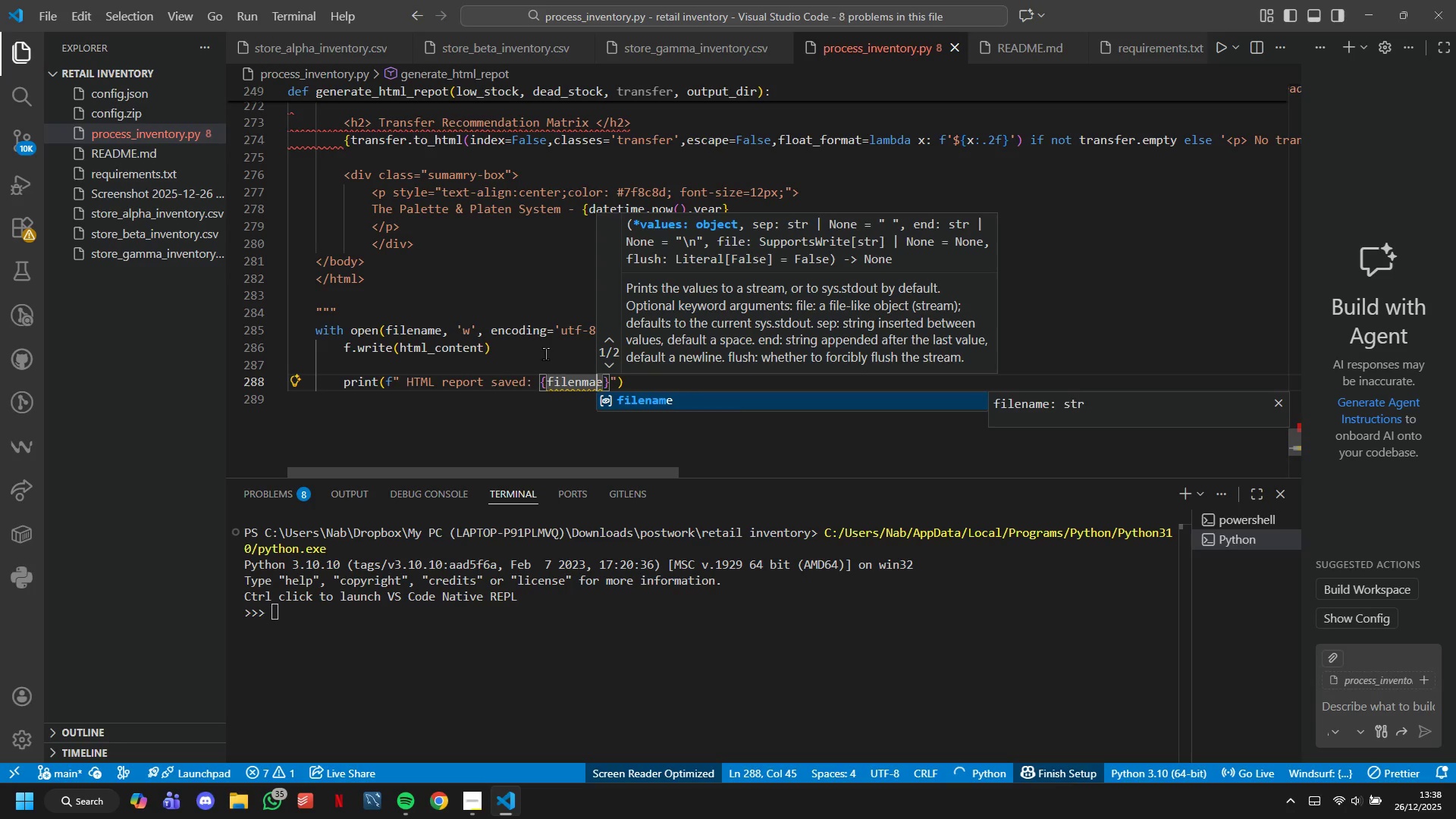 
key(Backspace)
key(Backspace)
type(am)
 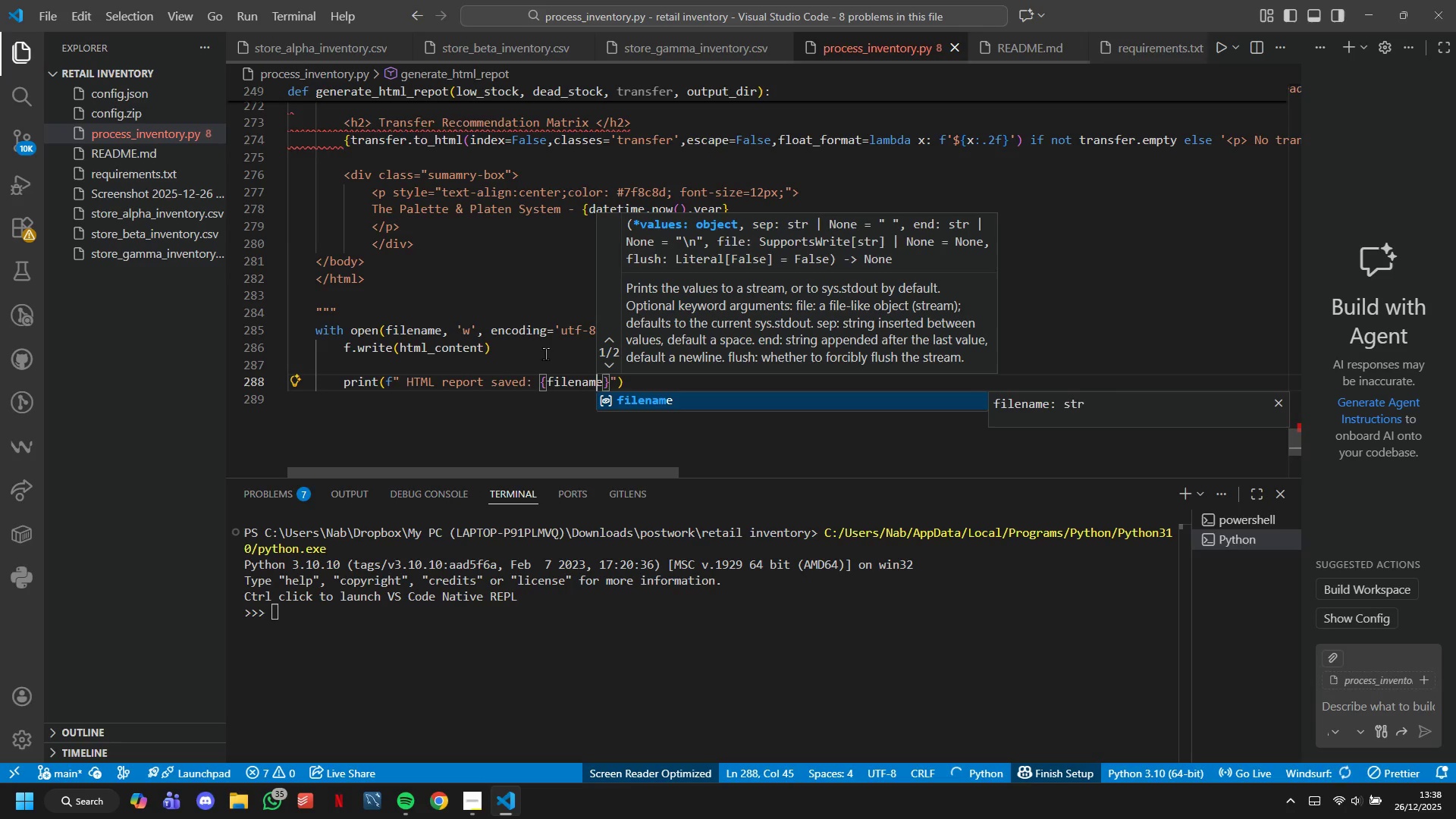 
key(ArrowRight)
 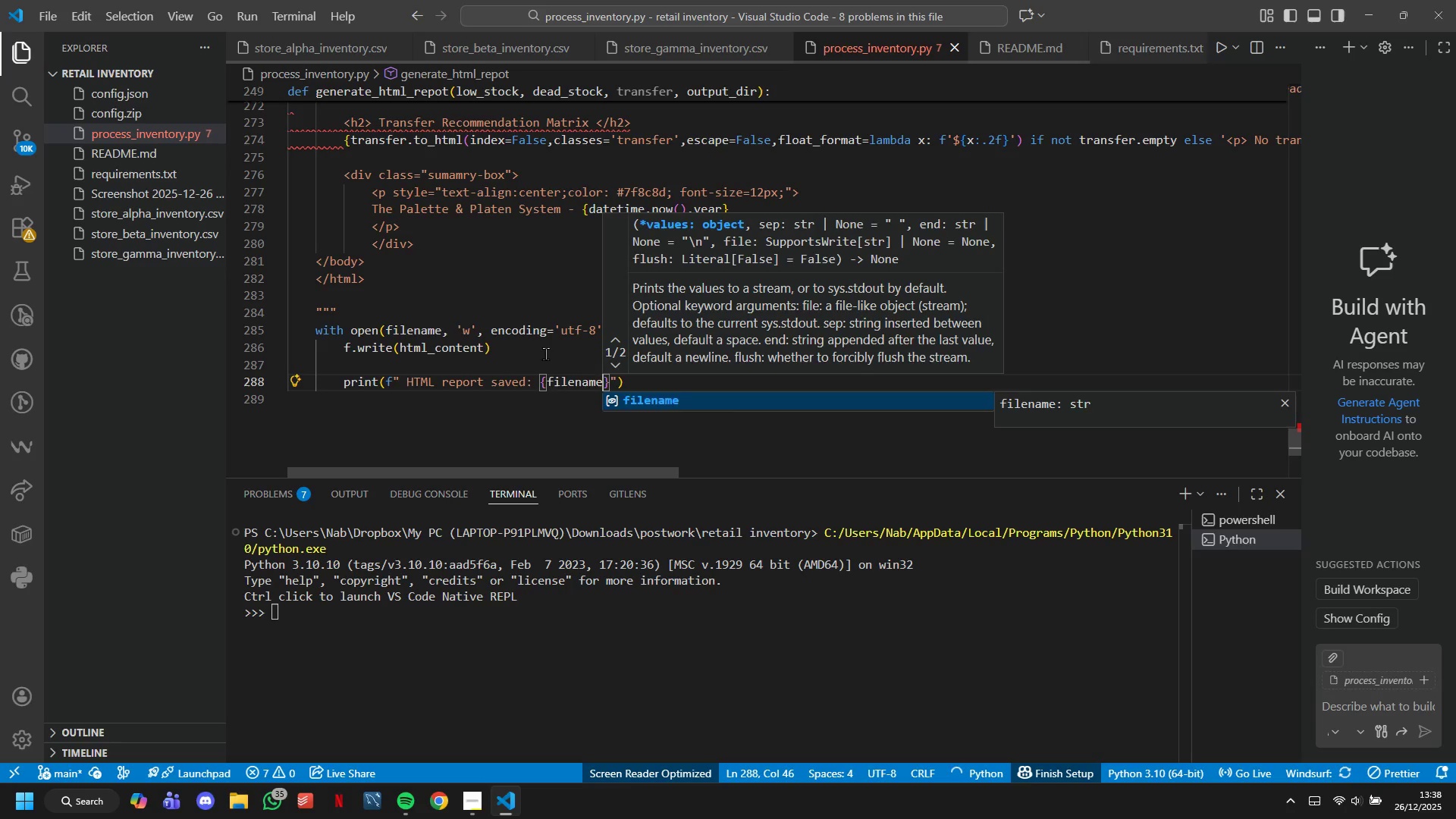 
key(ArrowRight)
 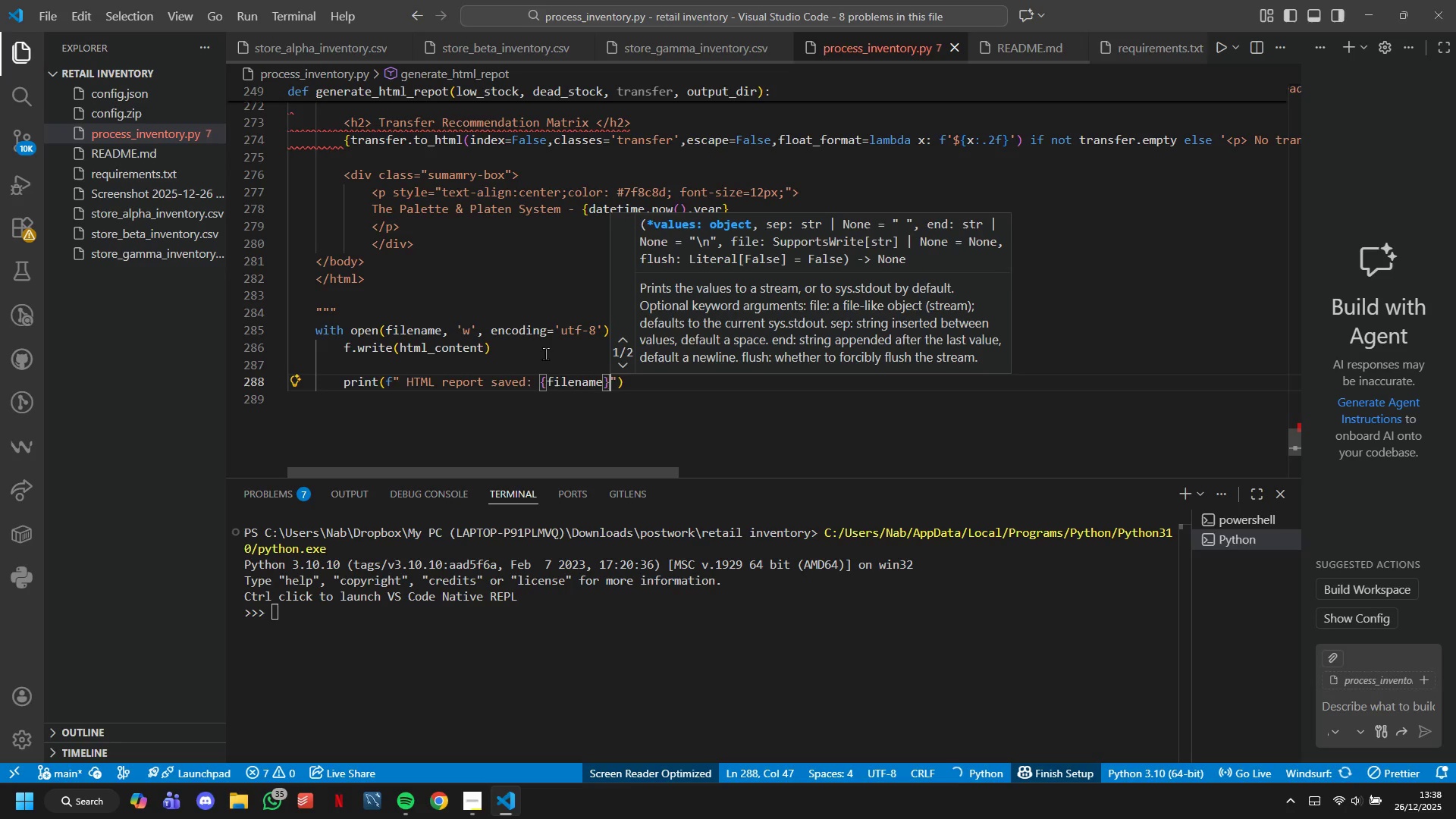 
key(ArrowRight)
 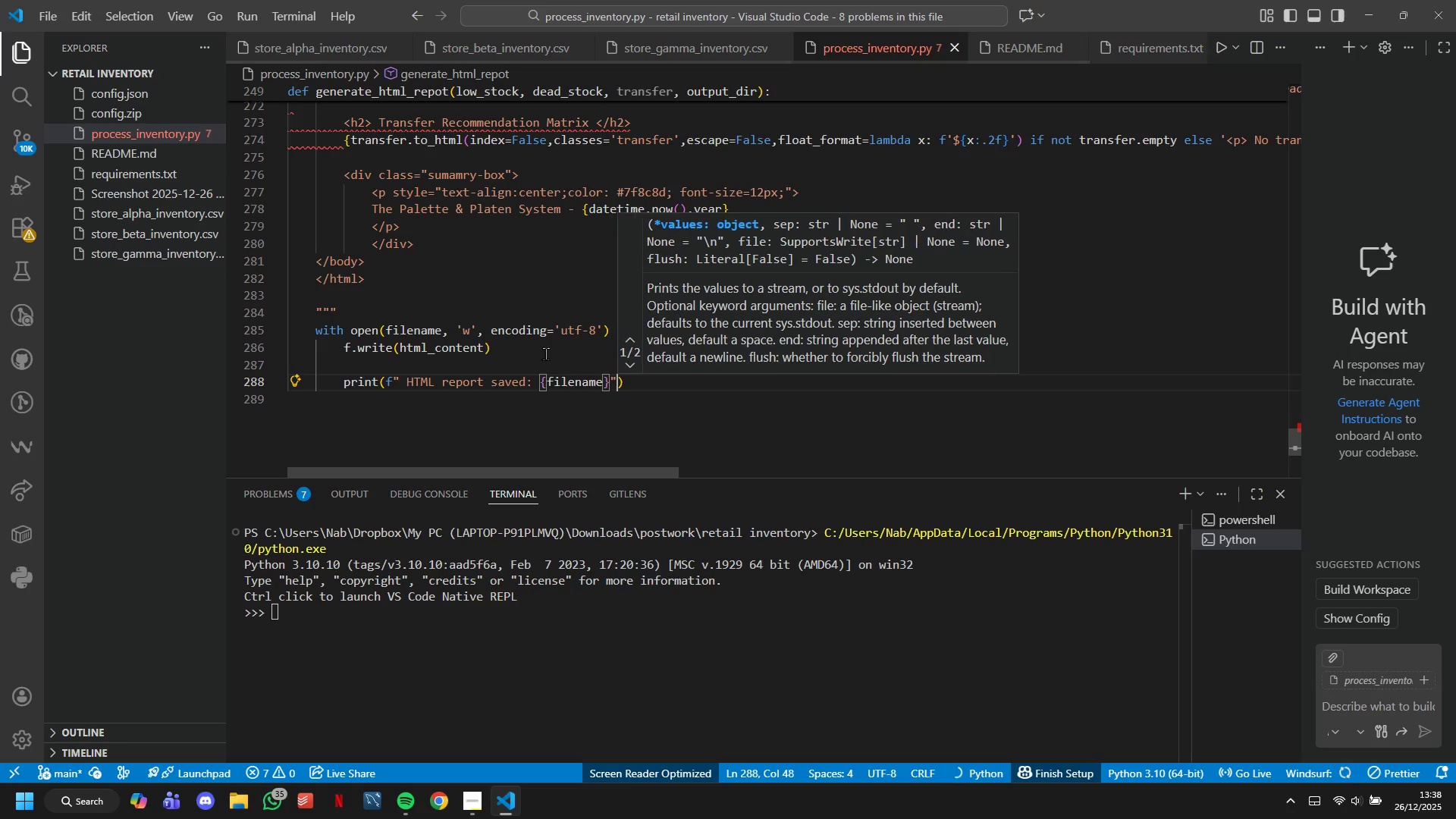 
key(ArrowRight)
 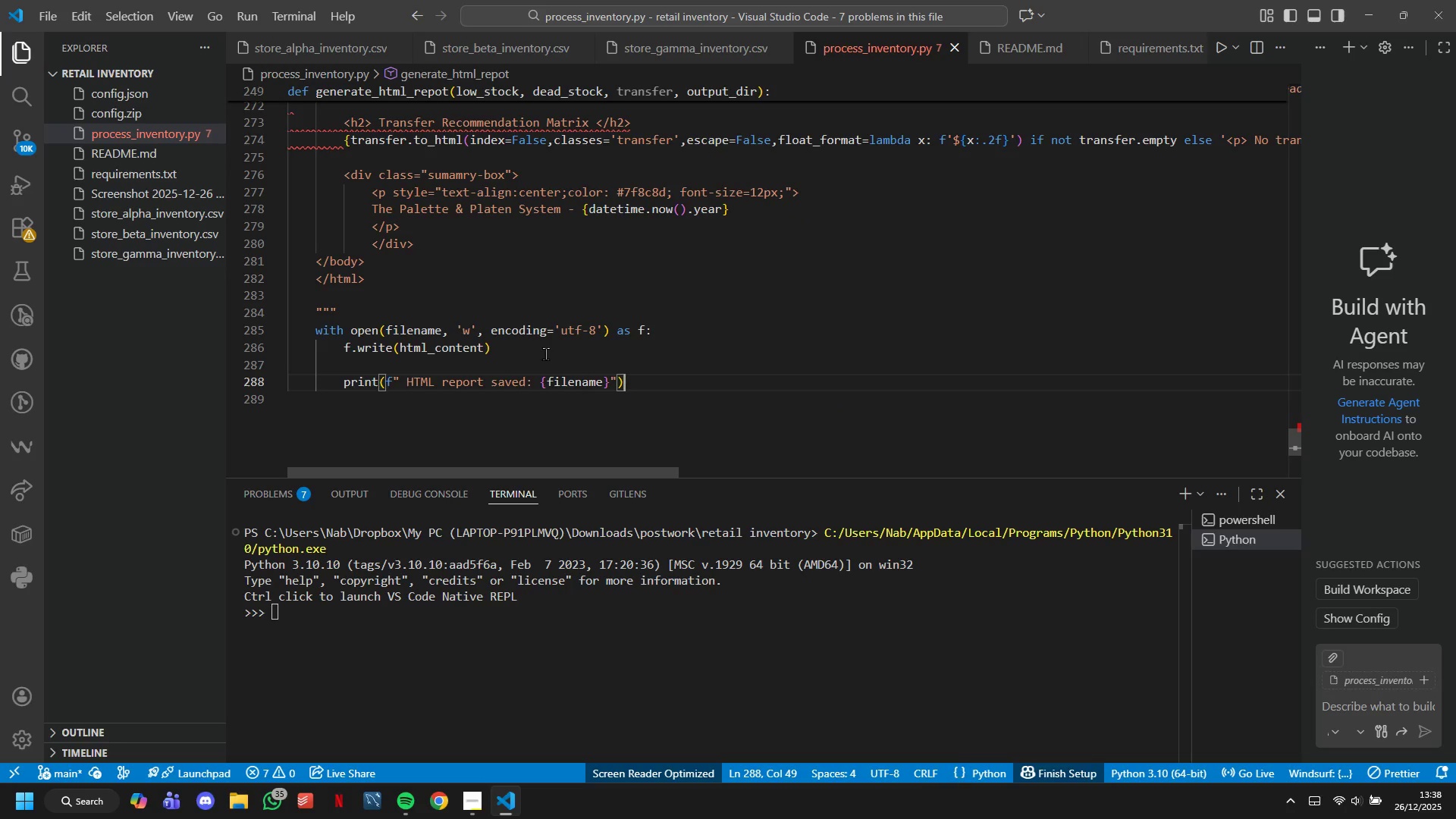 
key(Enter)
 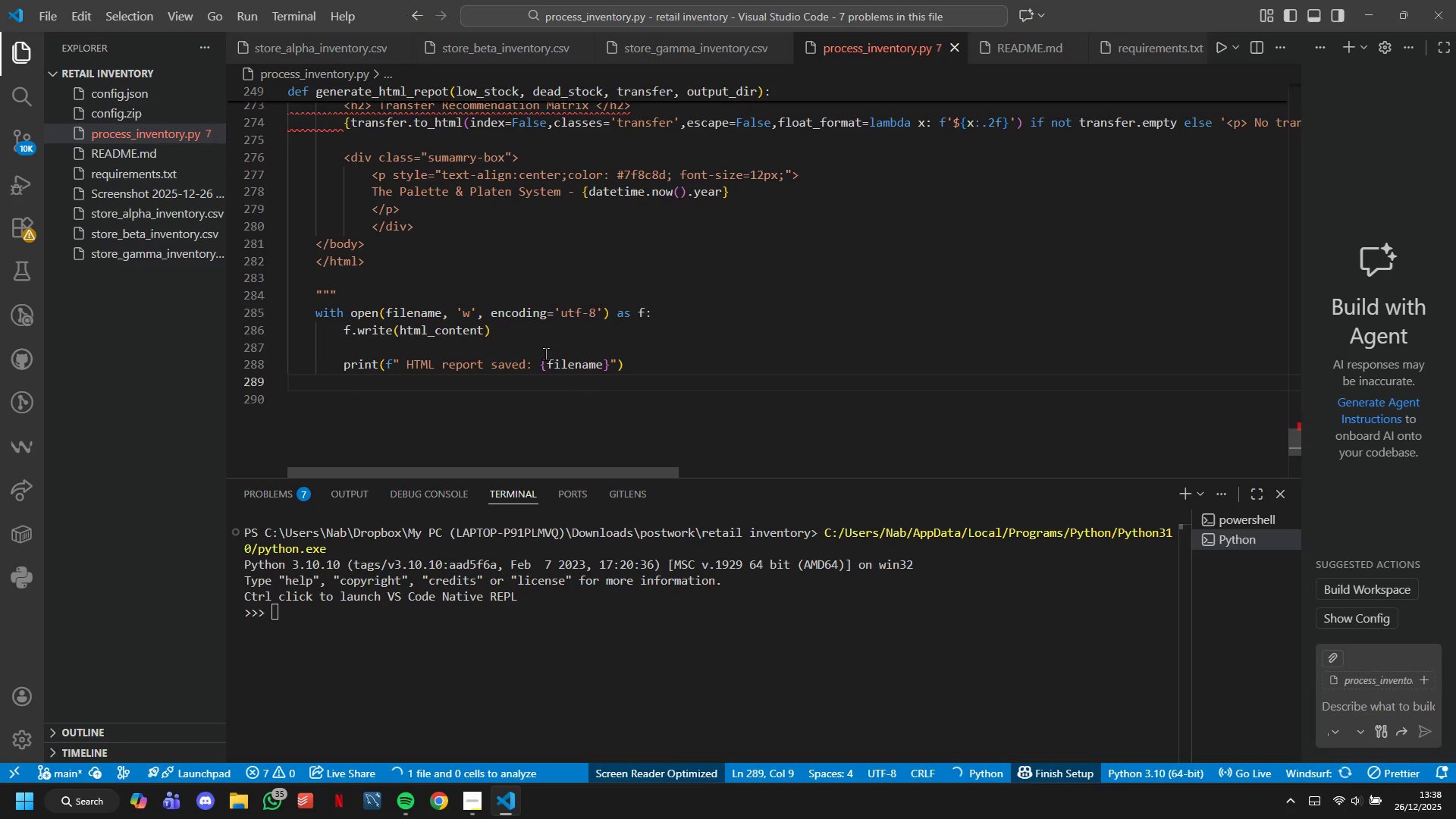 
key(Backspace)
 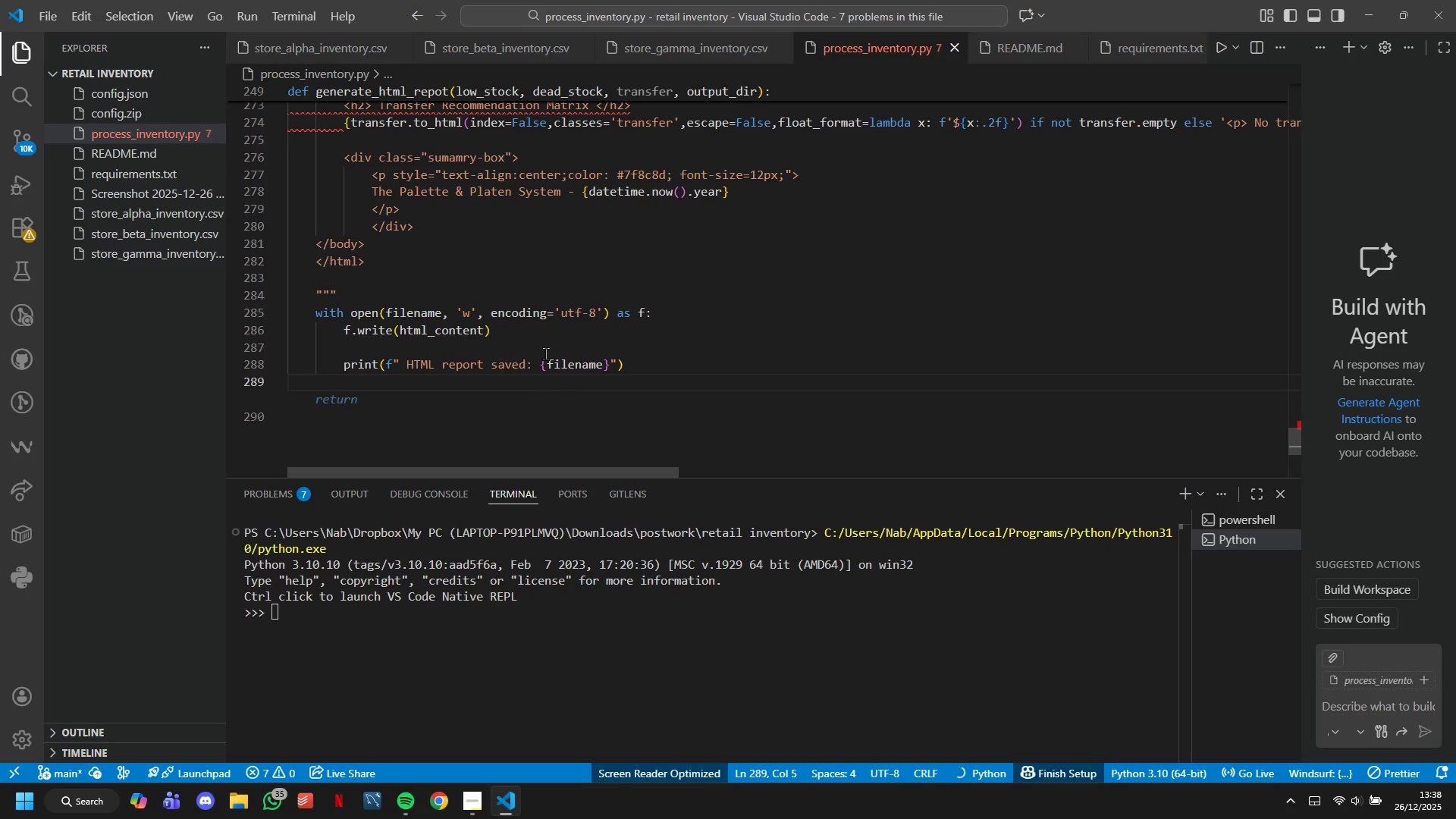 
key(Backspace)
 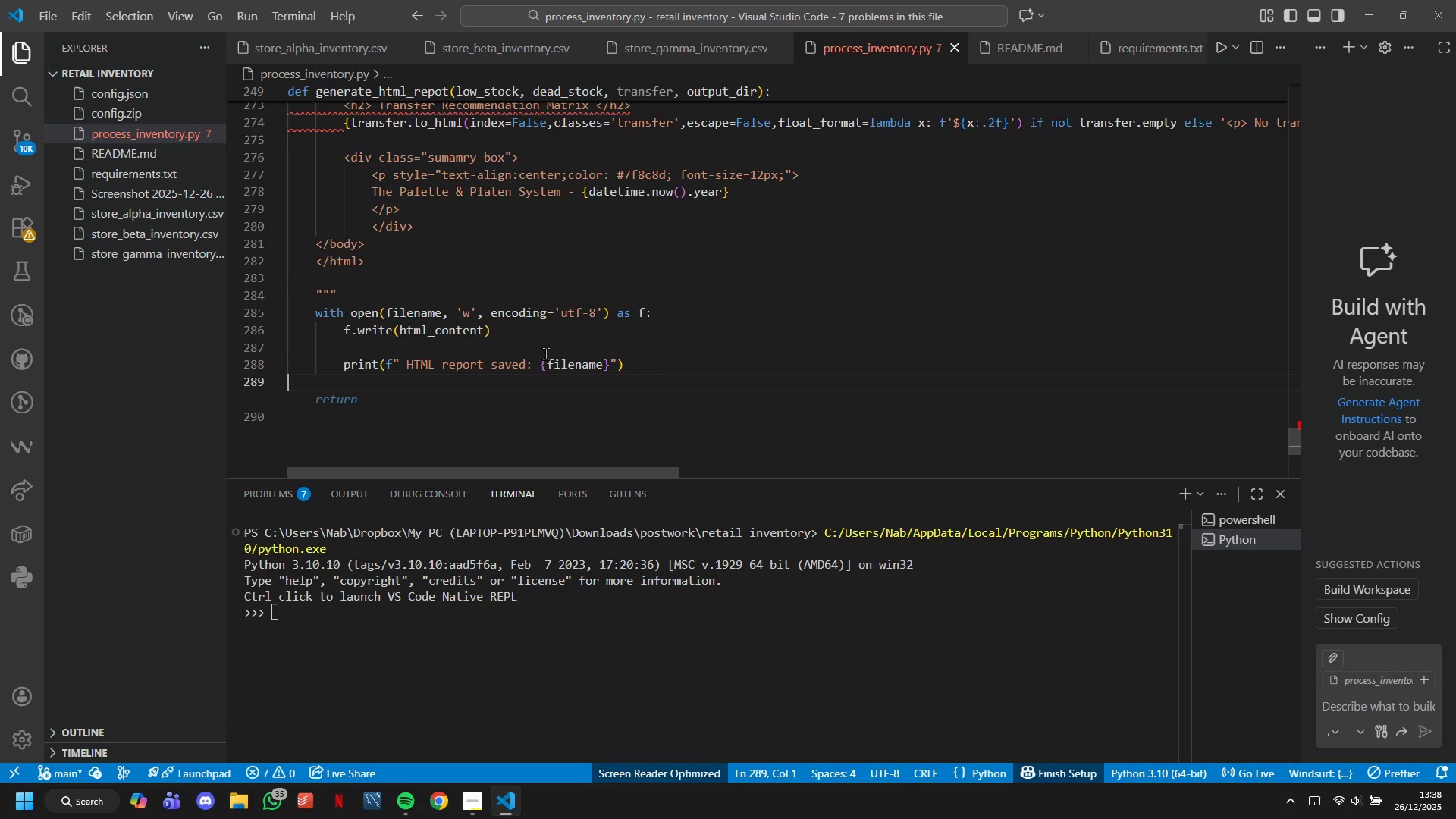 
key(Enter)
 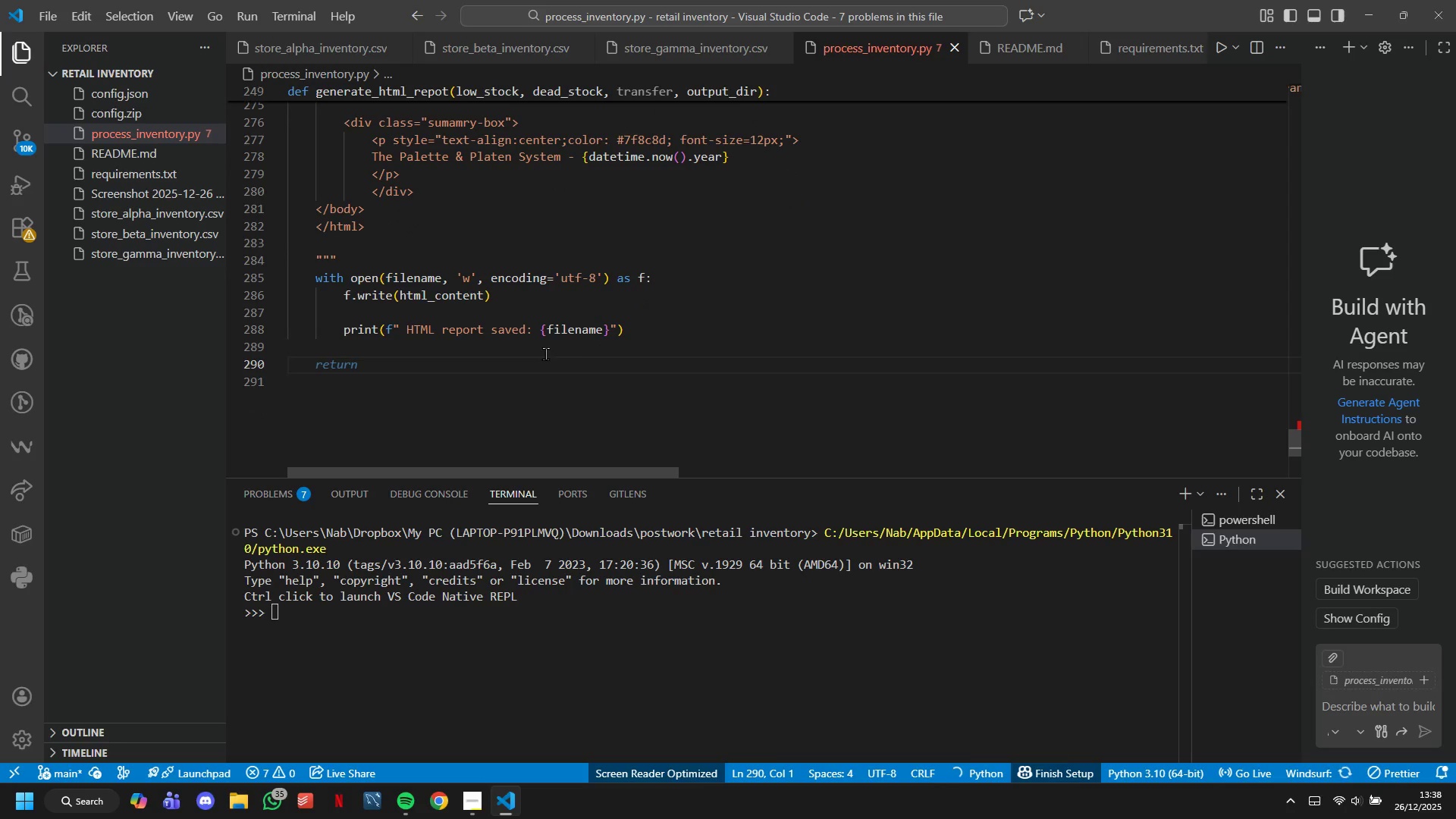 
type(def)
 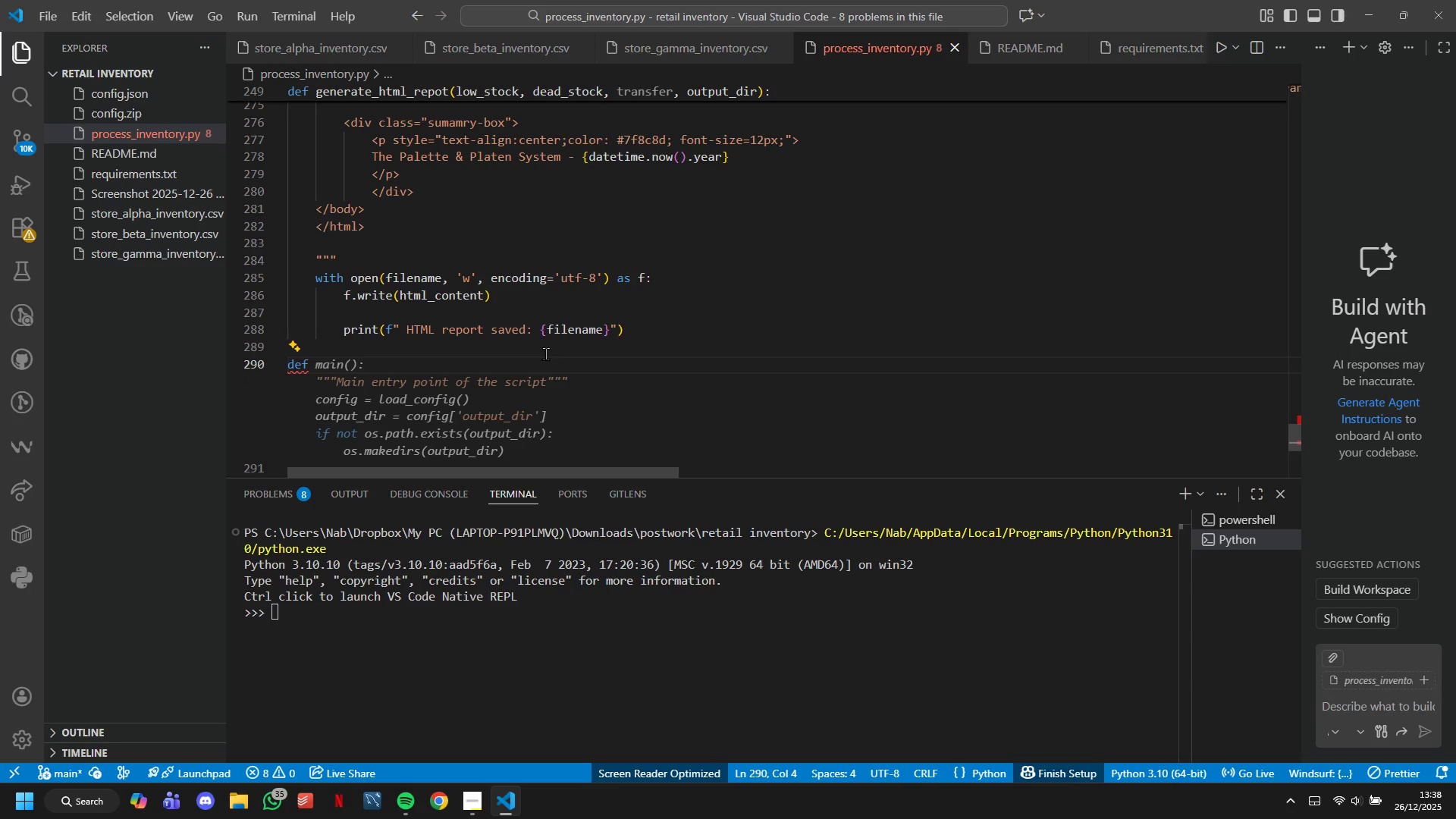 
type( generate_Visualizations(all_Data, dead-stock, suppliers, low_stic)
key(Backspace)
key(Backspace)
type(ock, output_dir)
 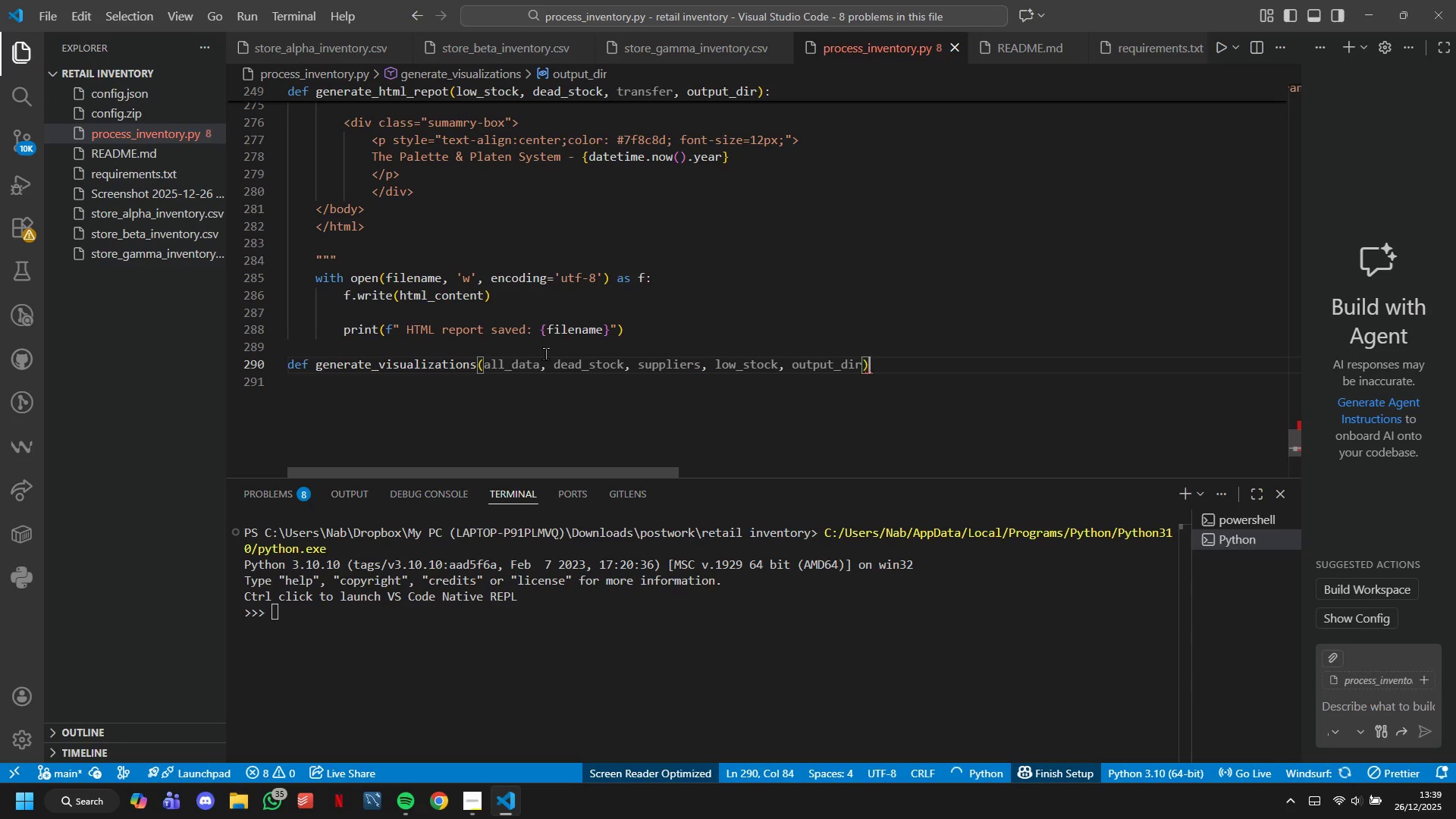 
 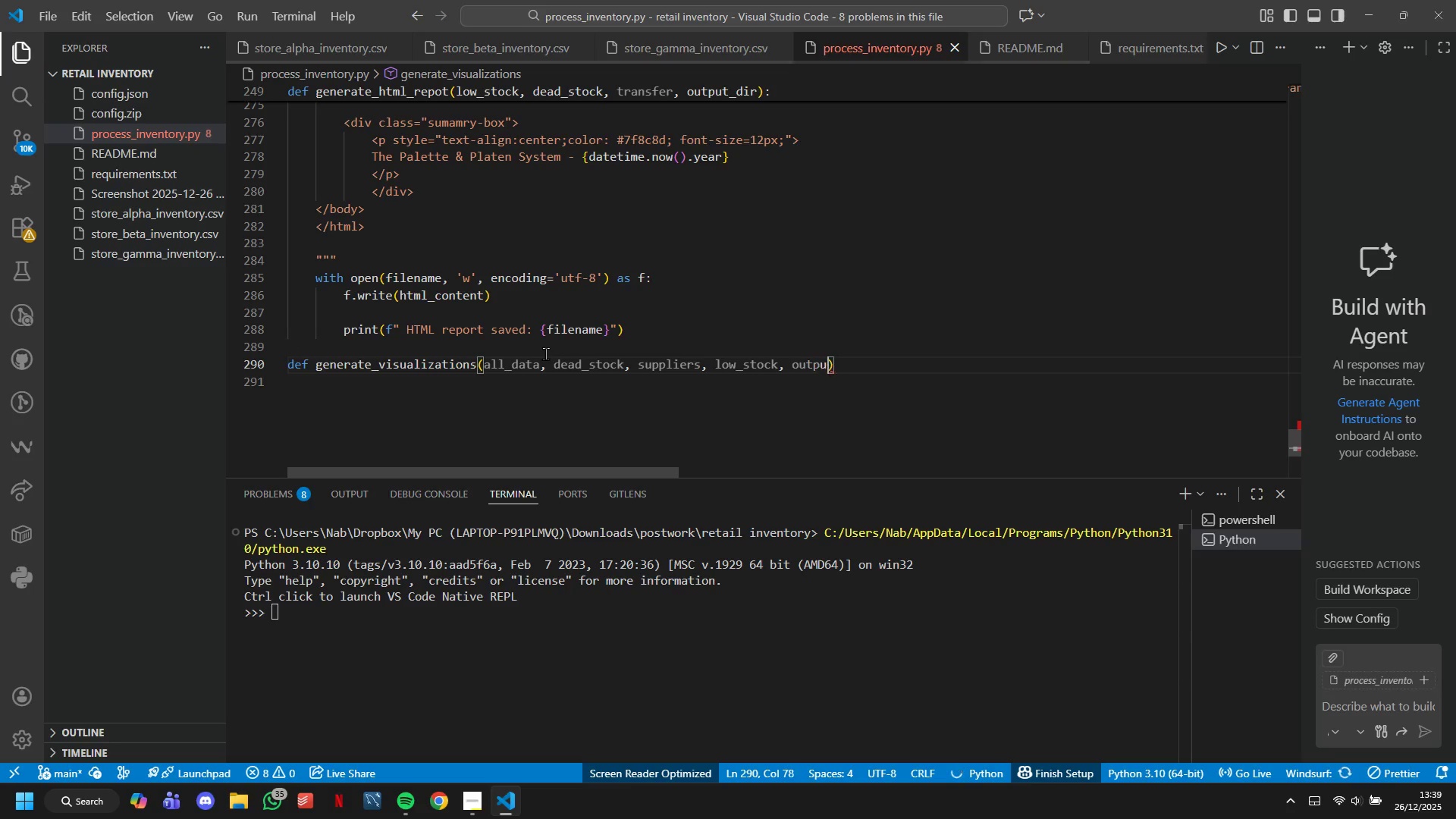 
key(ArrowRight)
 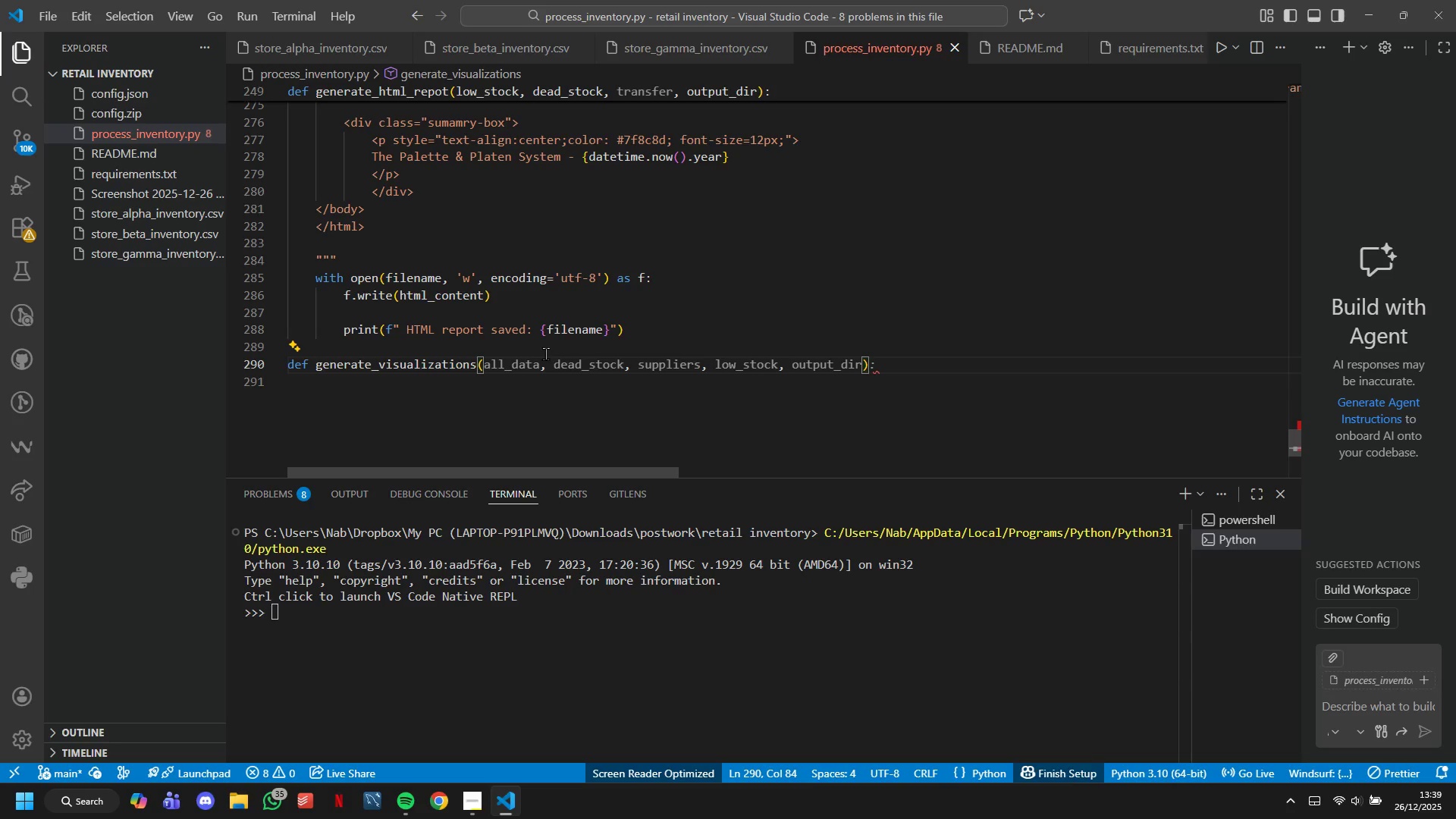 
key(Shift+Semicolon)
 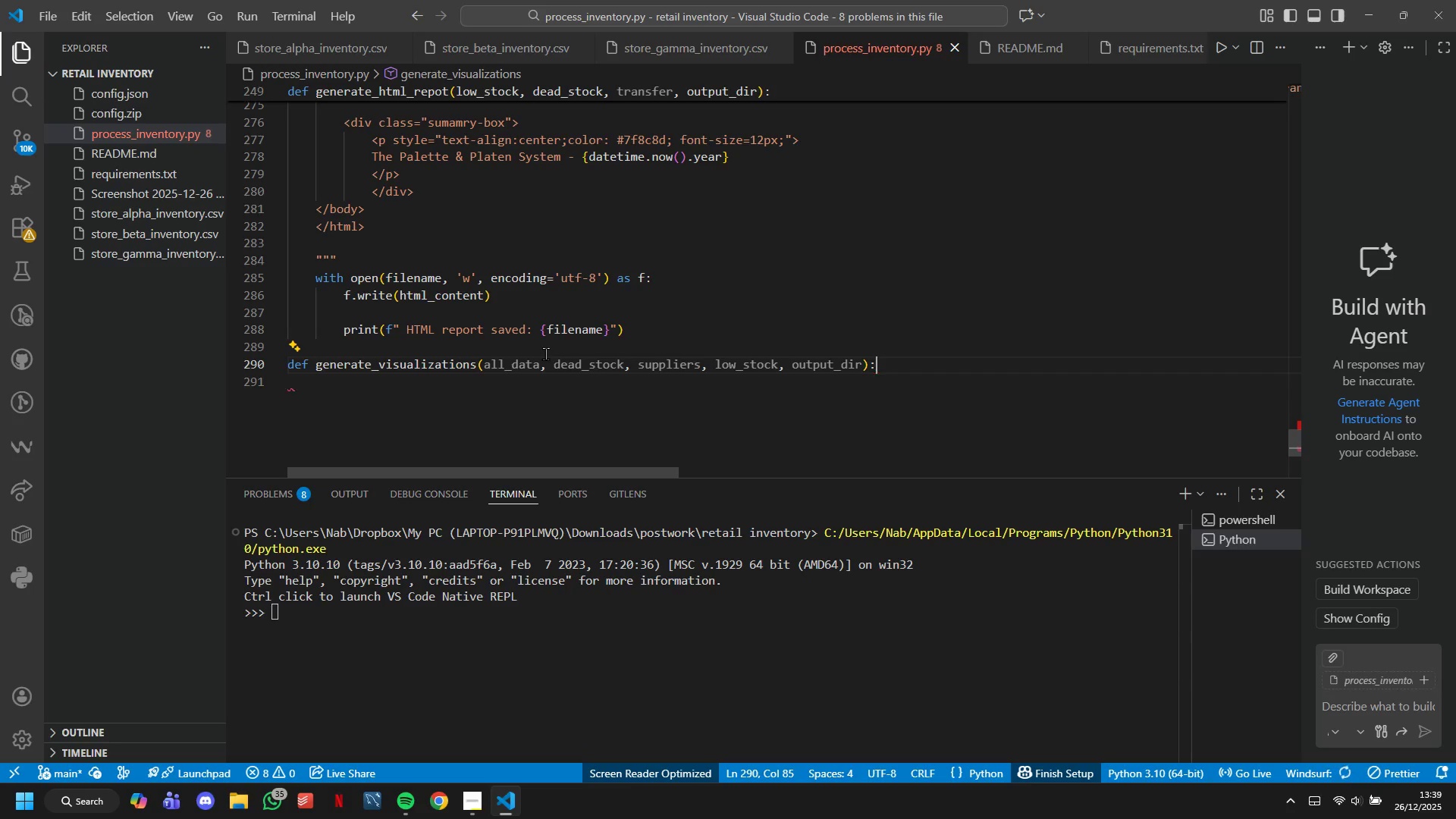 
key(Enter)
 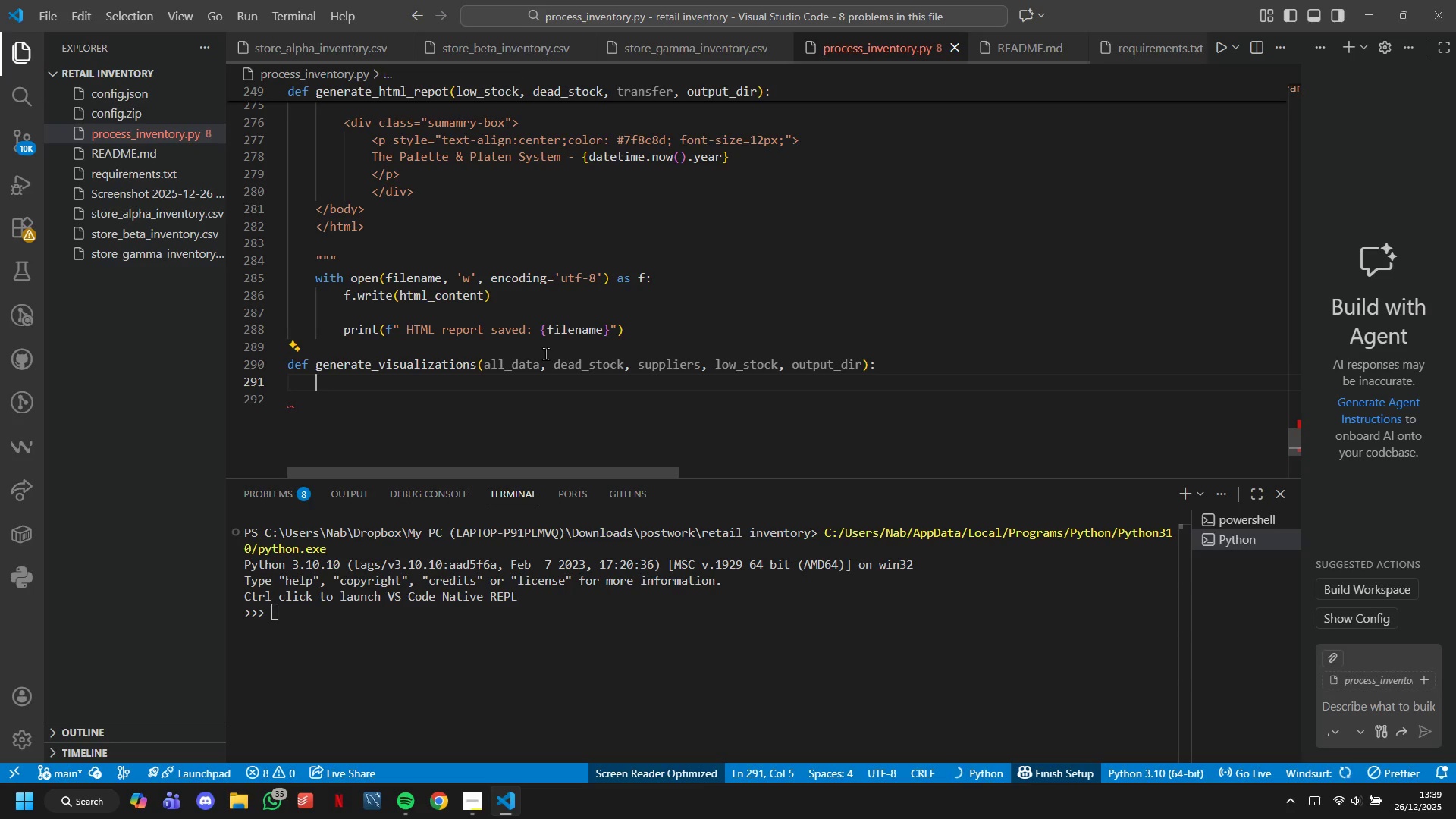 
type("""Genrate)
key(Backspace)
key(Backspace)
key(Backspace)
key(Backspace)
type(eta)
key(Backspace)
key(Backspace)
type(rate comprehensive data visualziations)
 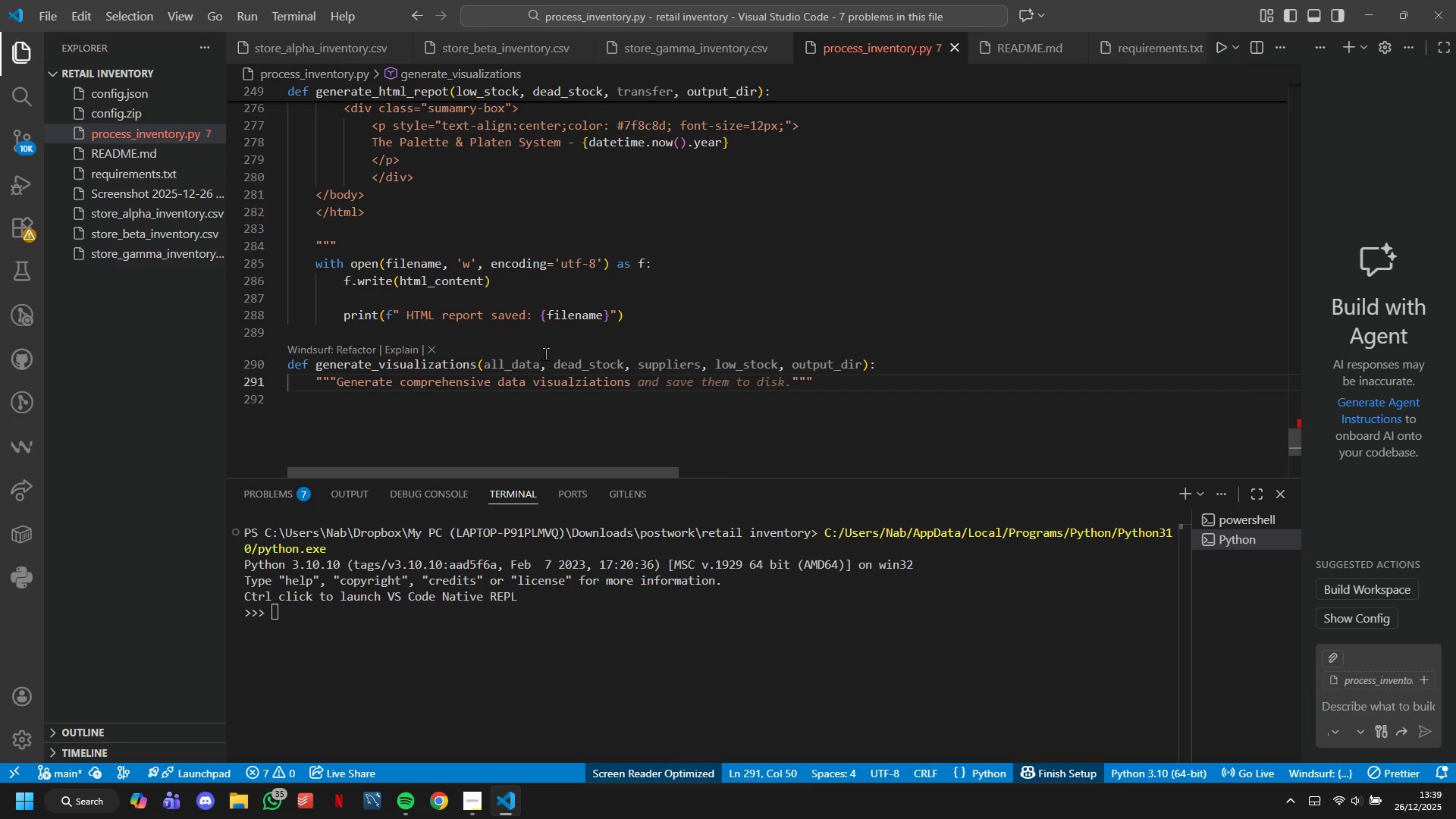 
key(ArrowRight)
 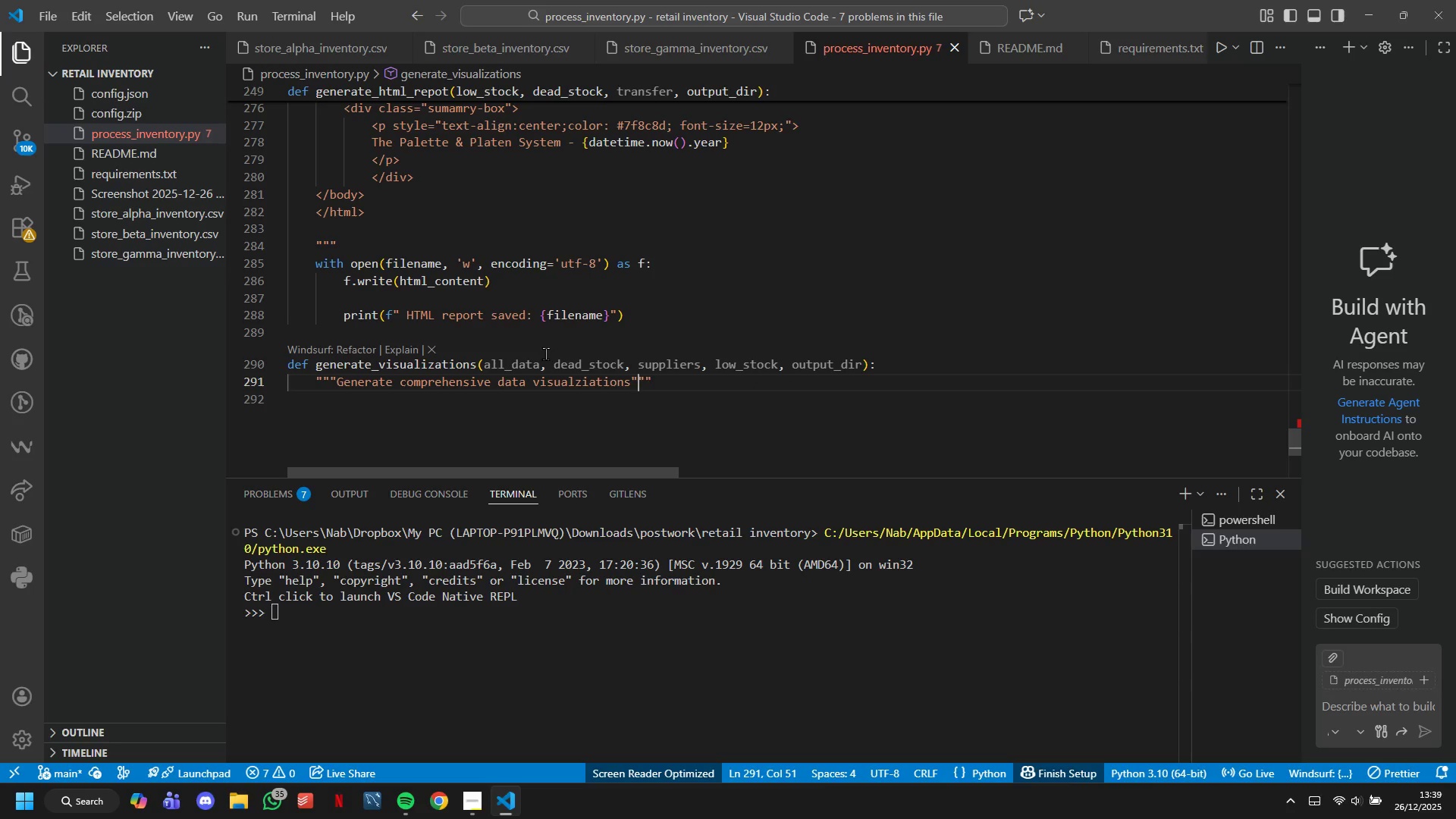 
key(ArrowRight)
 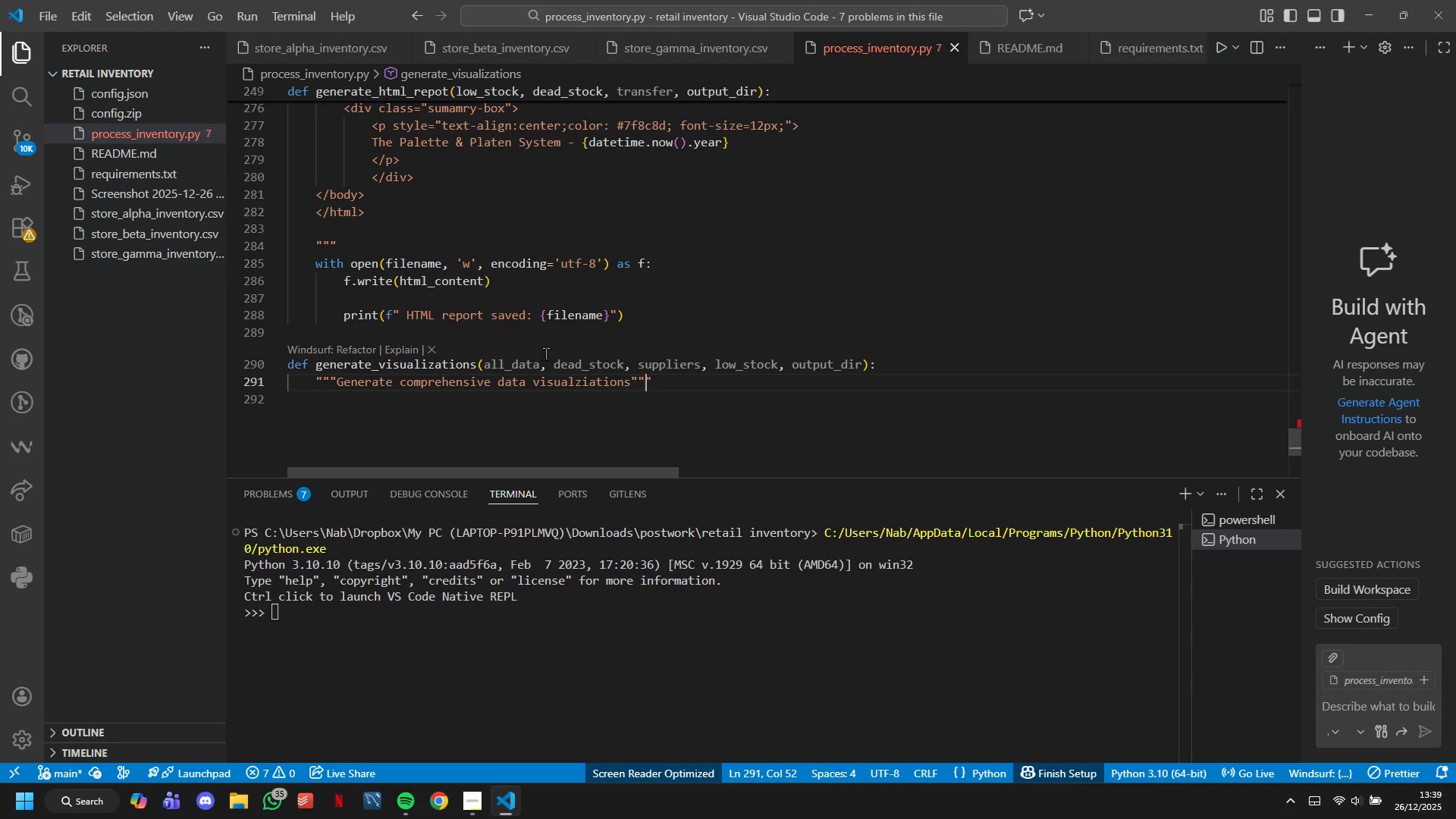 
key(ArrowRight)
 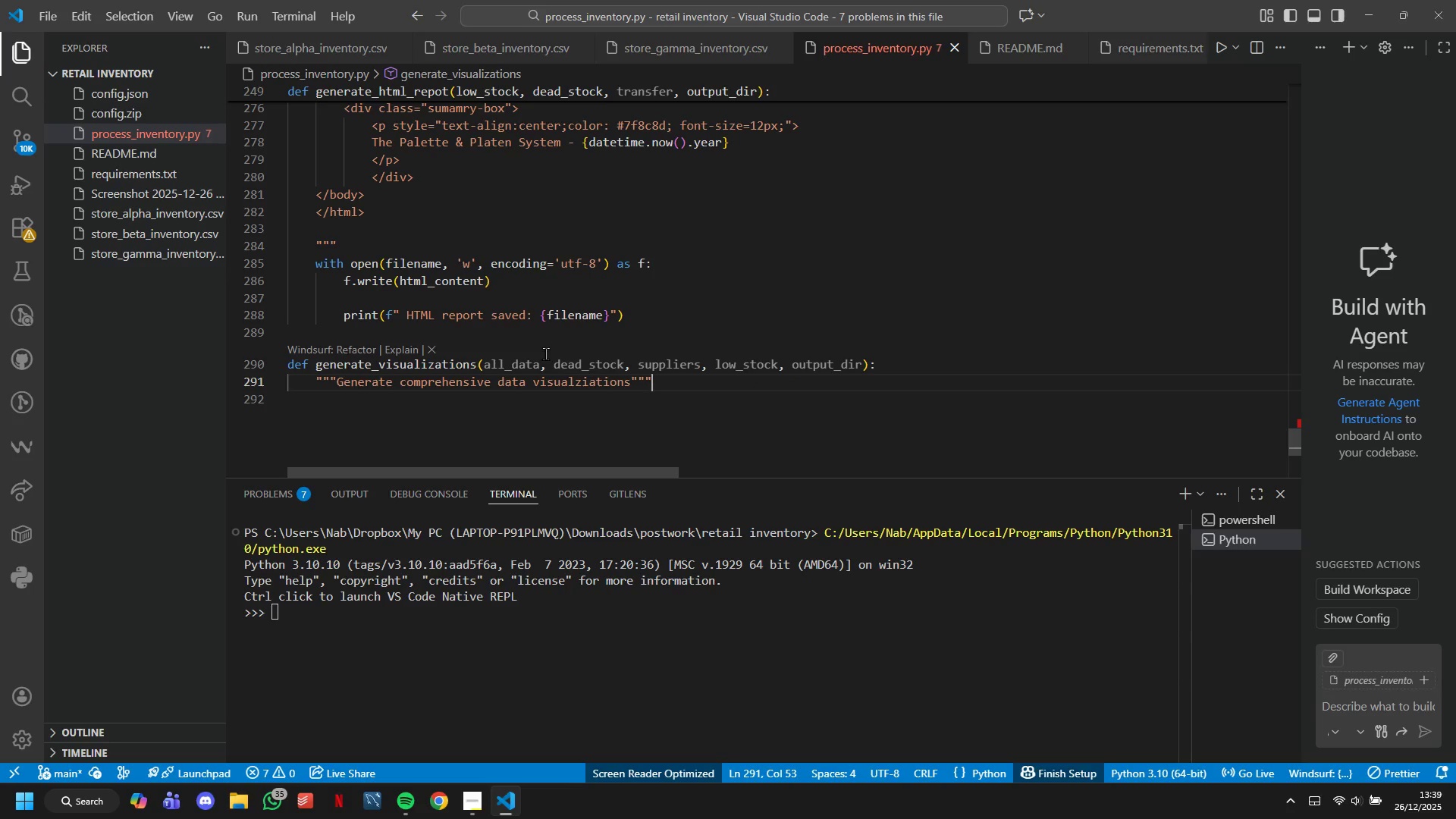 
key(Enter)
 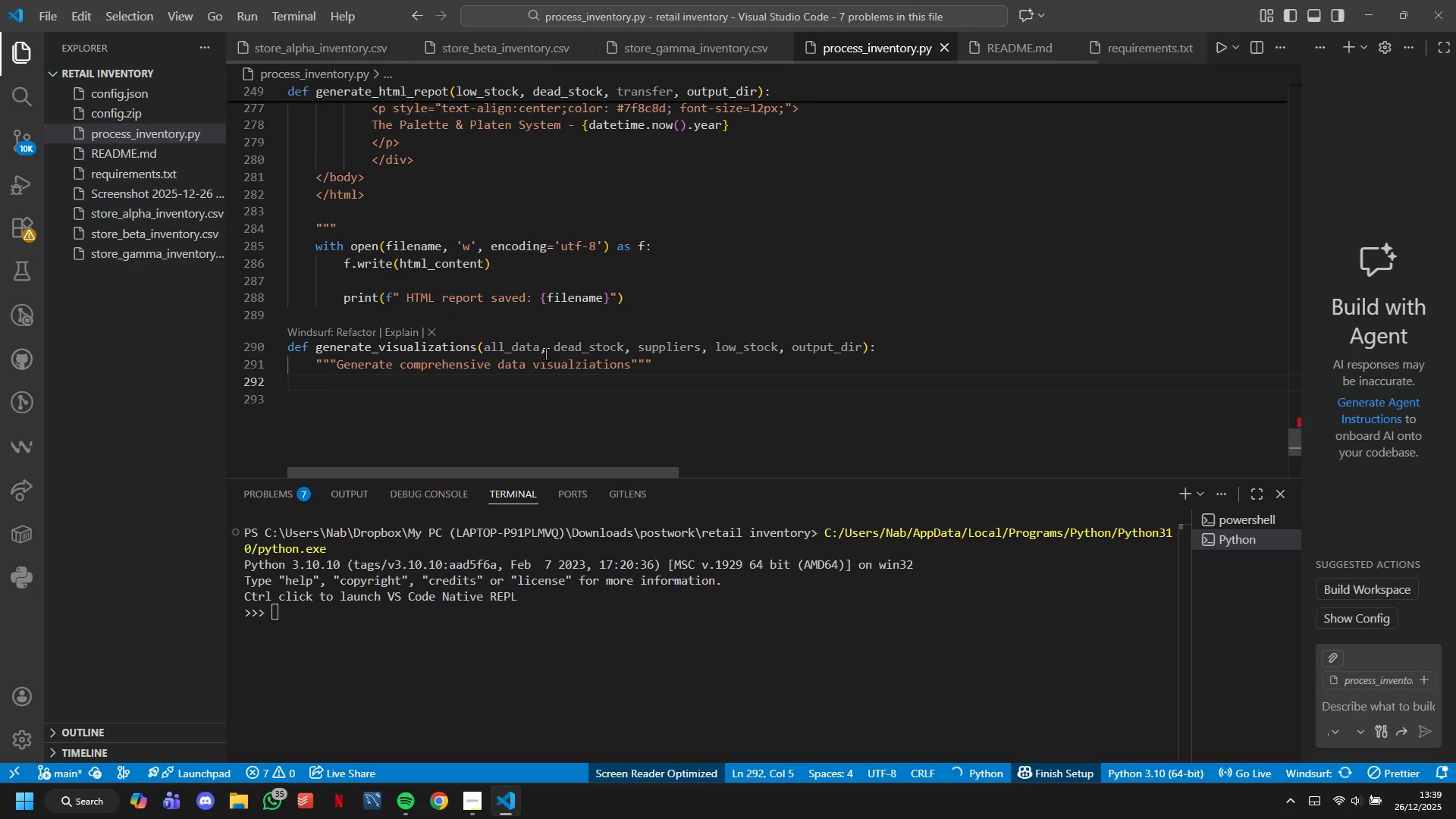 
type(filename = os,)
key(Backspace)
type(.path.join(output_dir, "inventory-charts.png)
 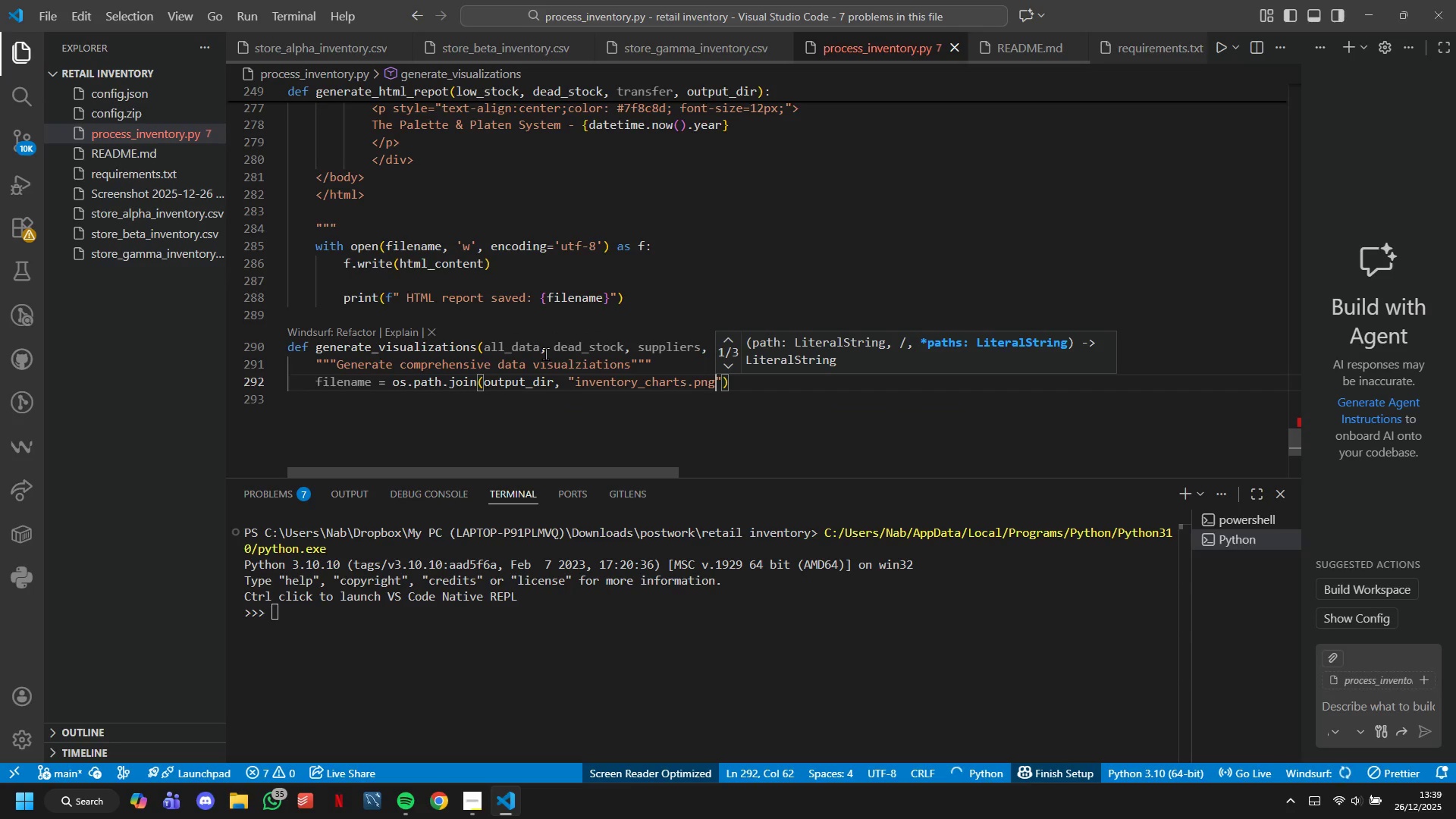 
key(ArrowRight)
 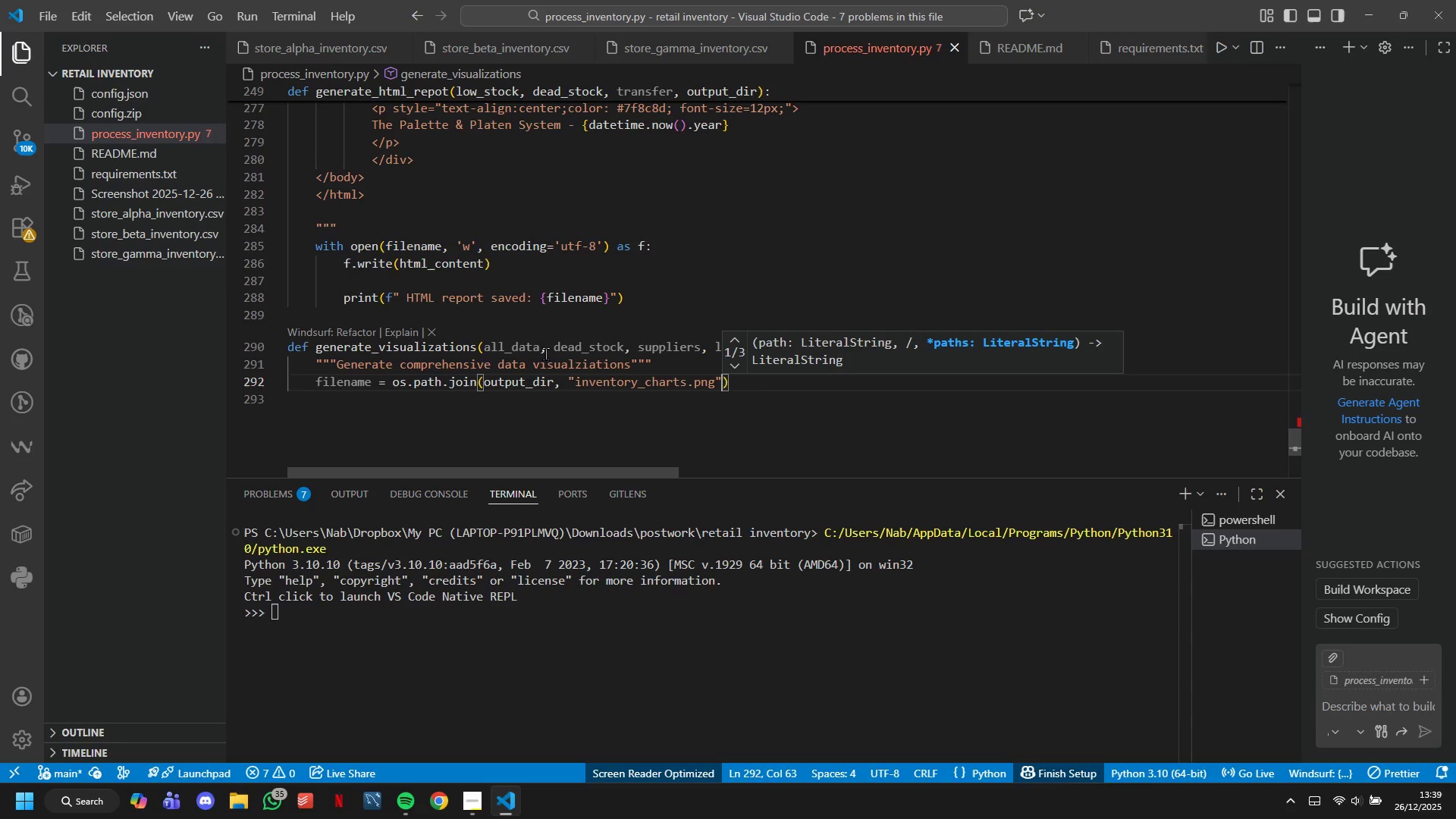 
key(ArrowRight)
 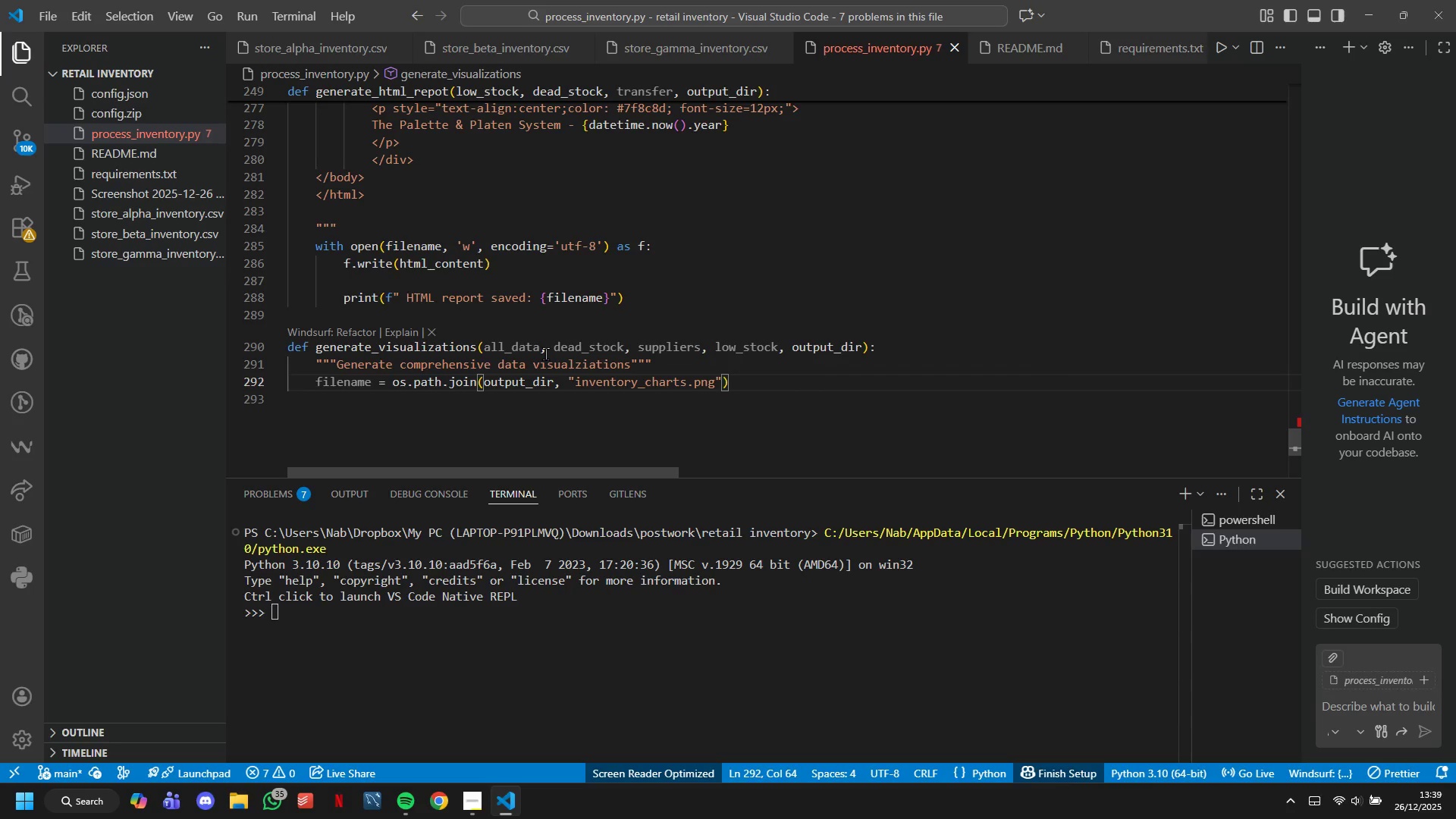 
key(Enter)
 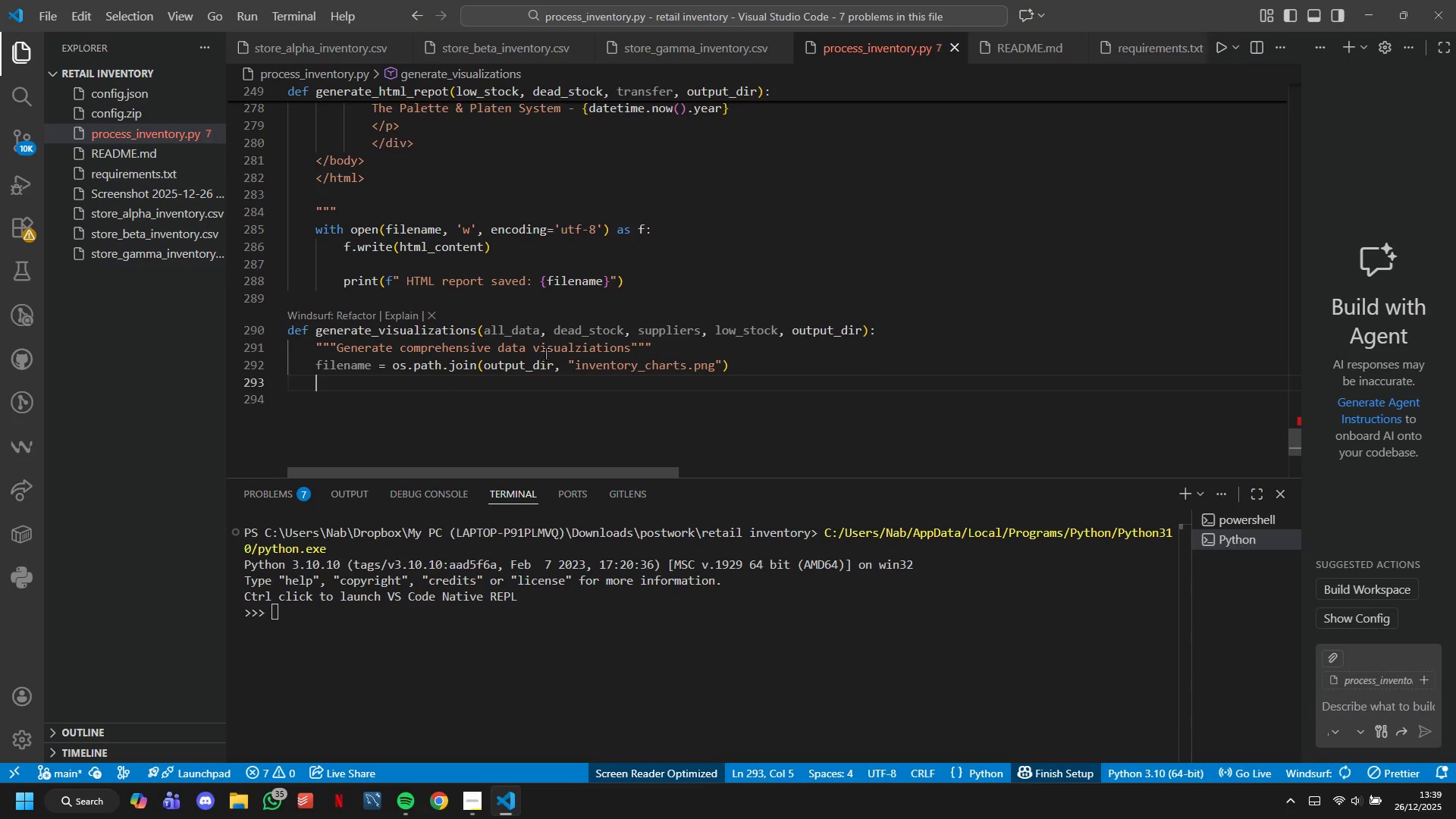 
key(Enter)
 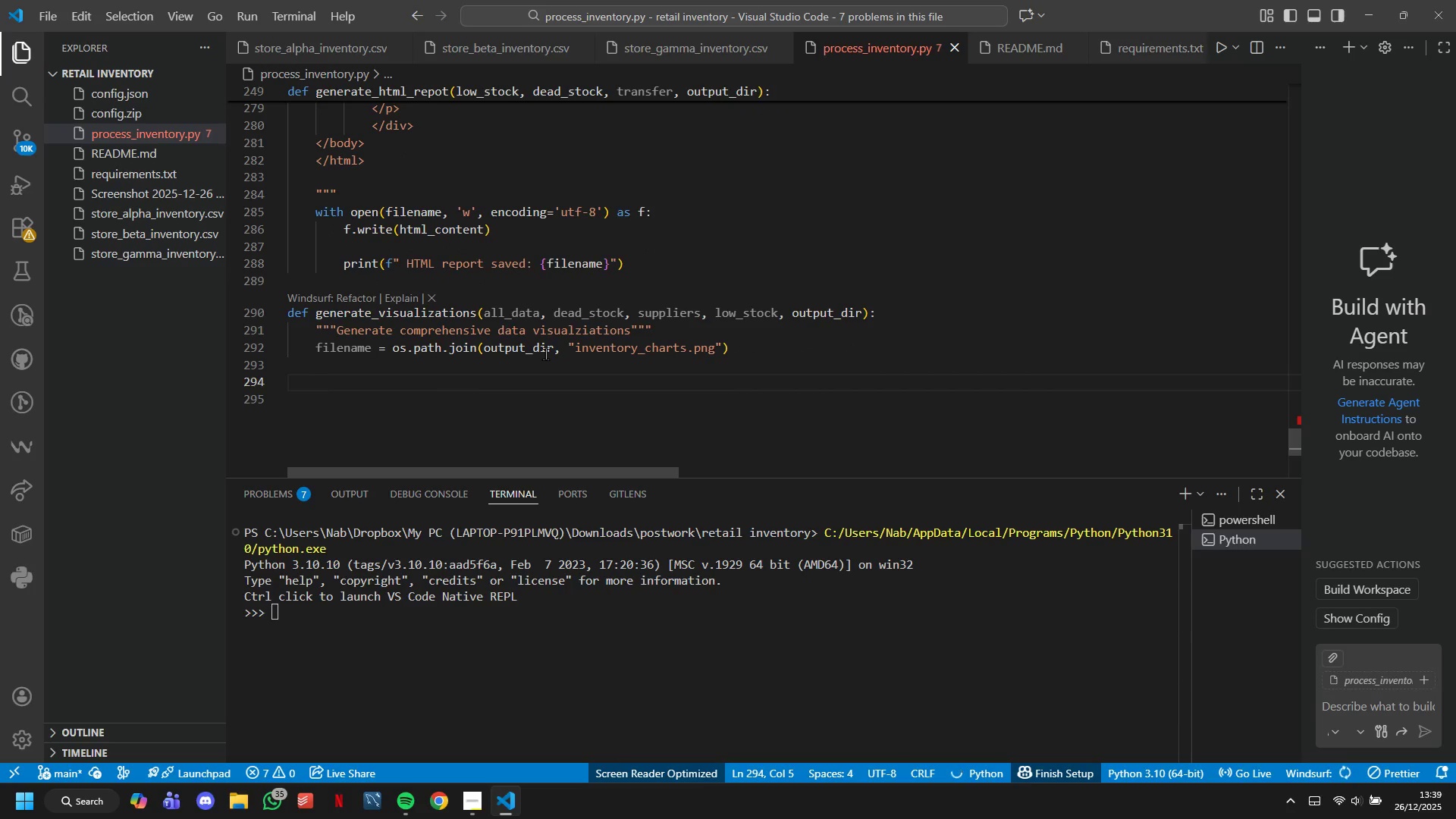 
type(plt,)
key(Backspace)
type(.syle.use9'seaborn)
 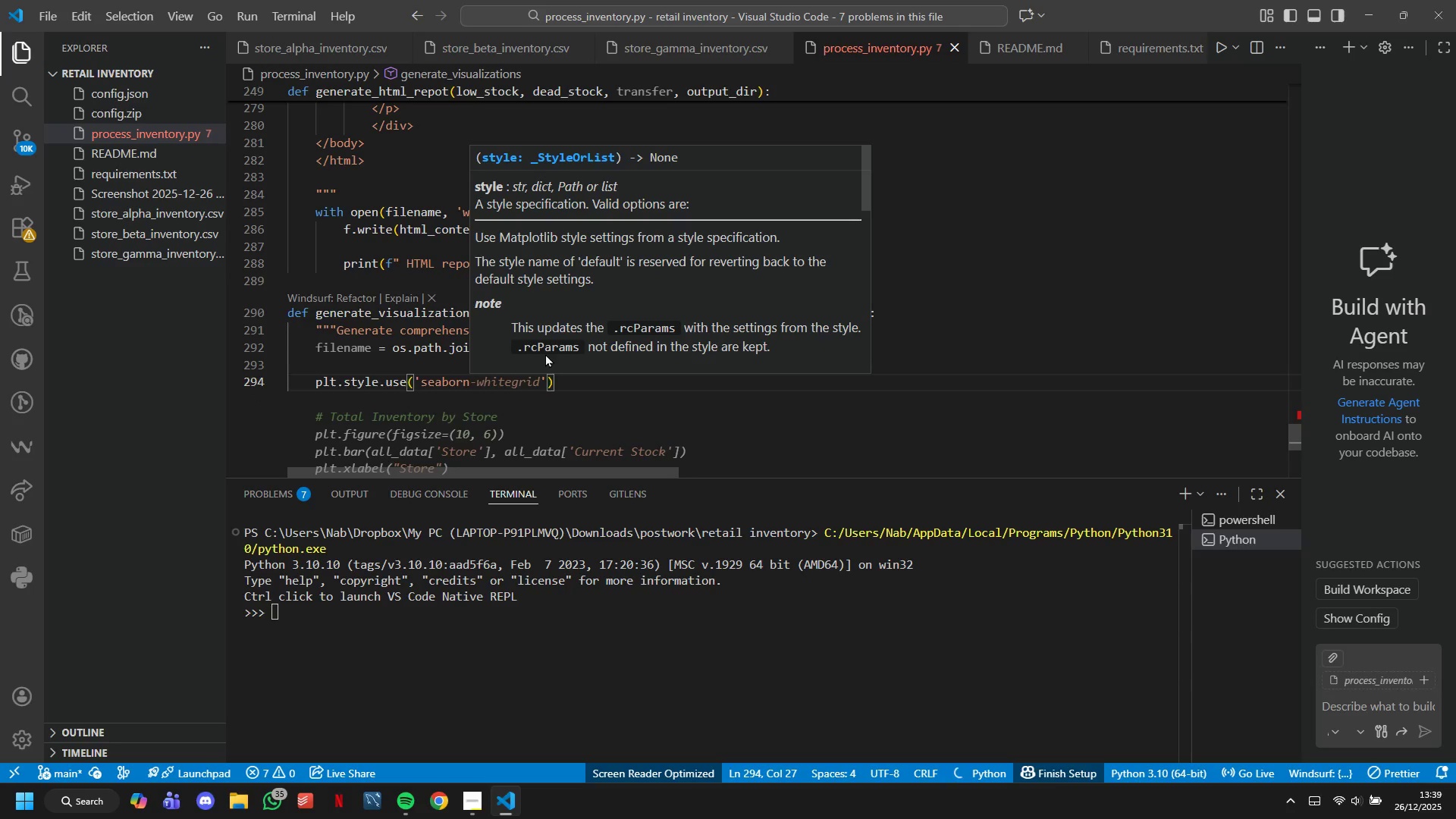 
key(ArrowRight)
 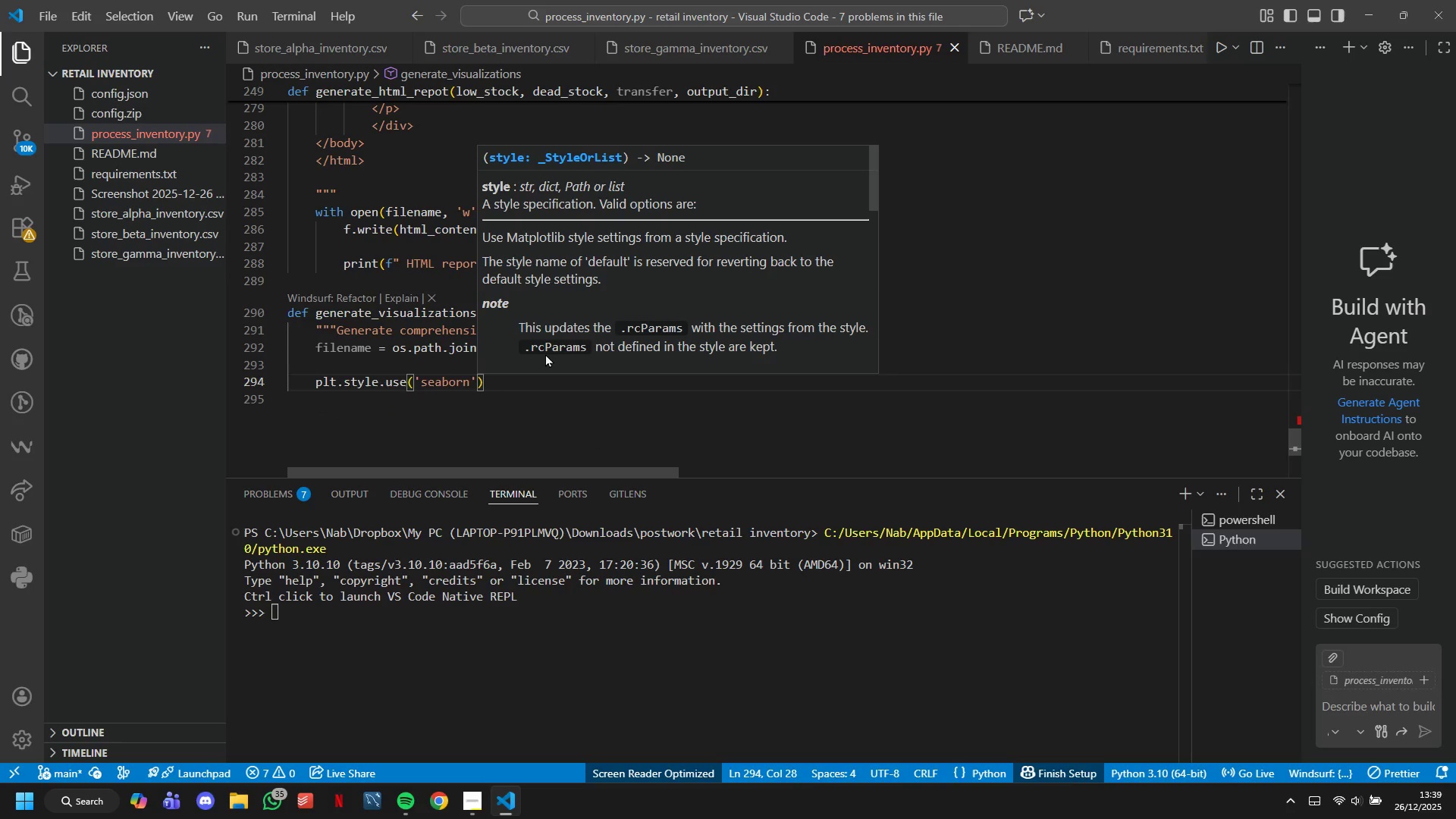 
key(ArrowLeft)
 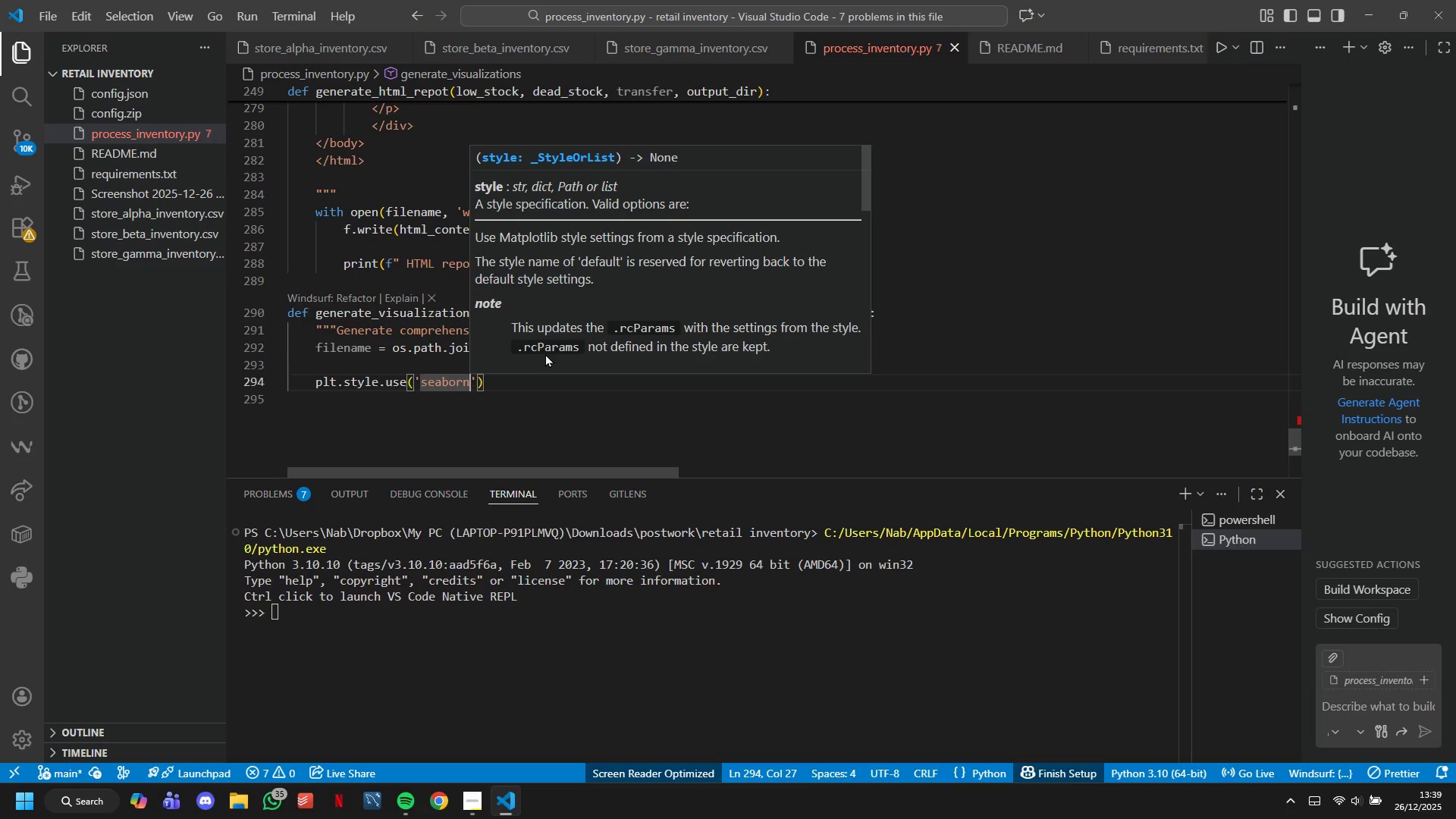 
key(Backspace)
 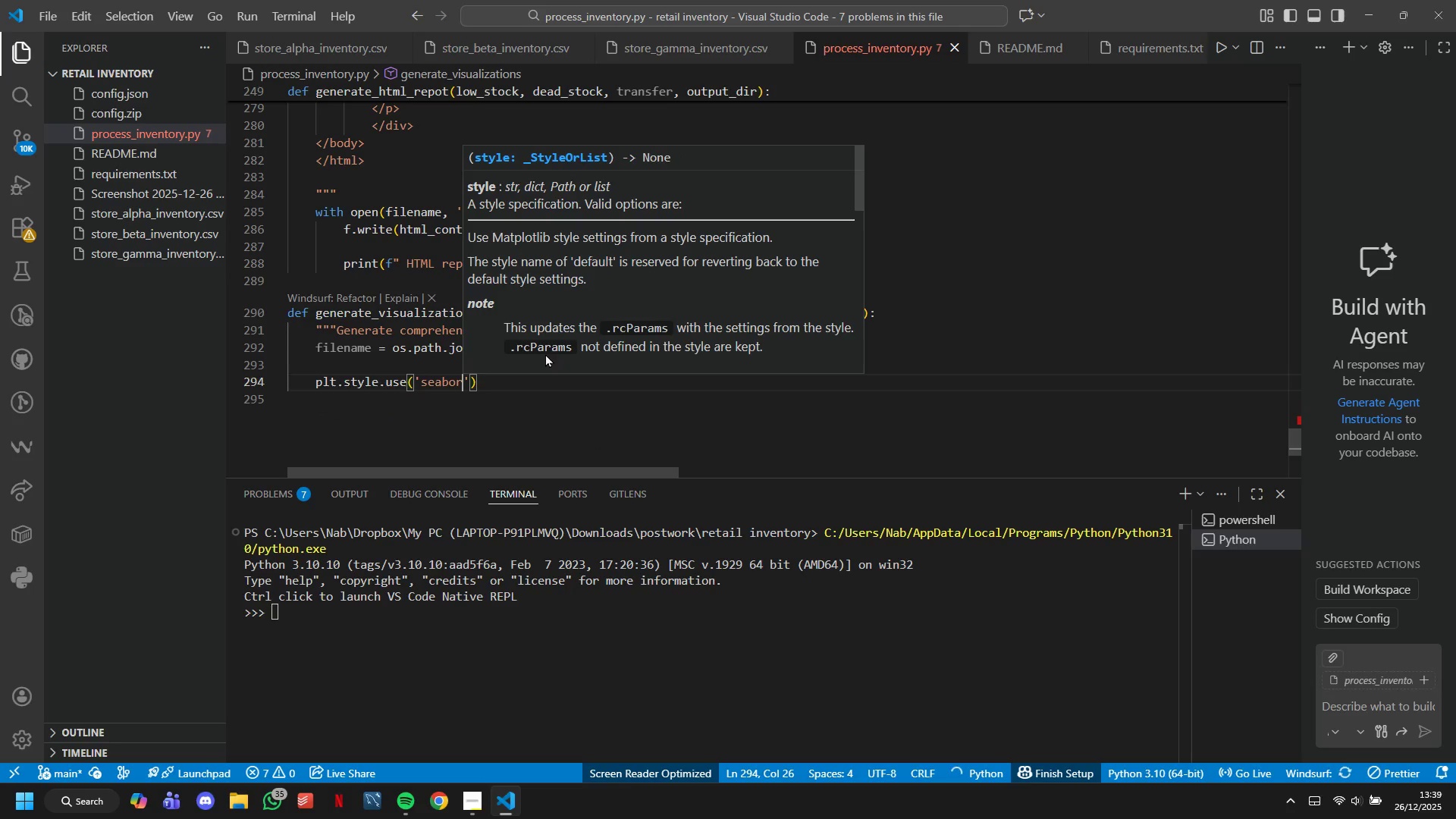 
key(N)
 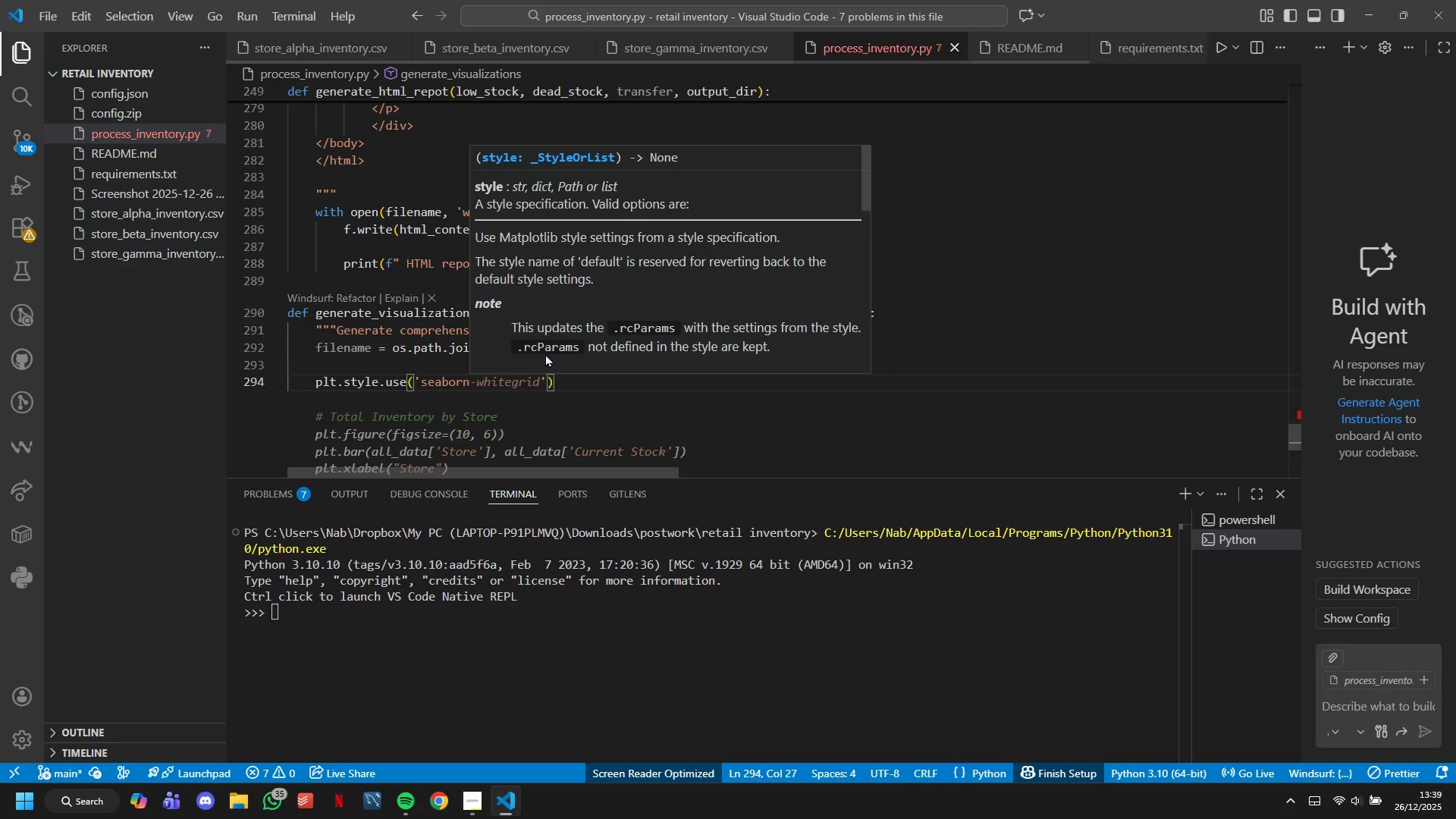 
key(Tab)
 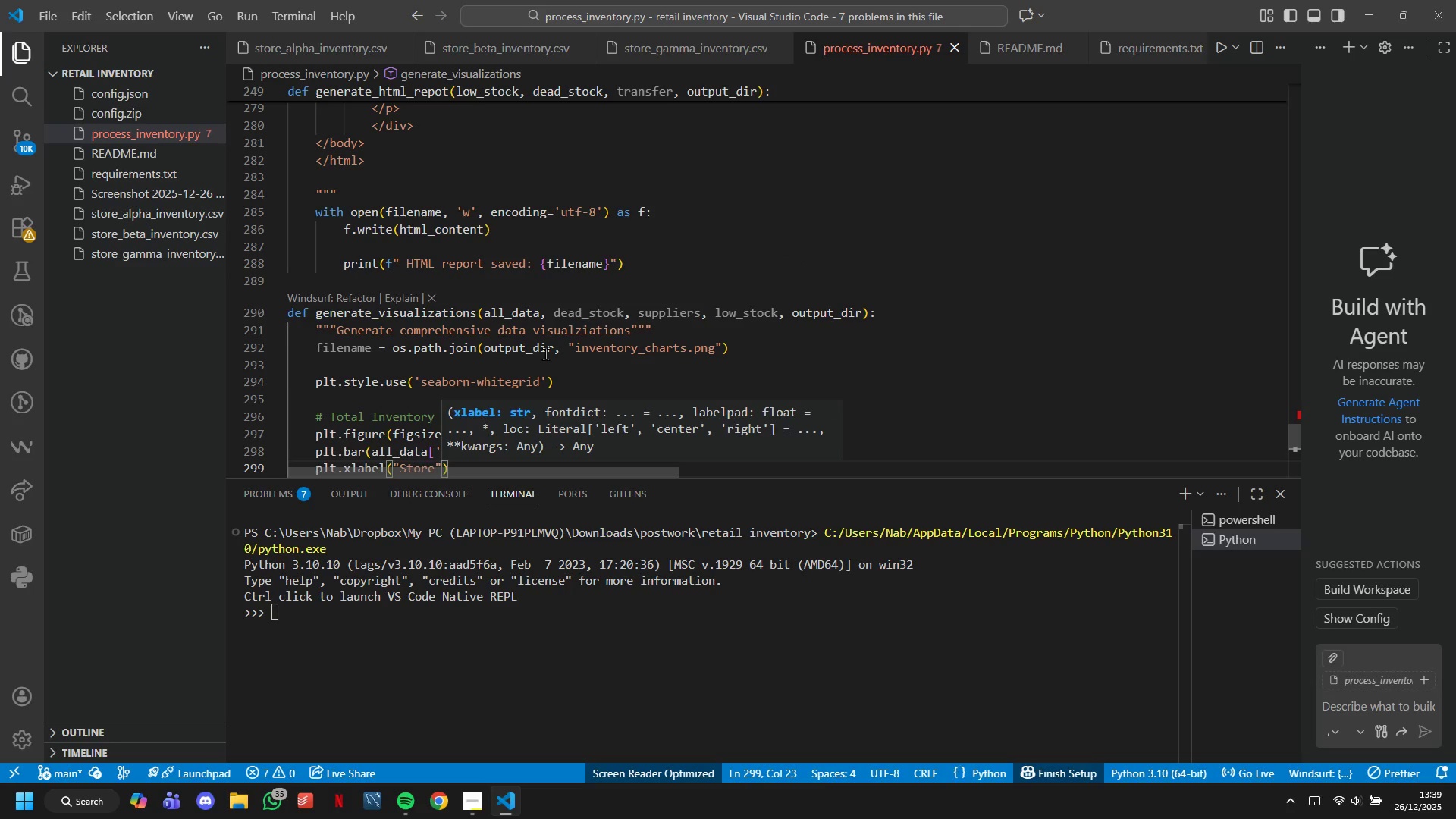 
scroll: coordinate [545, 353], scroll_direction: down, amount: 2.0
 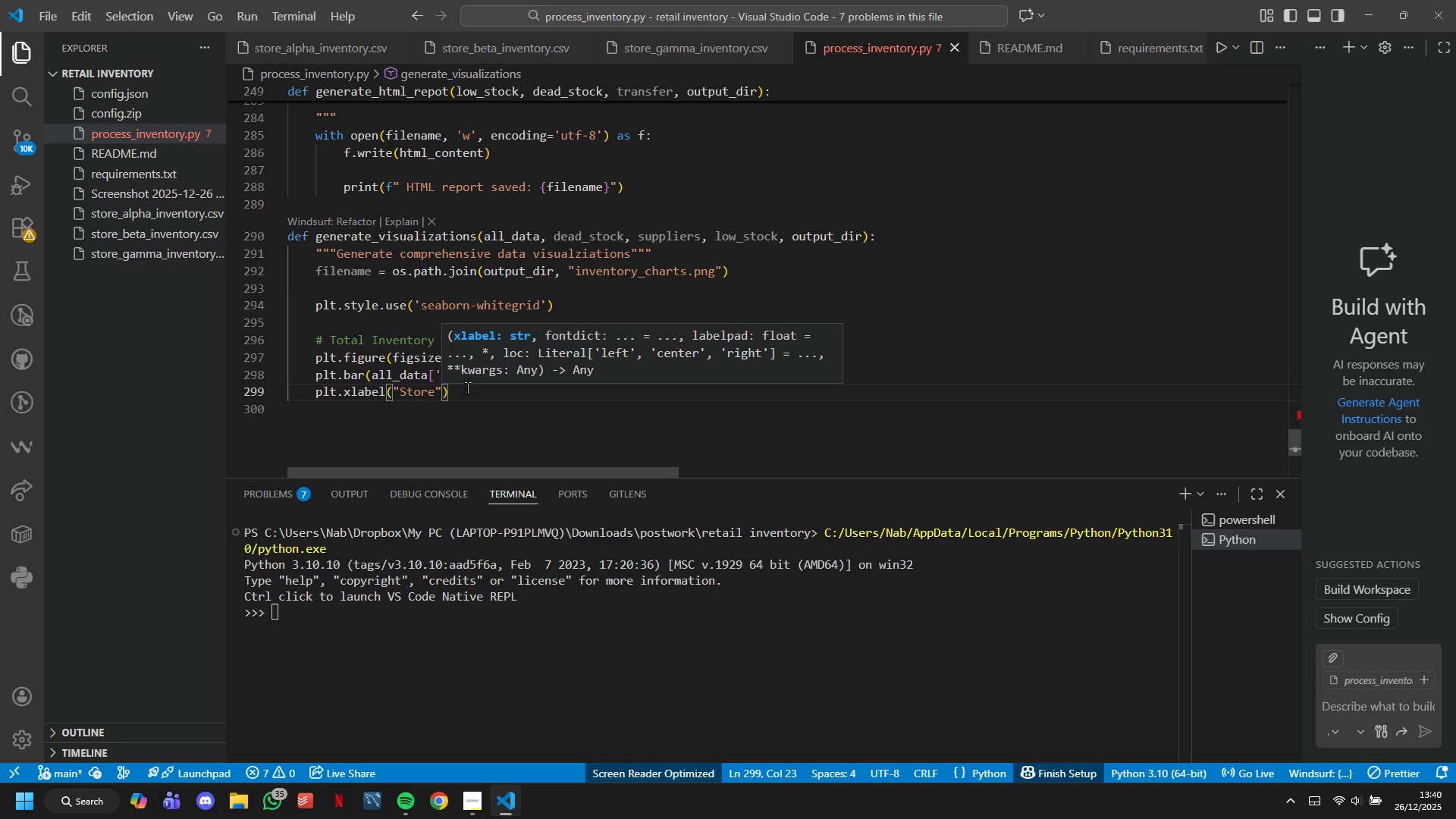 
left_click([472, 391])
 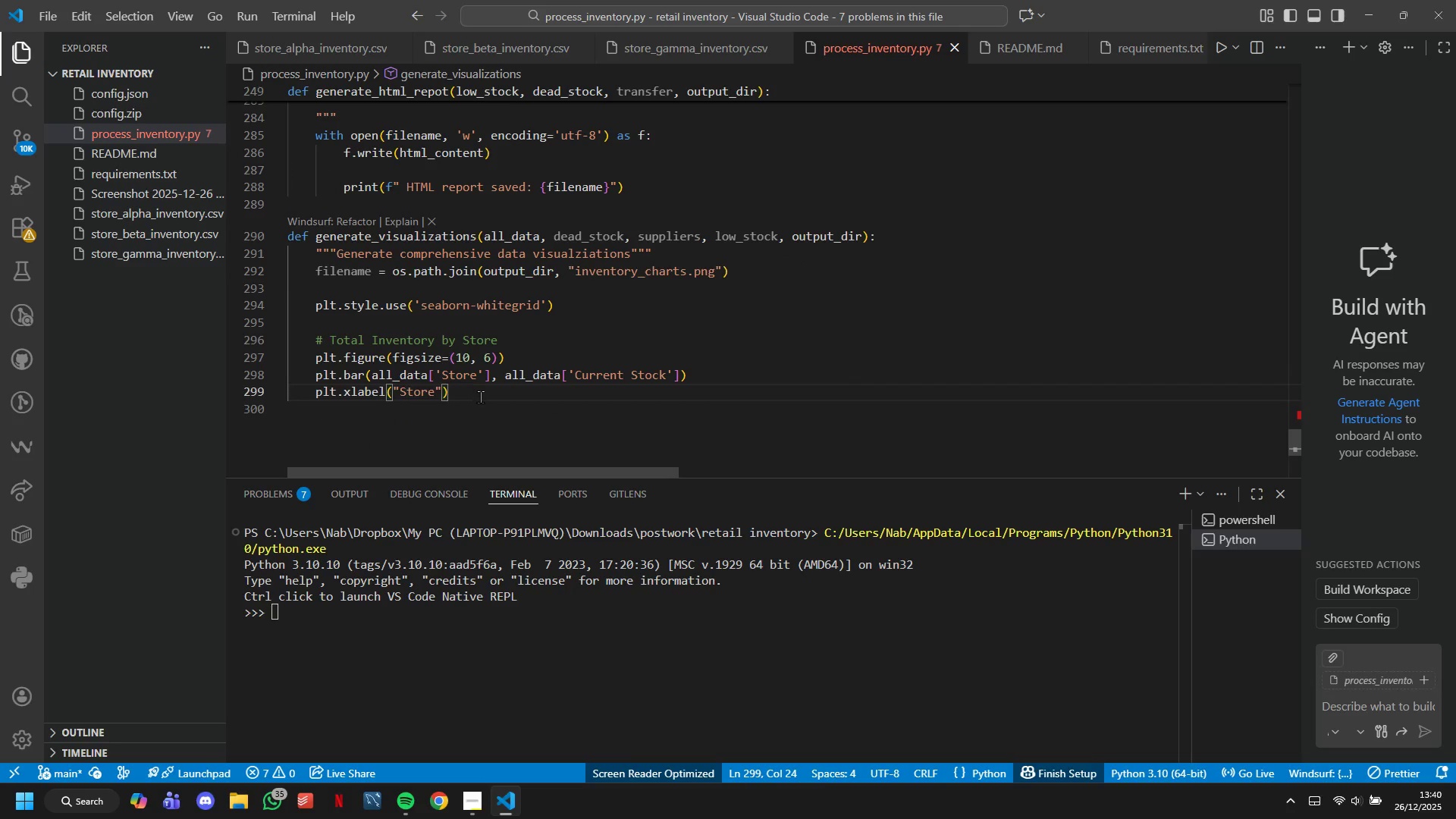 
left_click_drag(start_coordinate=[480, 397], to_coordinate=[316, 337])
 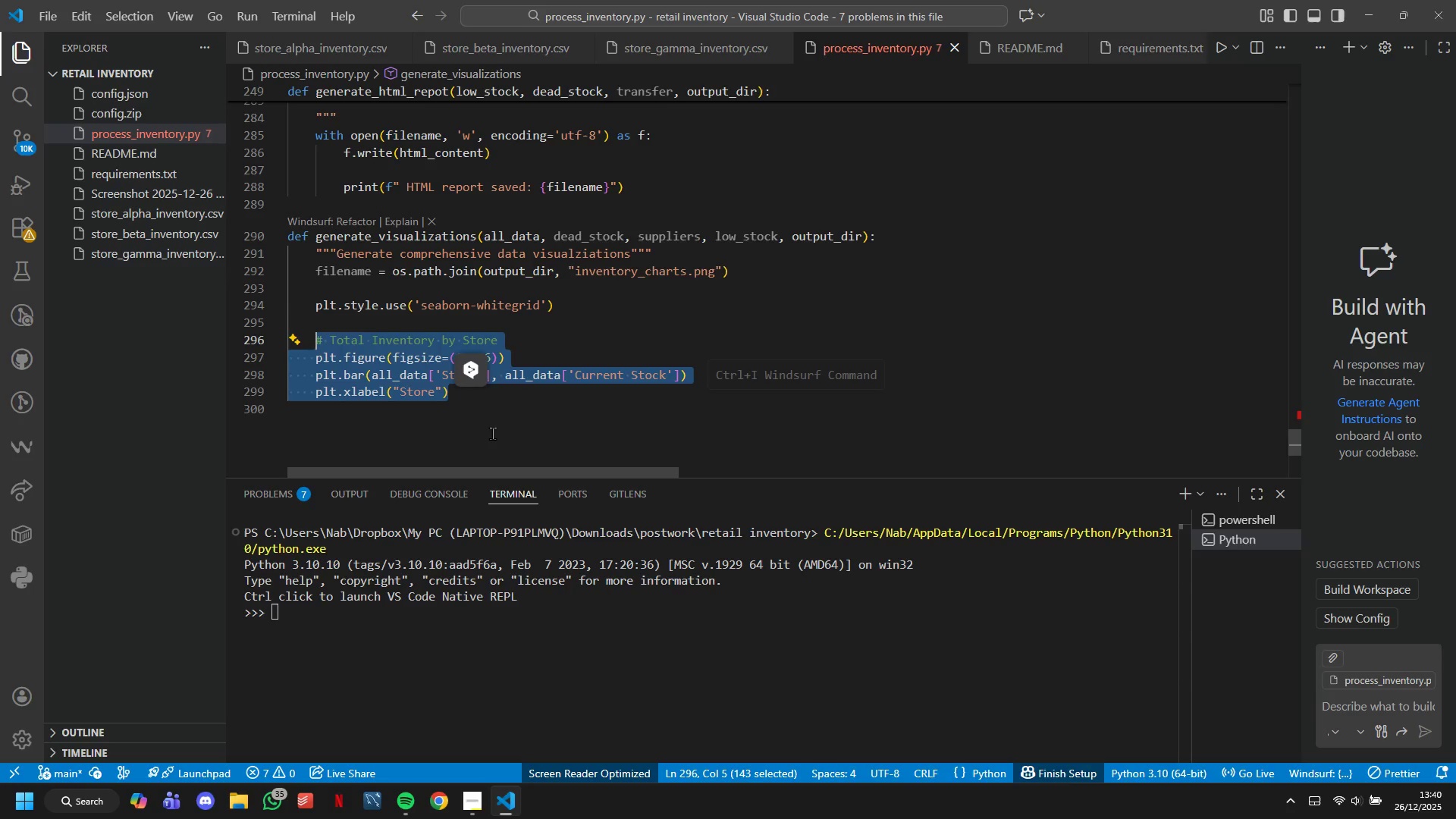 
key(Backspace)
 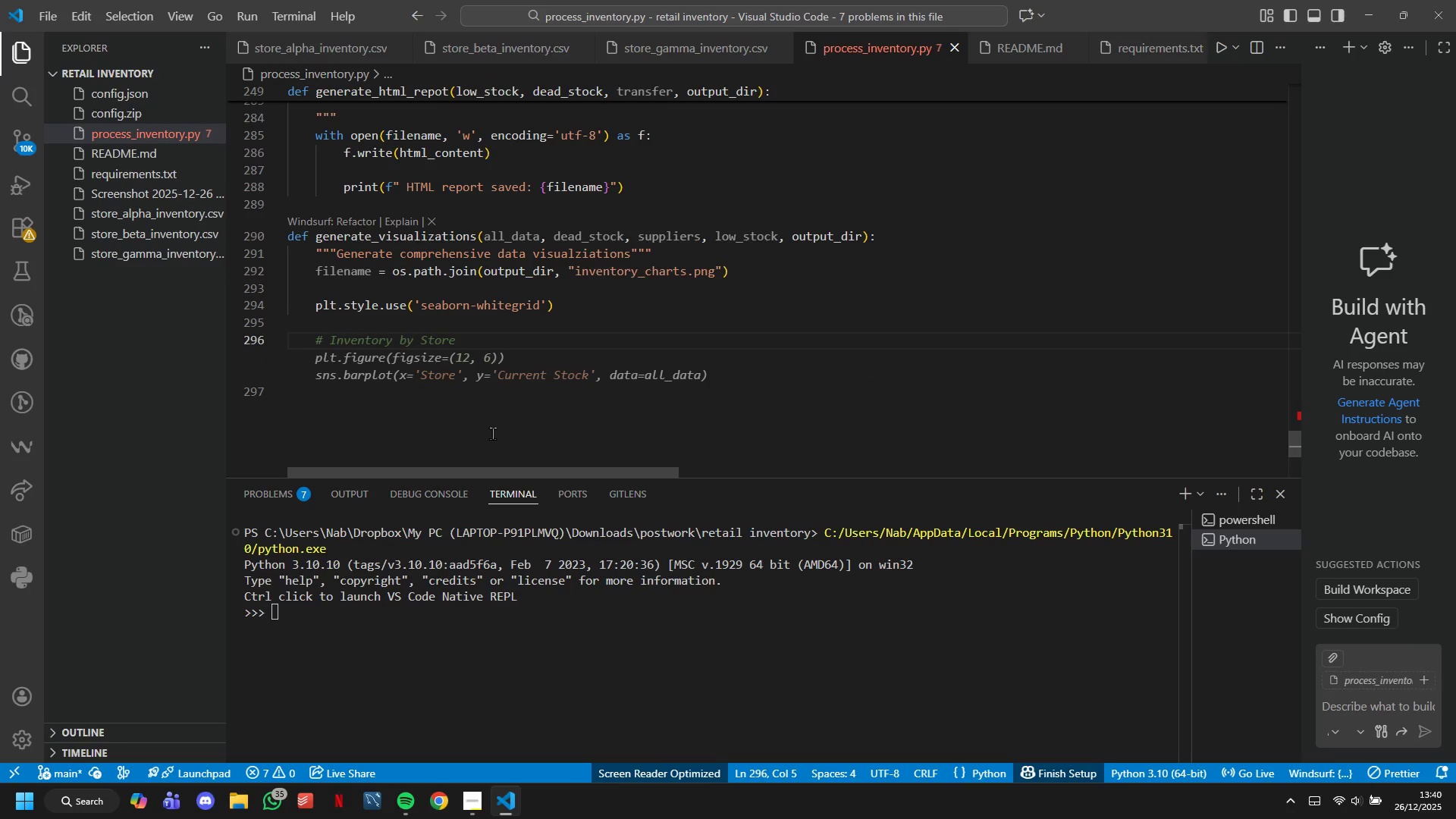 
type(fig, axes = plt.subplots(@,2)
 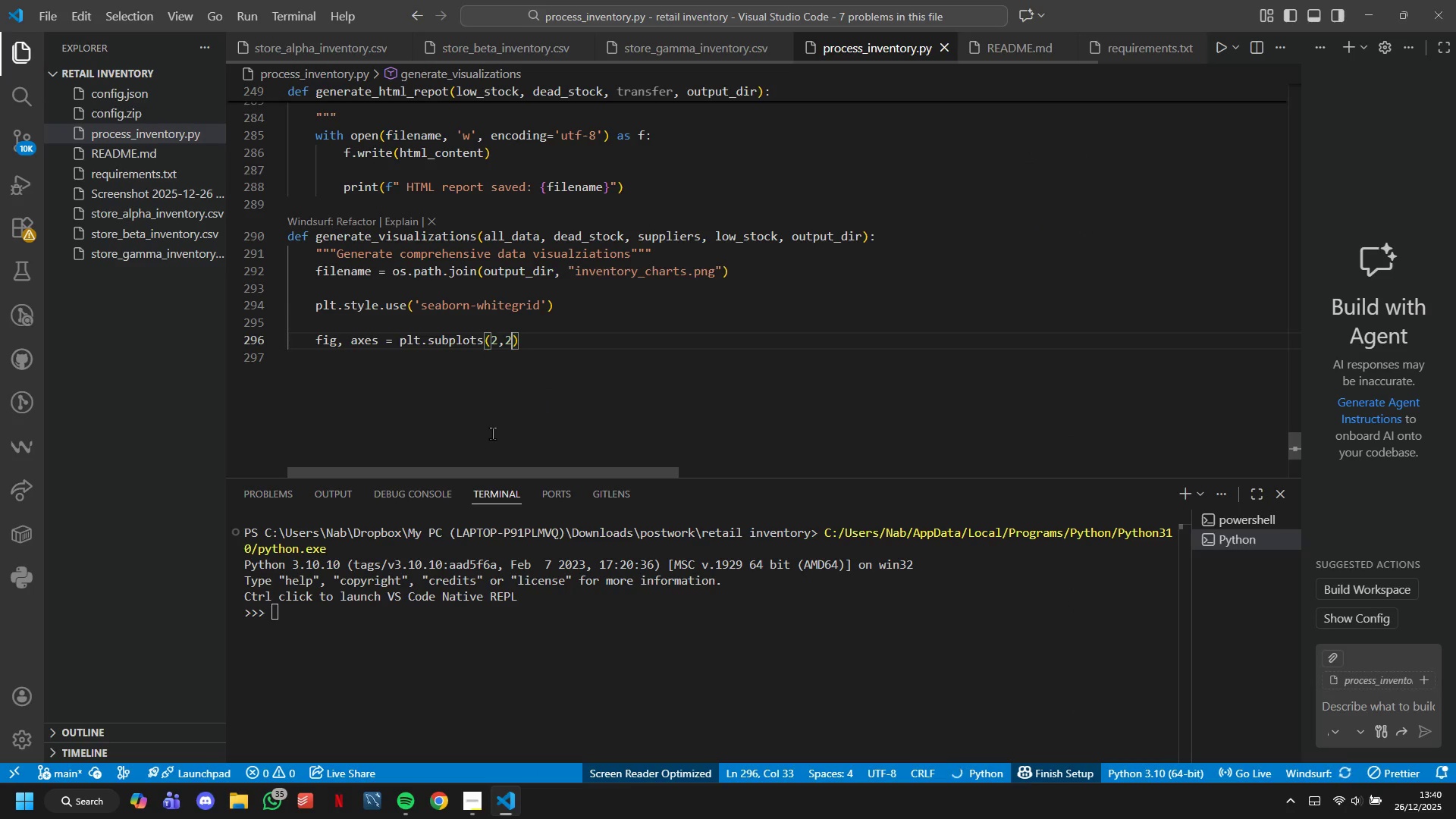 
hold_key(key=VolumeDown, duration=0.48)
 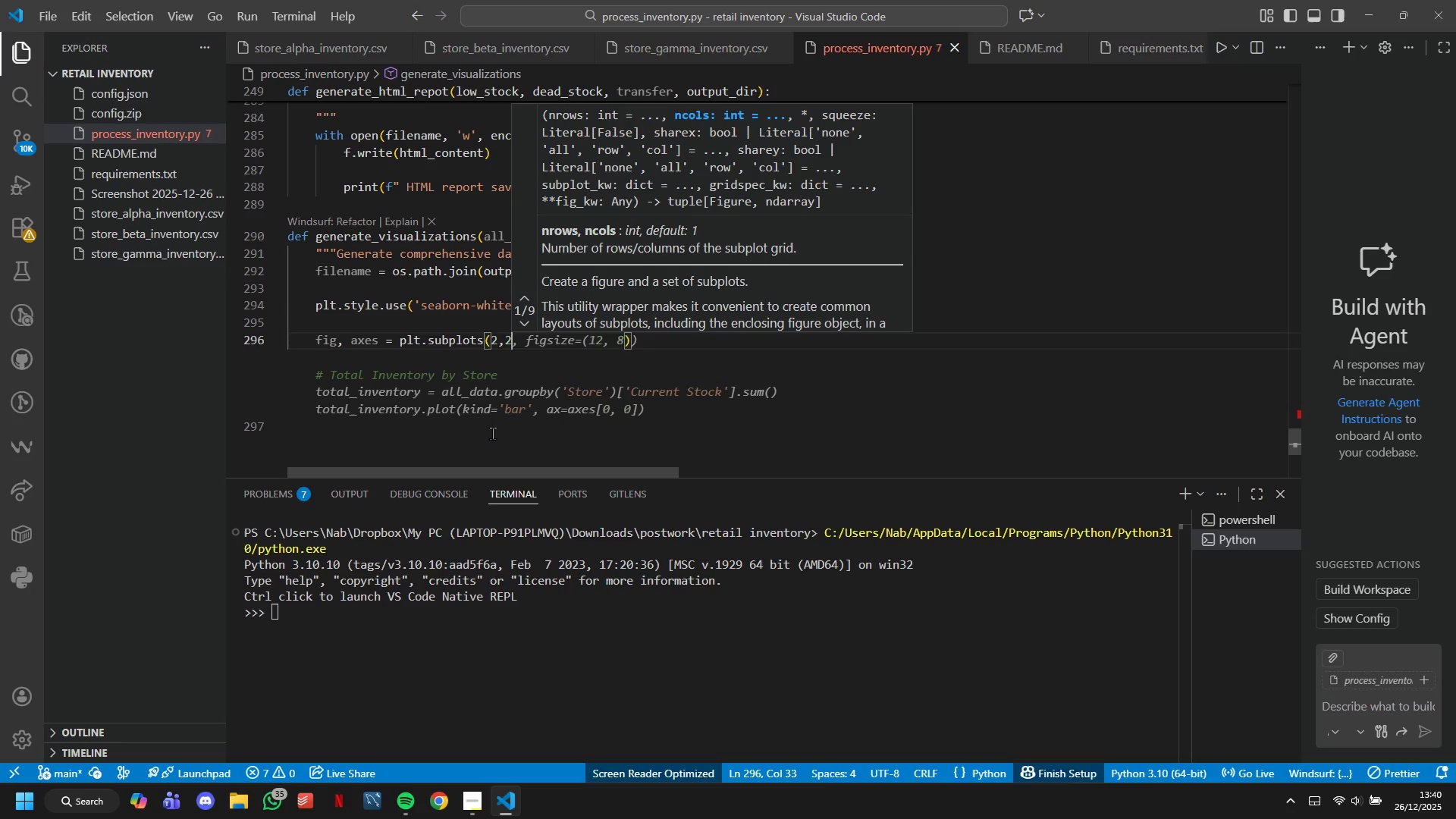 
wait(15.81)
 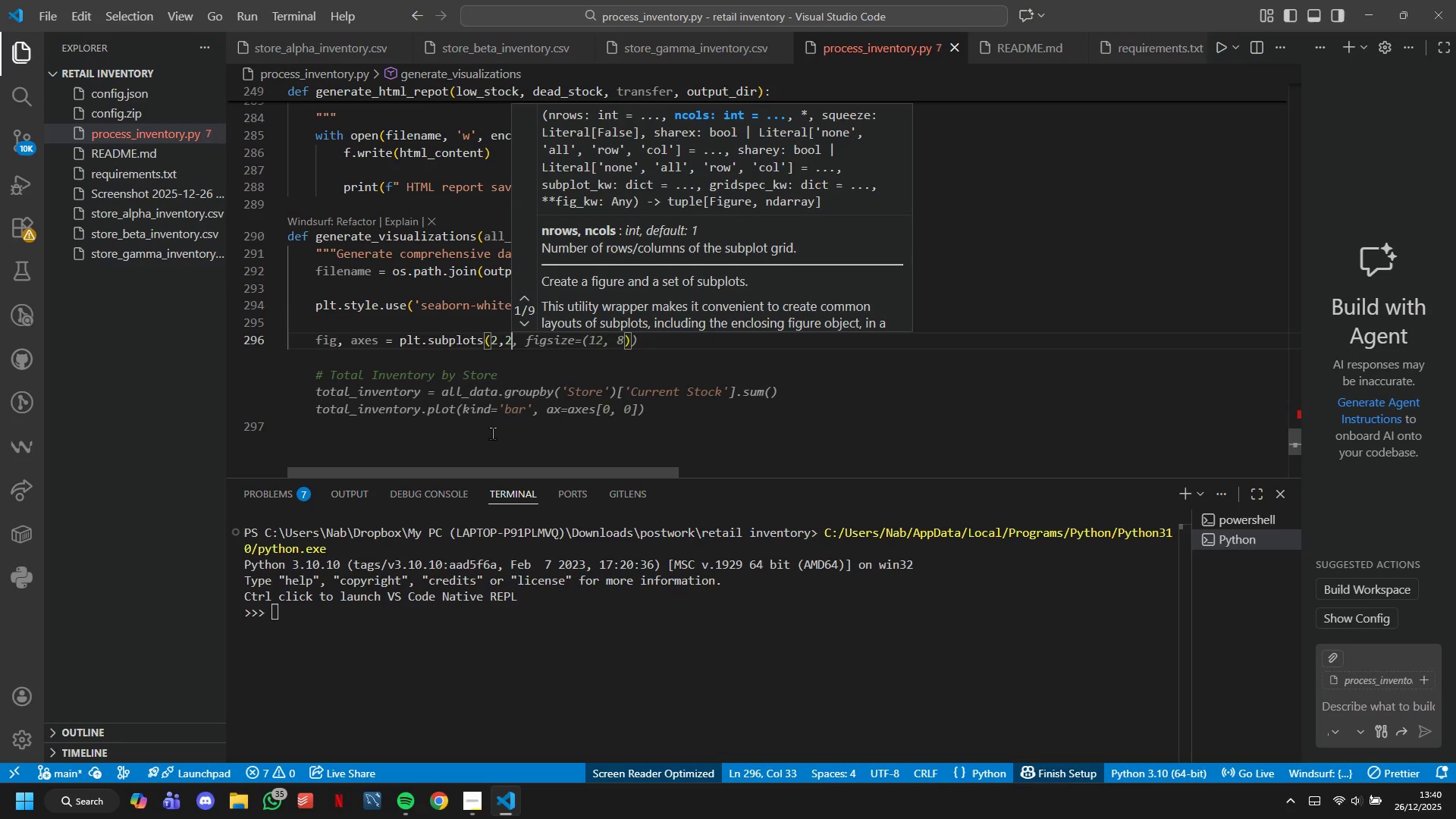 
type(, figsize=9!@,9)
key(Backspace)
type(9)
key(Backspace)
type(8)
 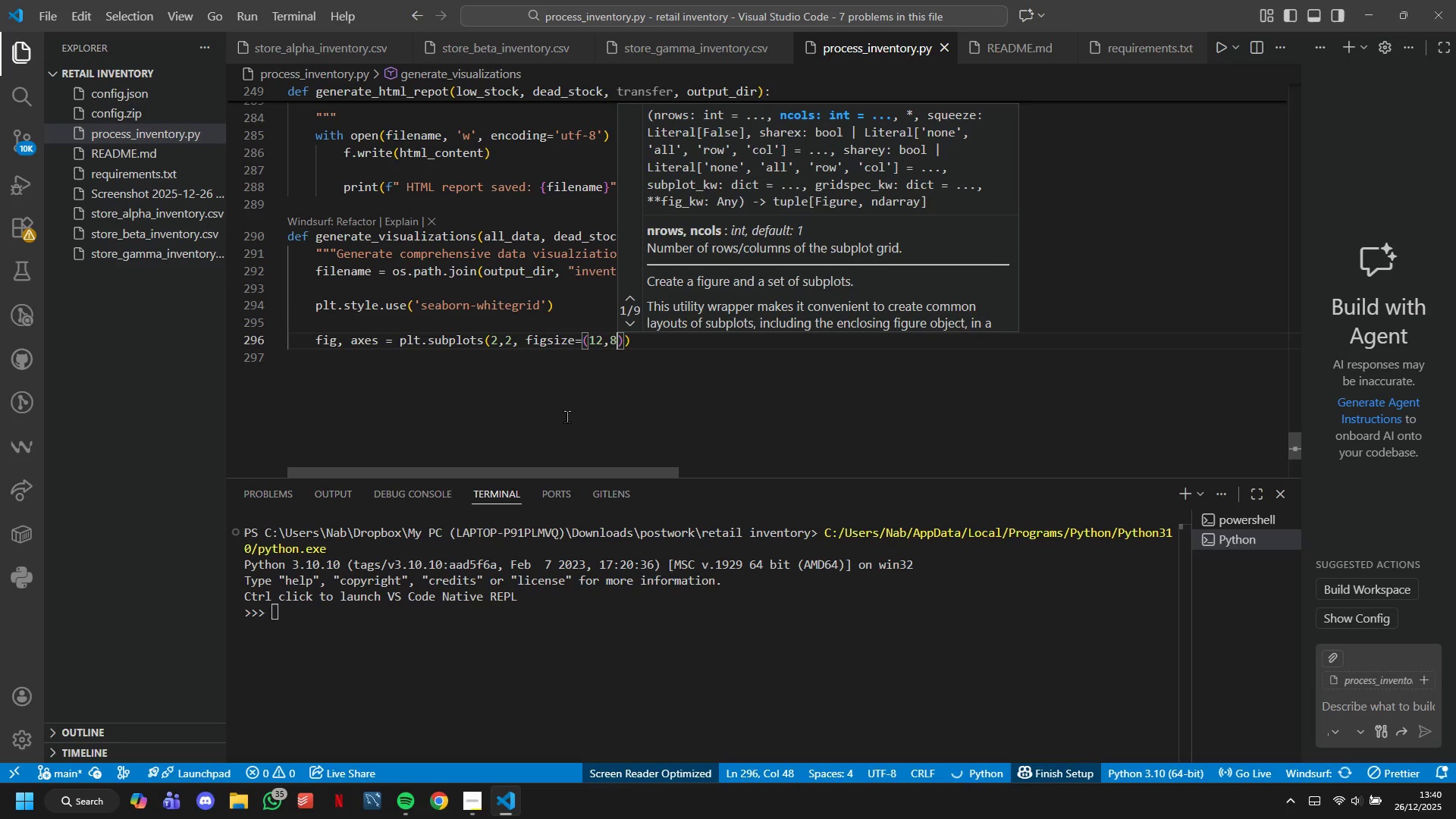 
key(ArrowRight)
 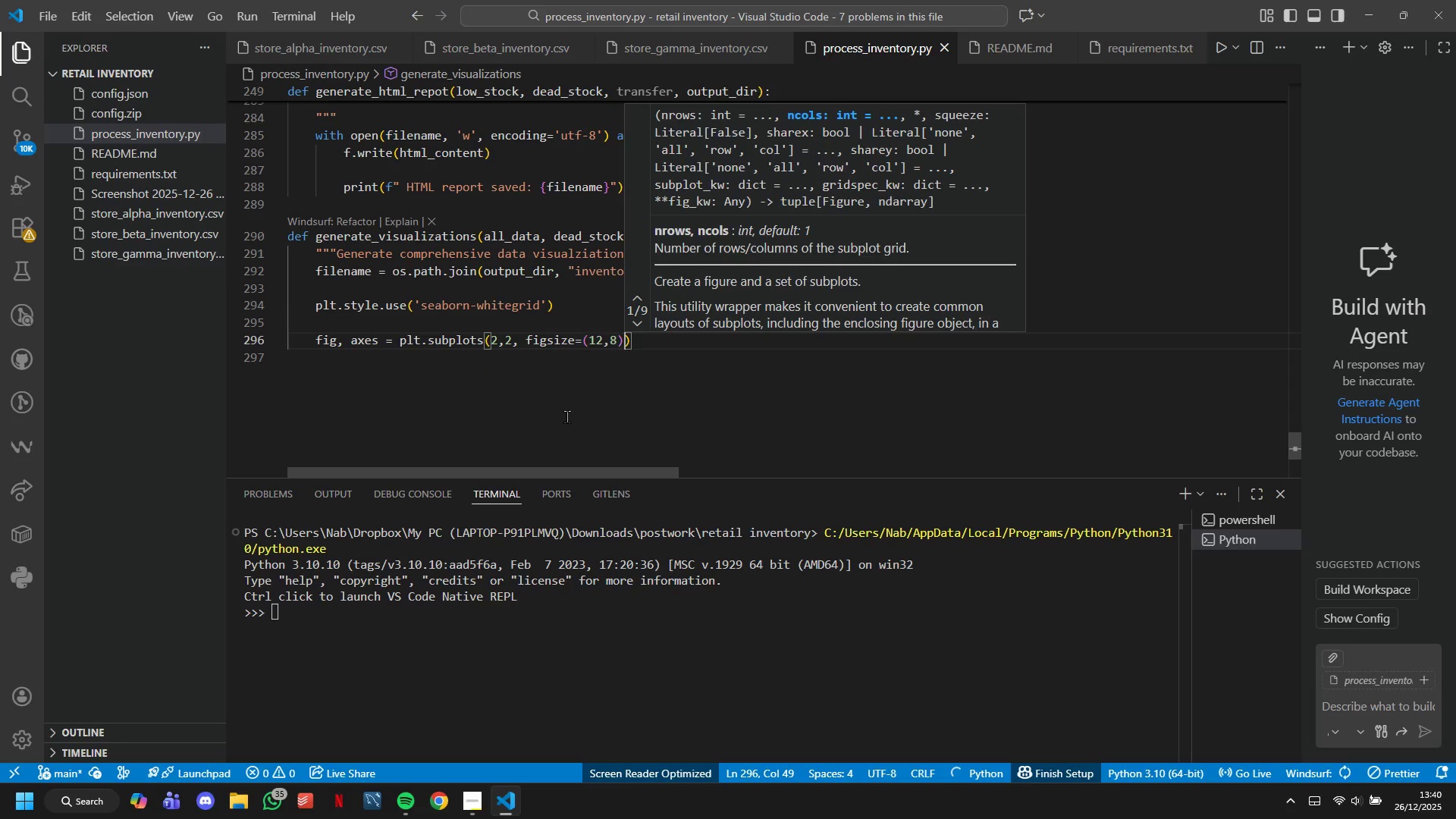 
key(ArrowRight)
 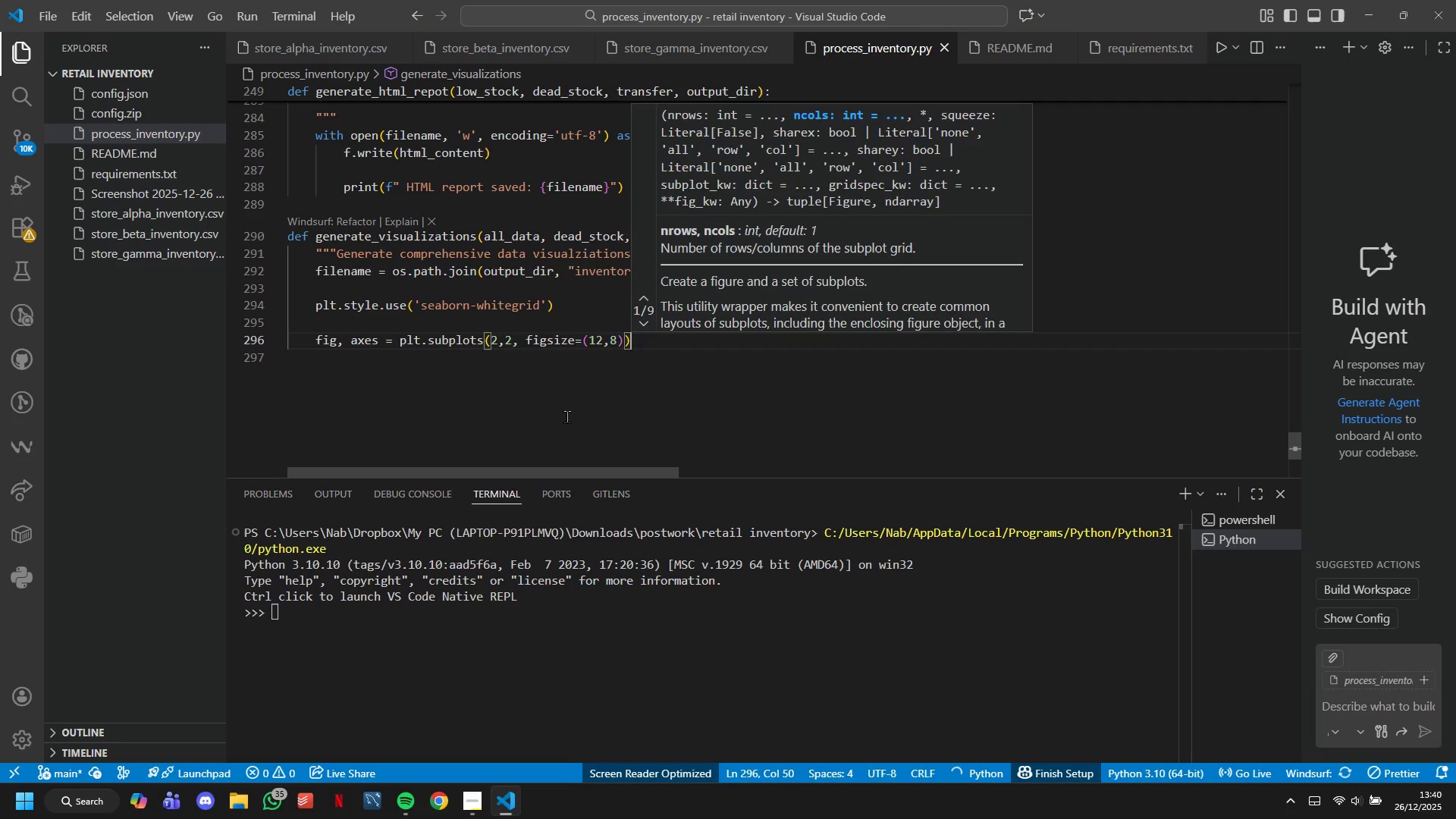 
key(Enter)
 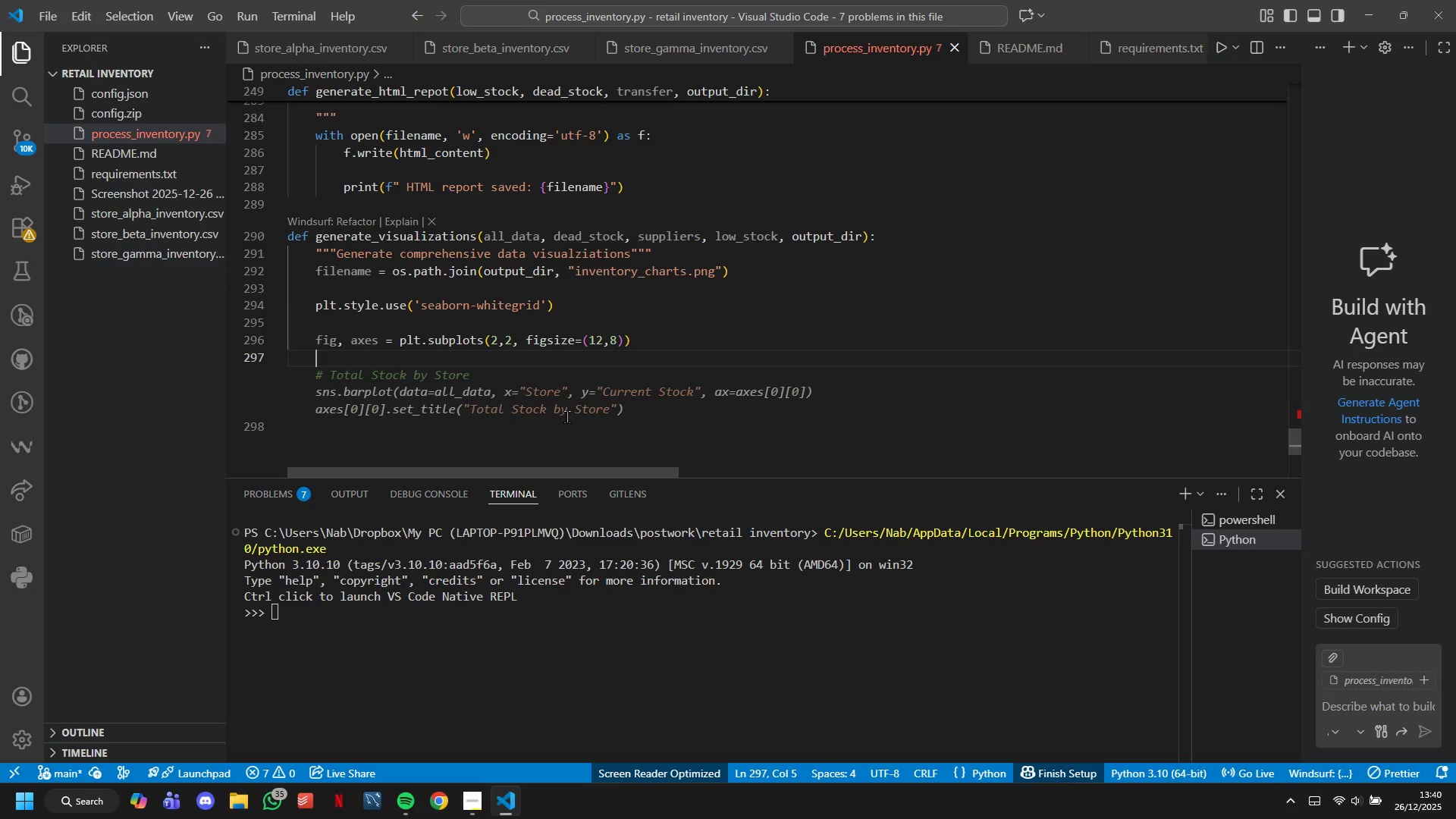 
wait(20.22)
 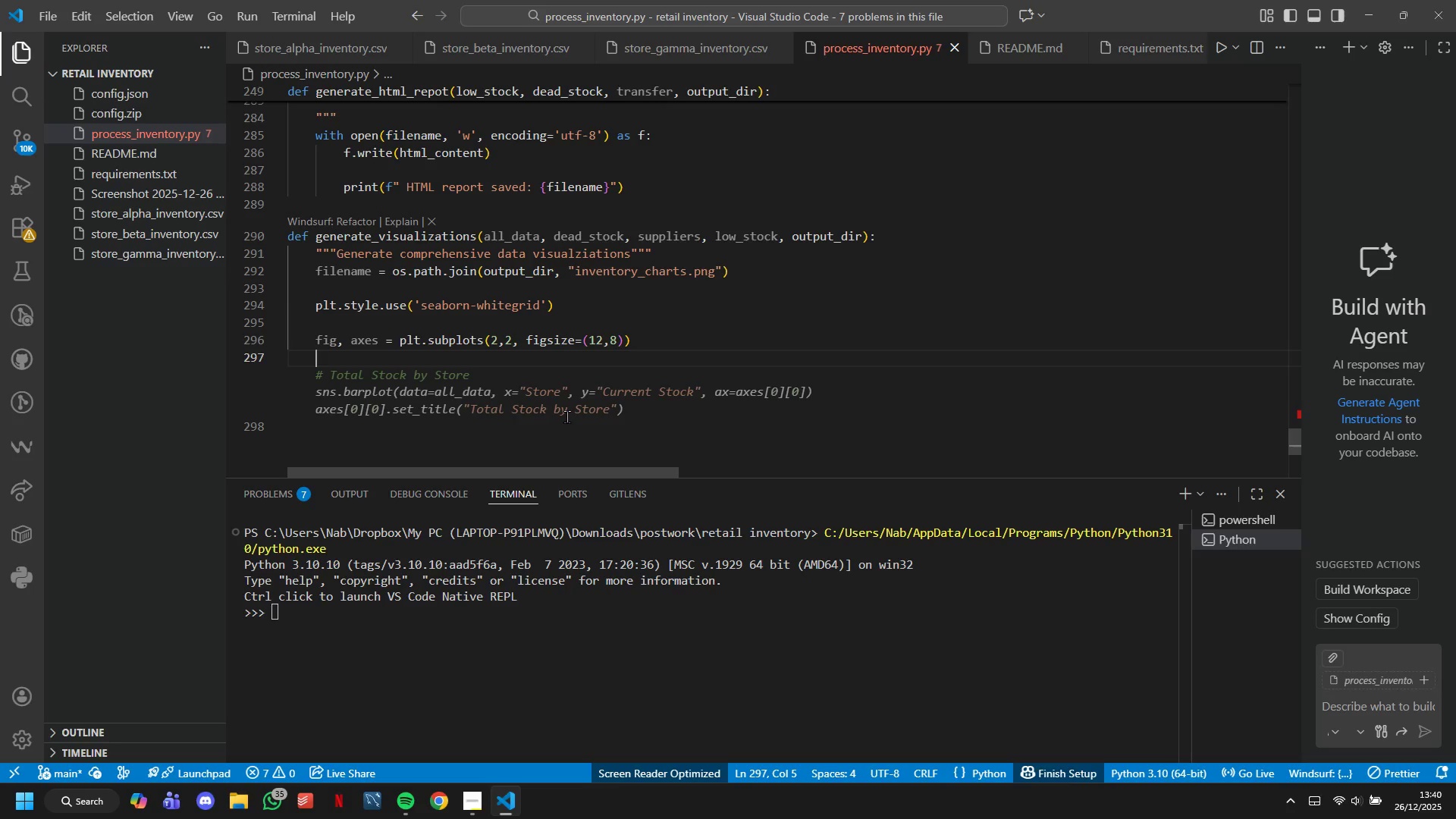 
key(Enter)
 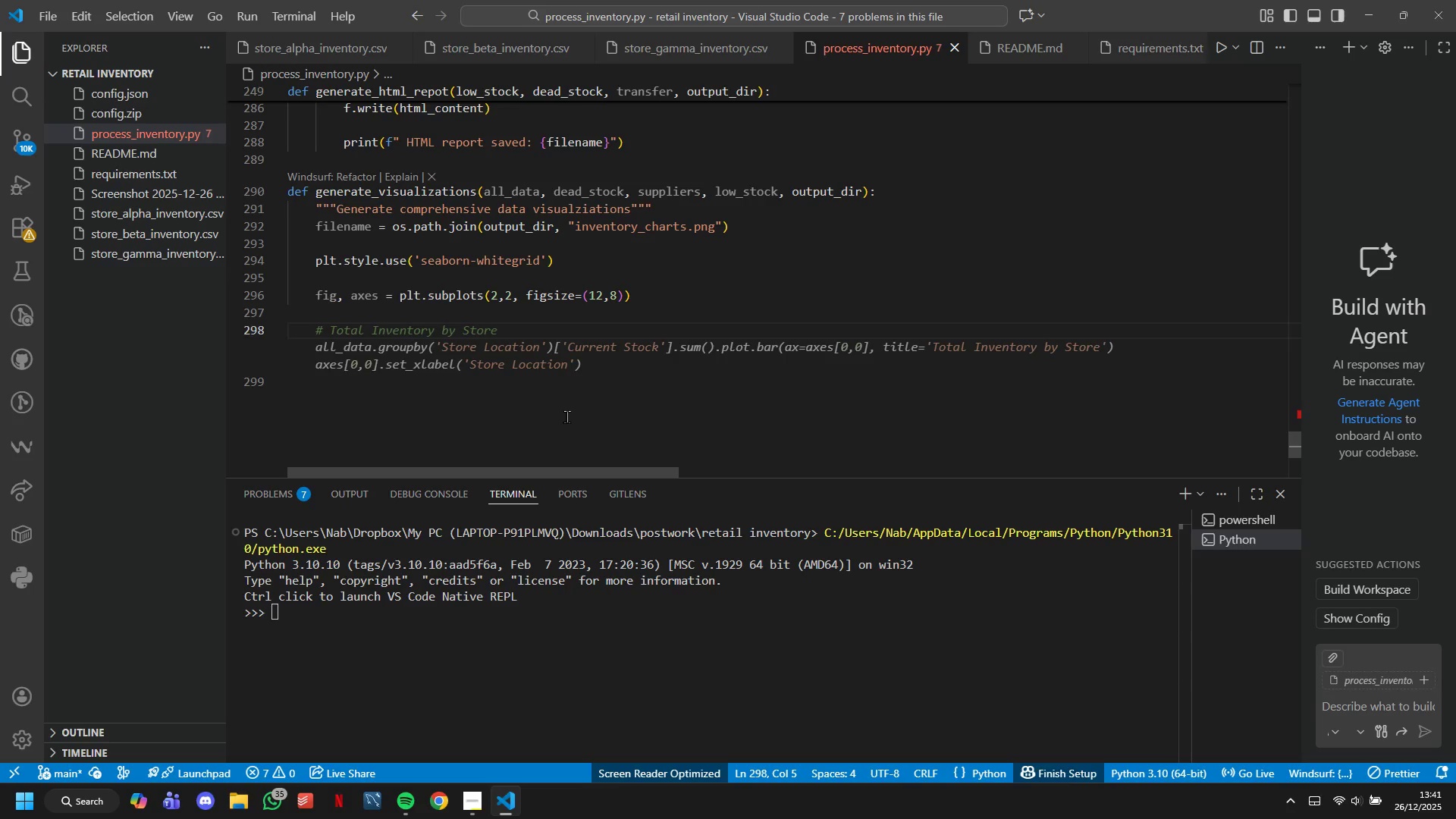 
key(ArrowUp)
 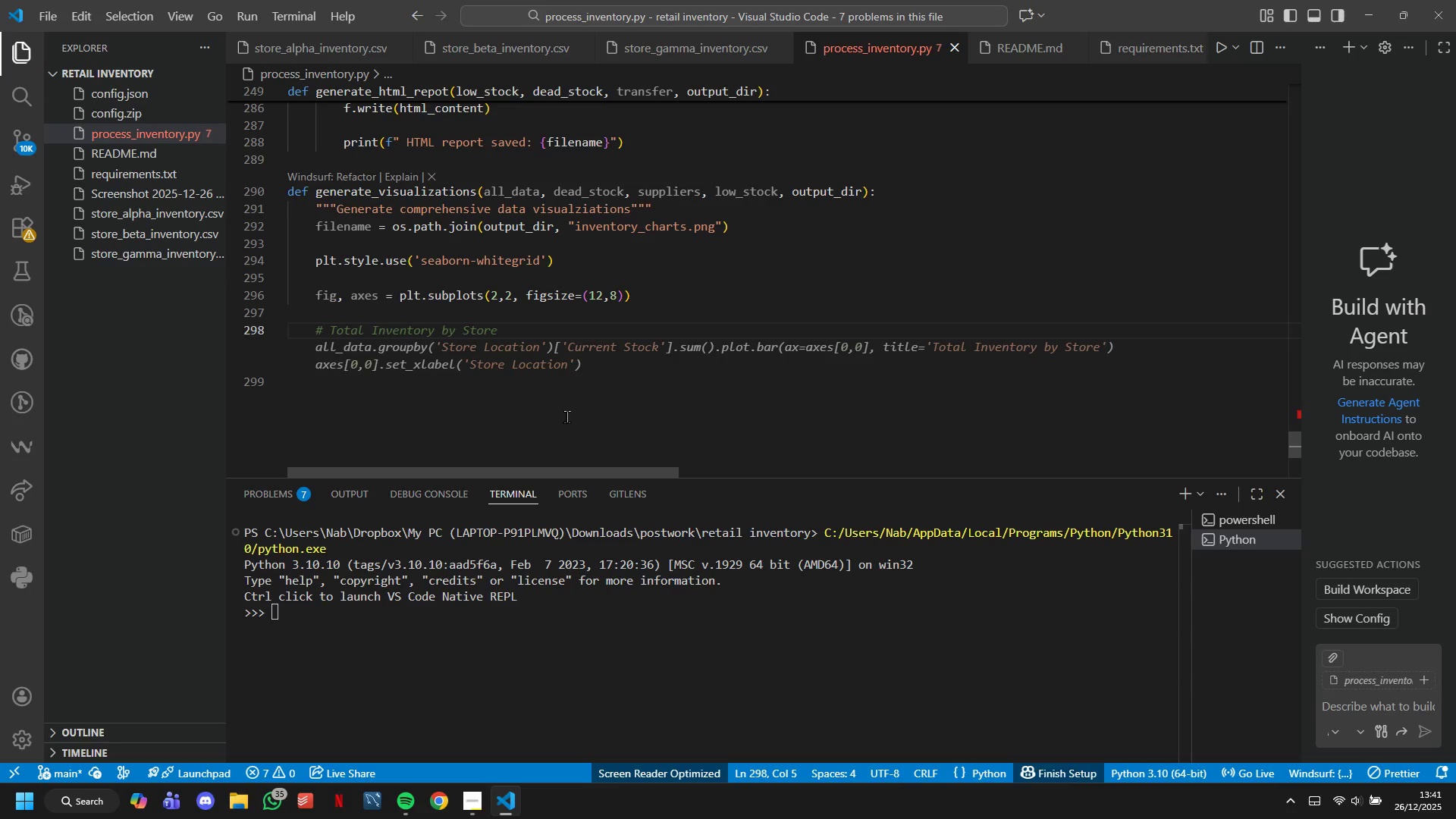 
key(ArrowUp)
 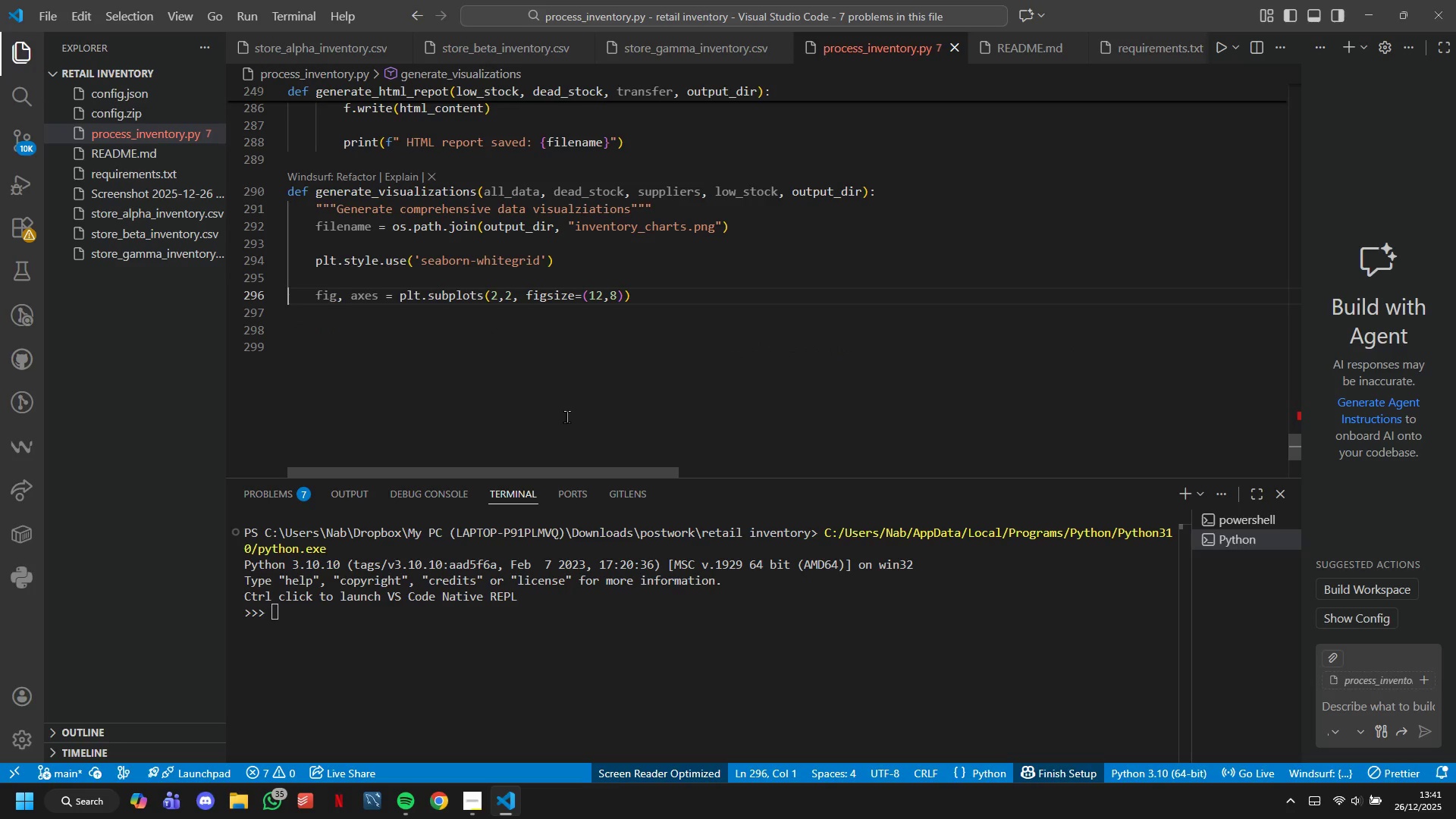 
key(ArrowDown)
 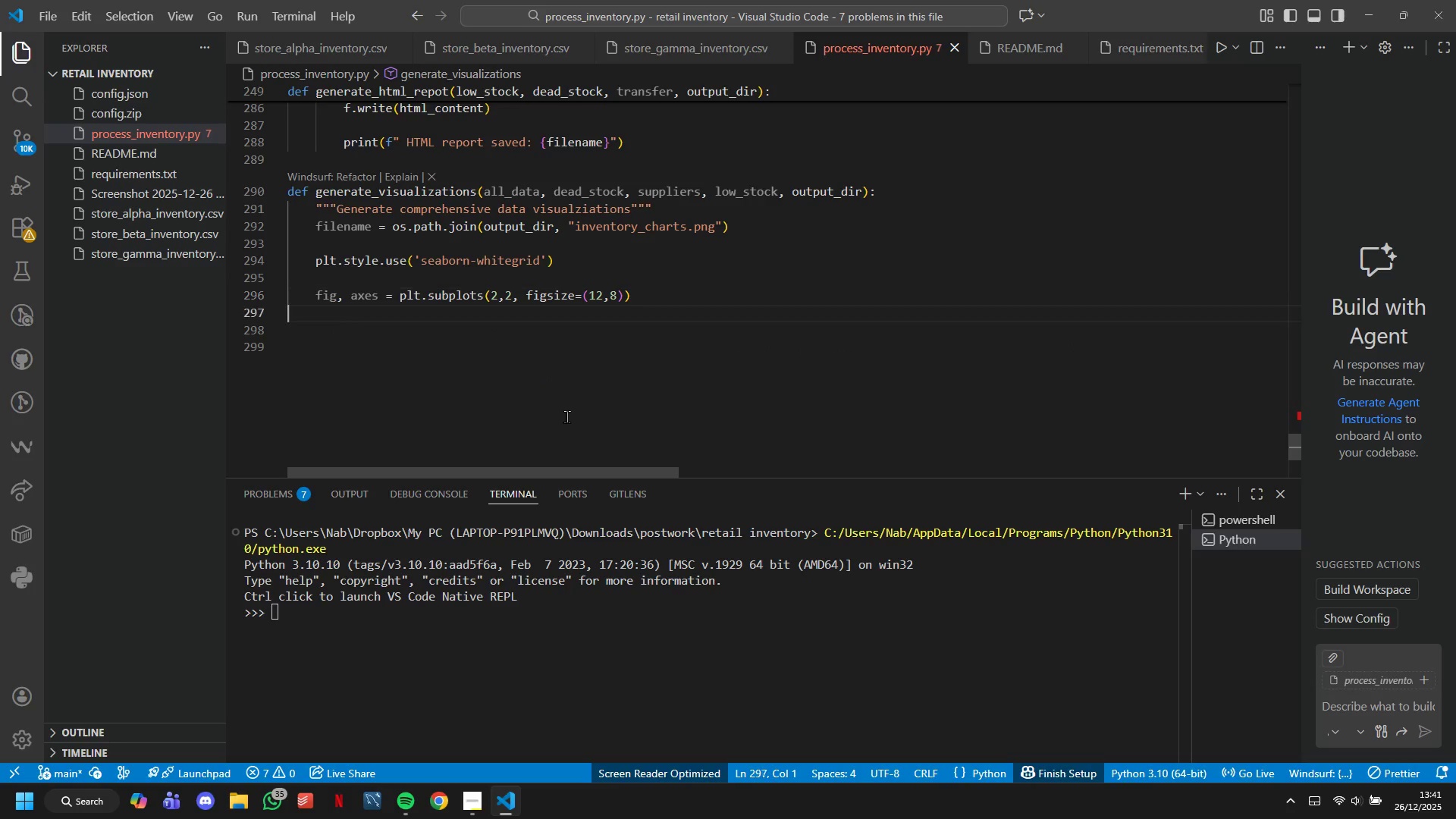 
key(ArrowLeft)
 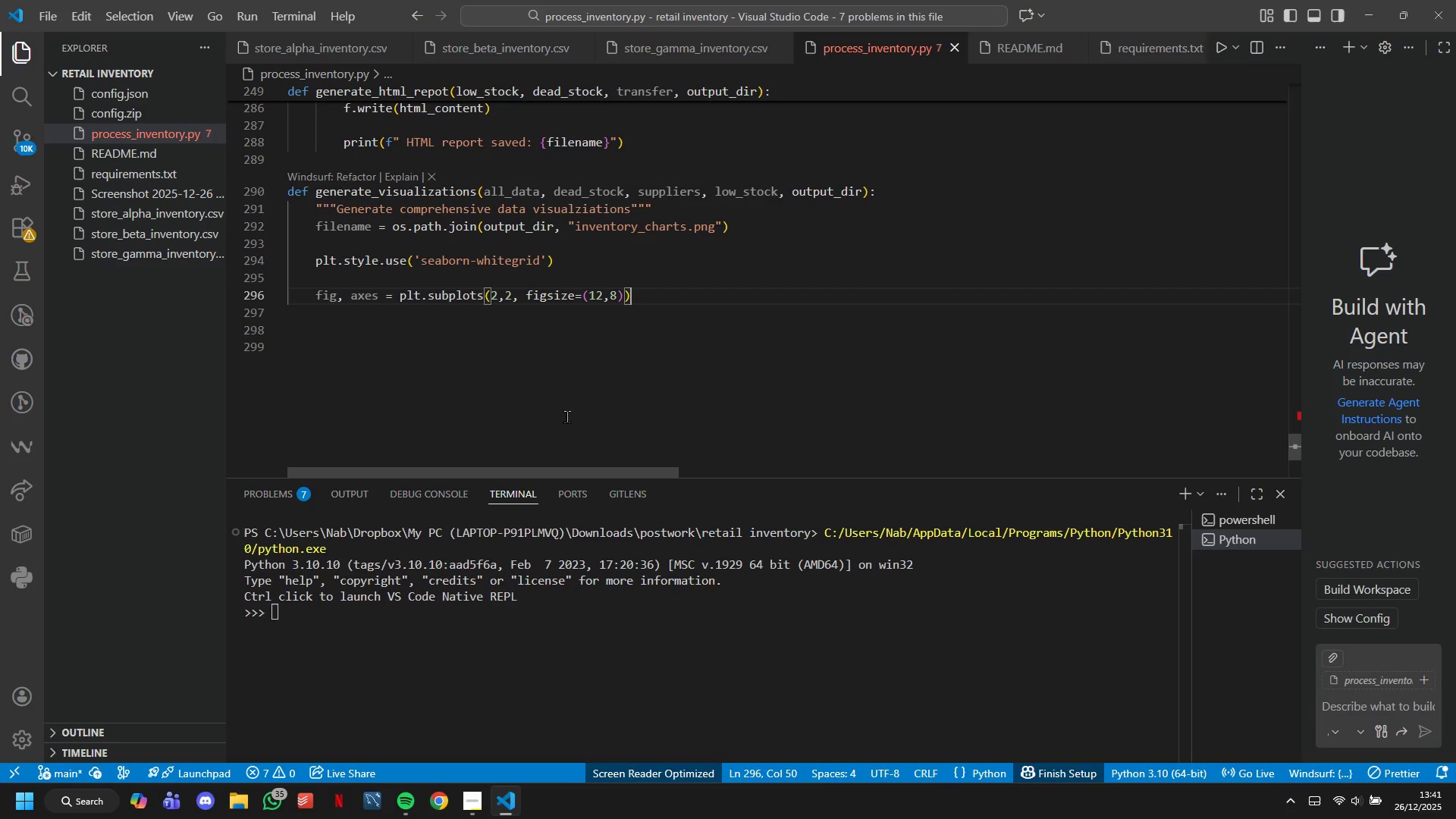 
key(Enter)
 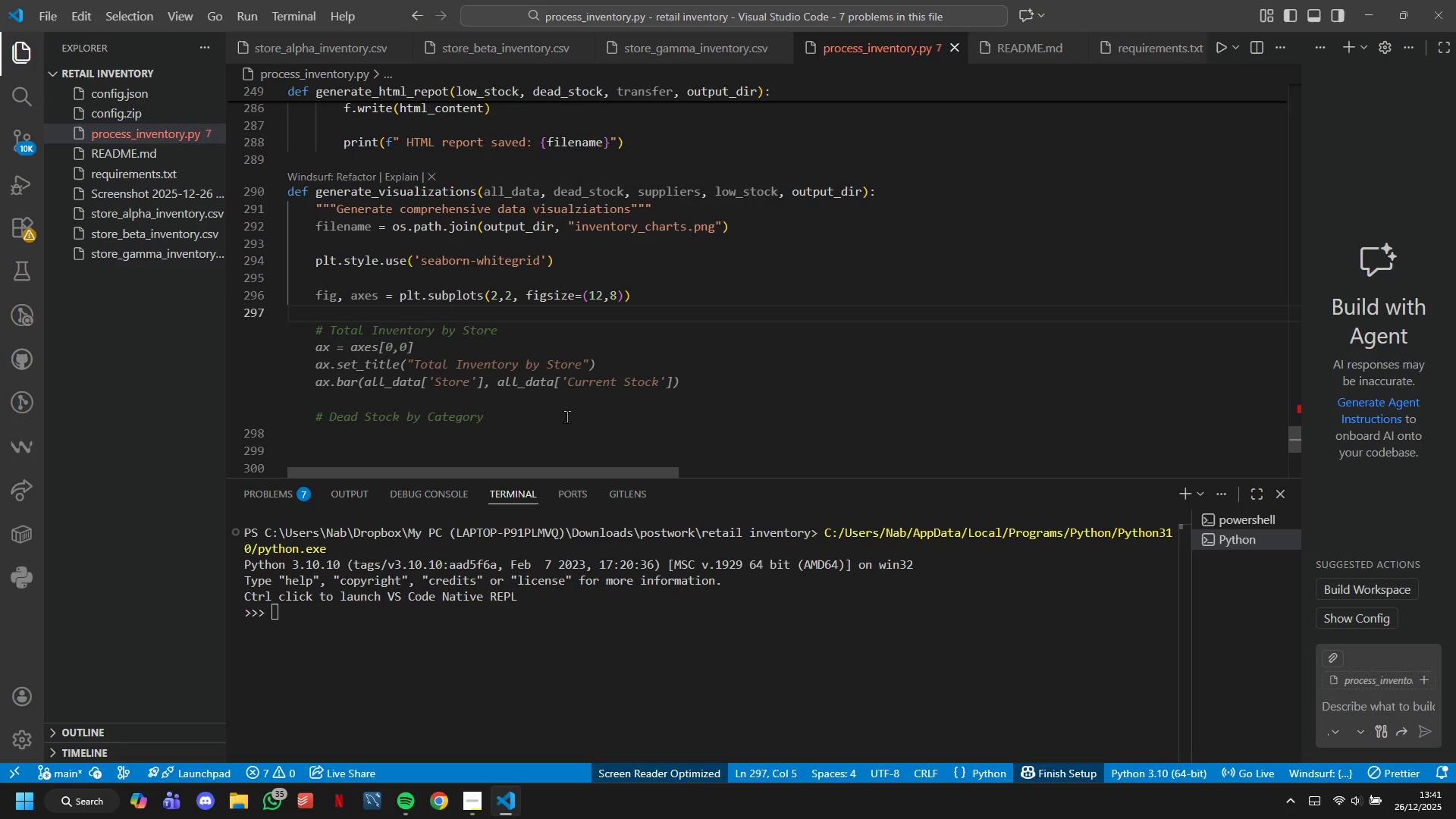 
type(fig.supitle()
 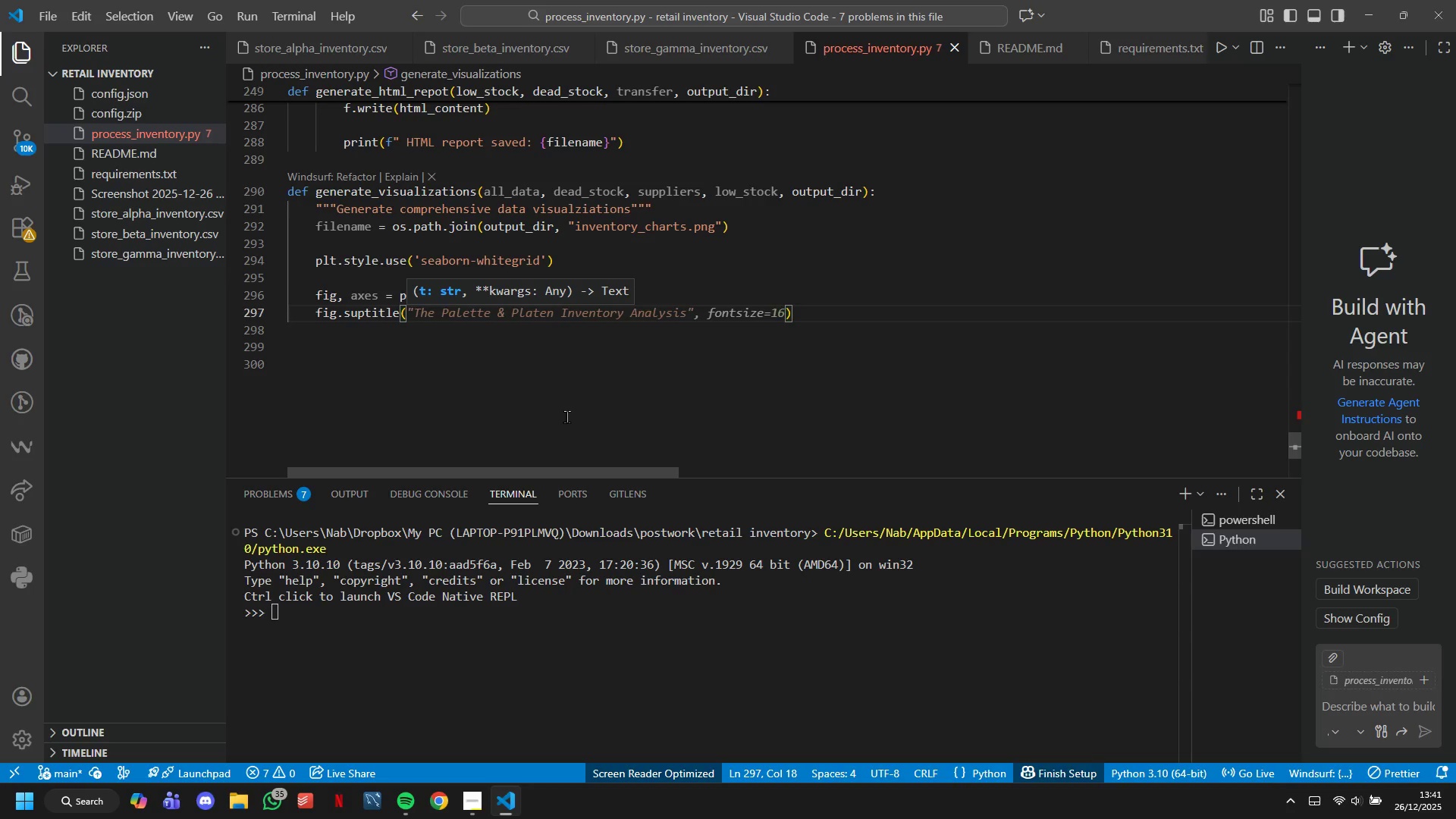 
wait(14.55)
 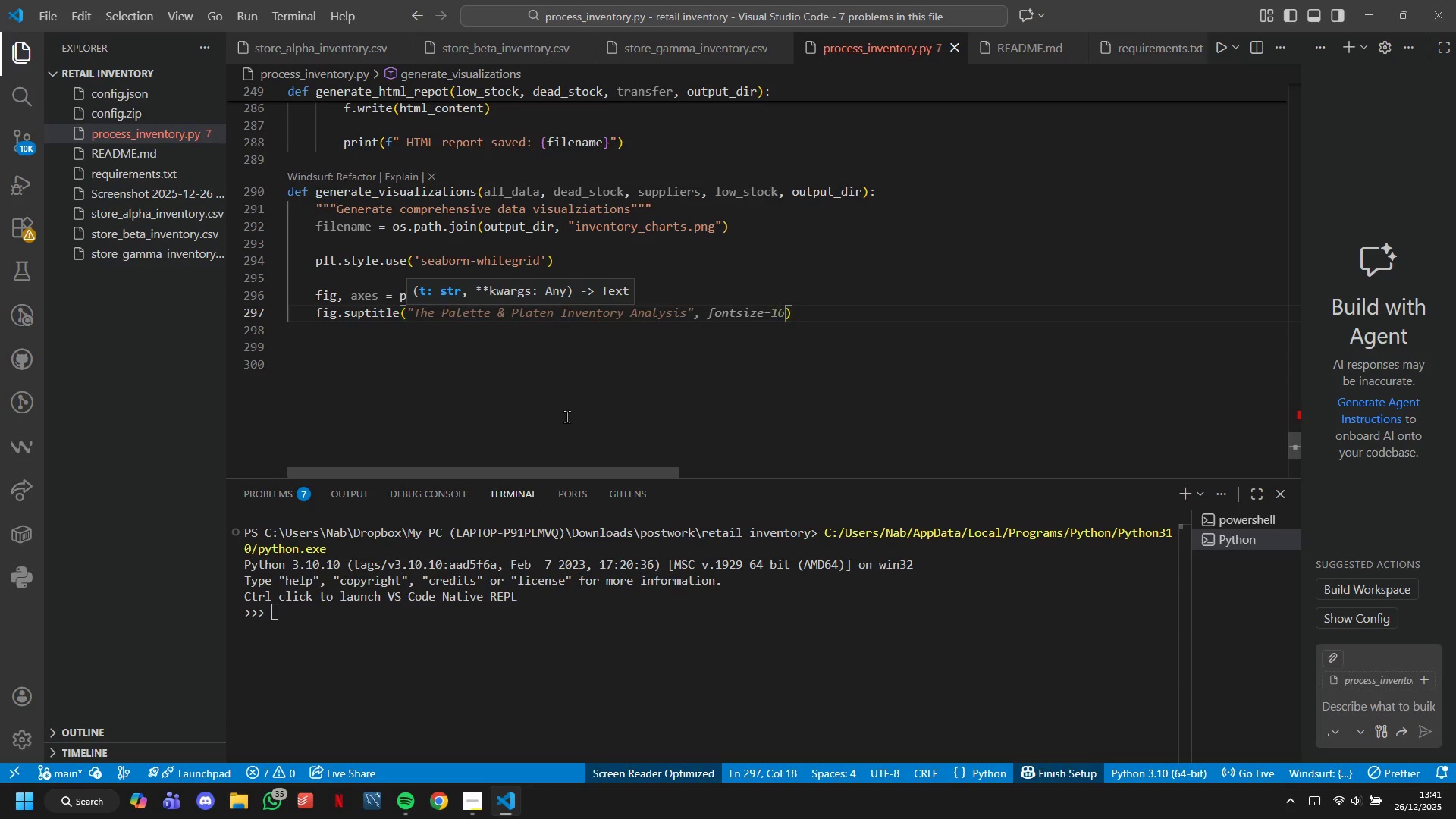 
key(Tab)
 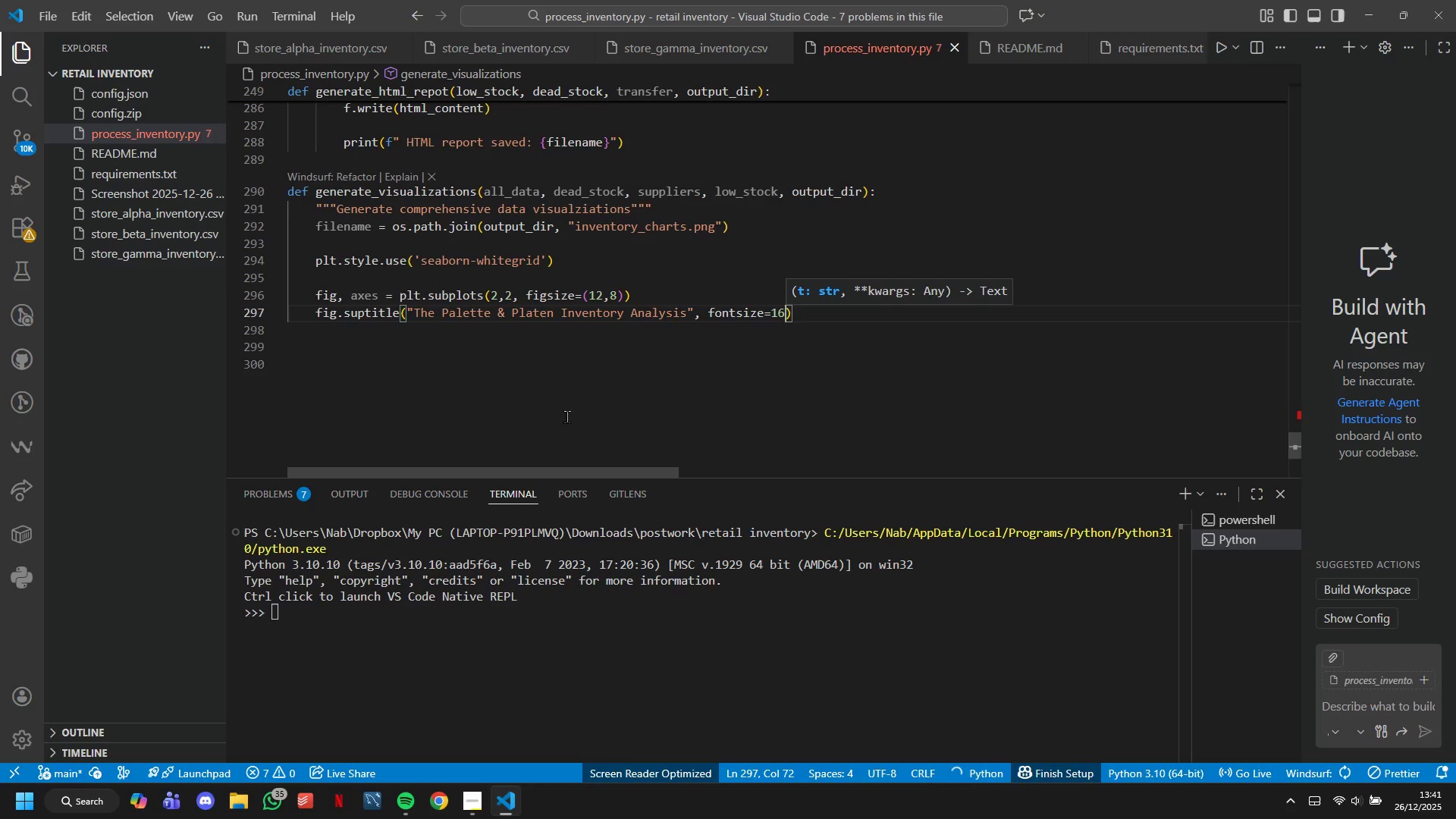 
hold_key(key=ArrowLeft, duration=0.95)
 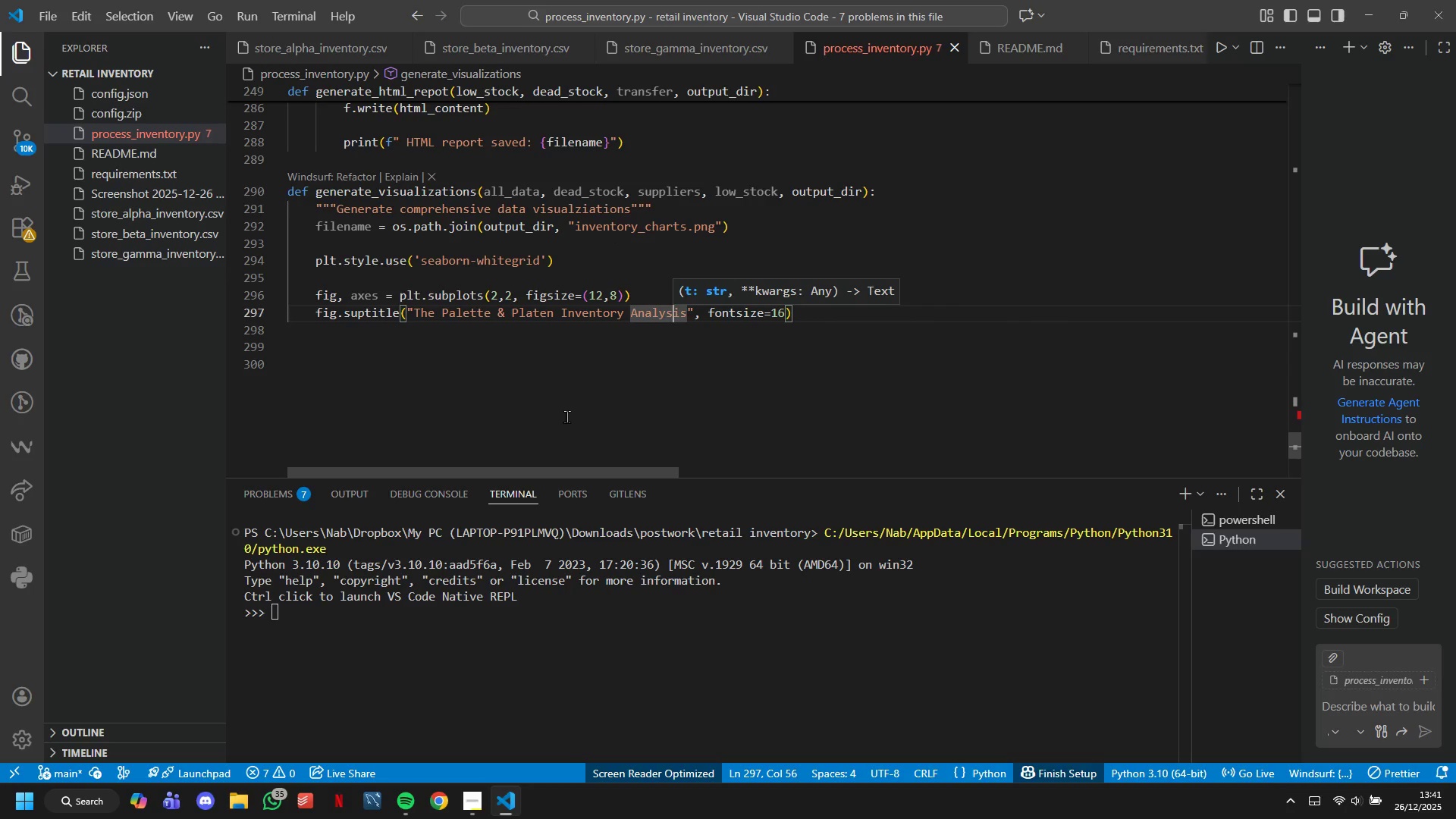 
key(ArrowRight)
 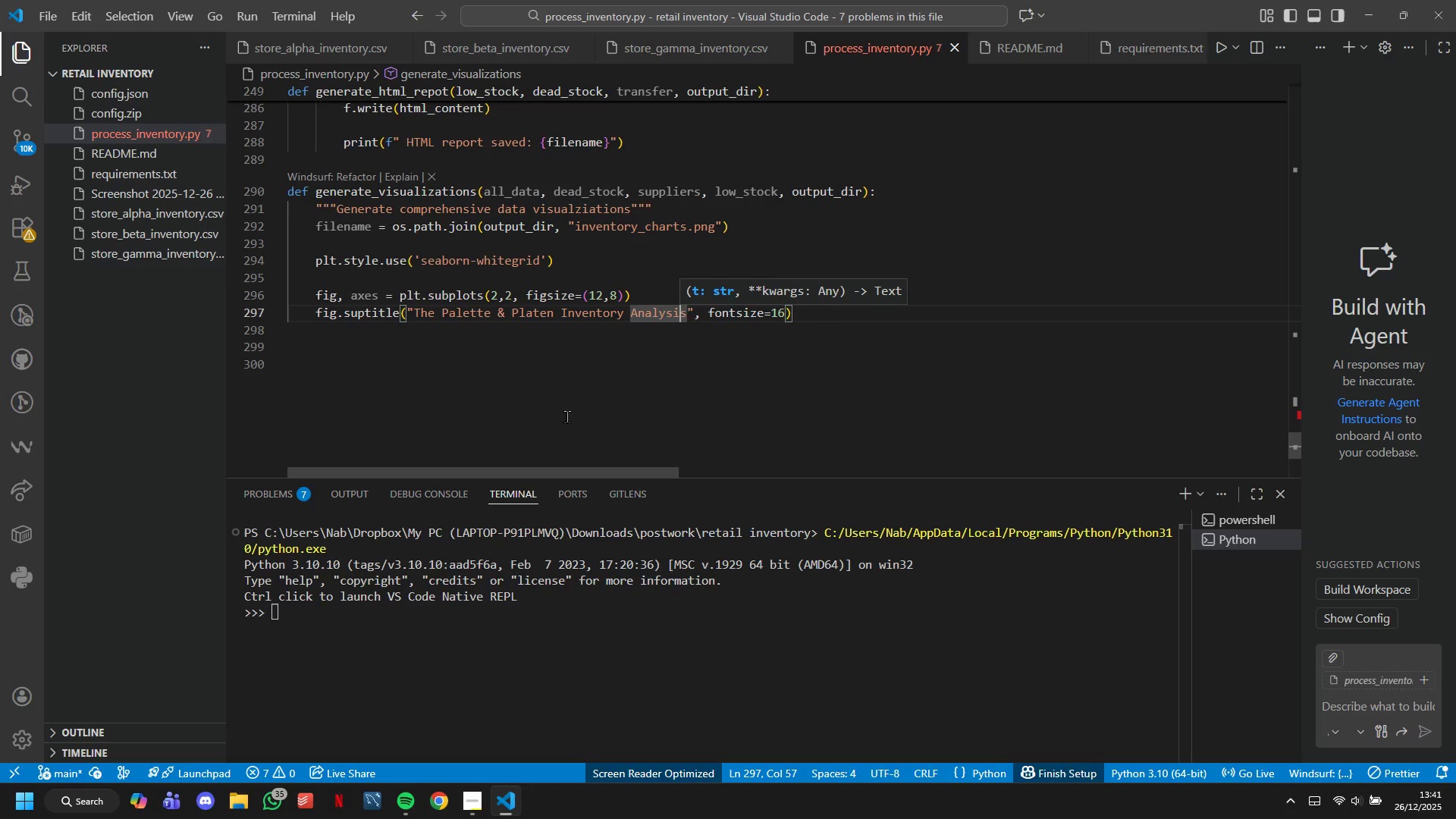 
key(ArrowRight)
 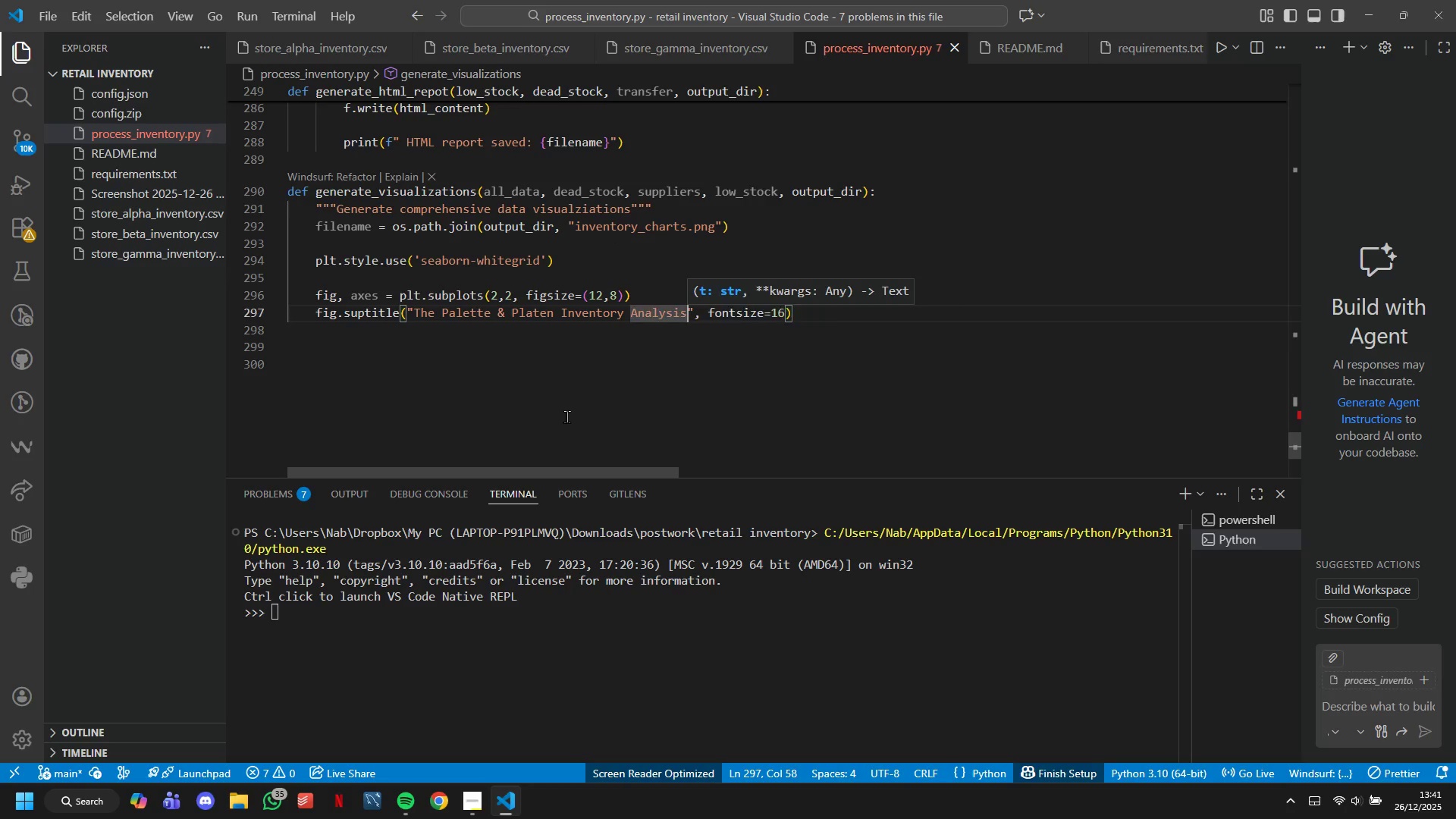 
key(Backspace)
key(Backspace)
key(Backspace)
key(Backspace)
key(Backspace)
key(Backspace)
key(Backspace)
key(Backspace)
type(Dashbaord)
 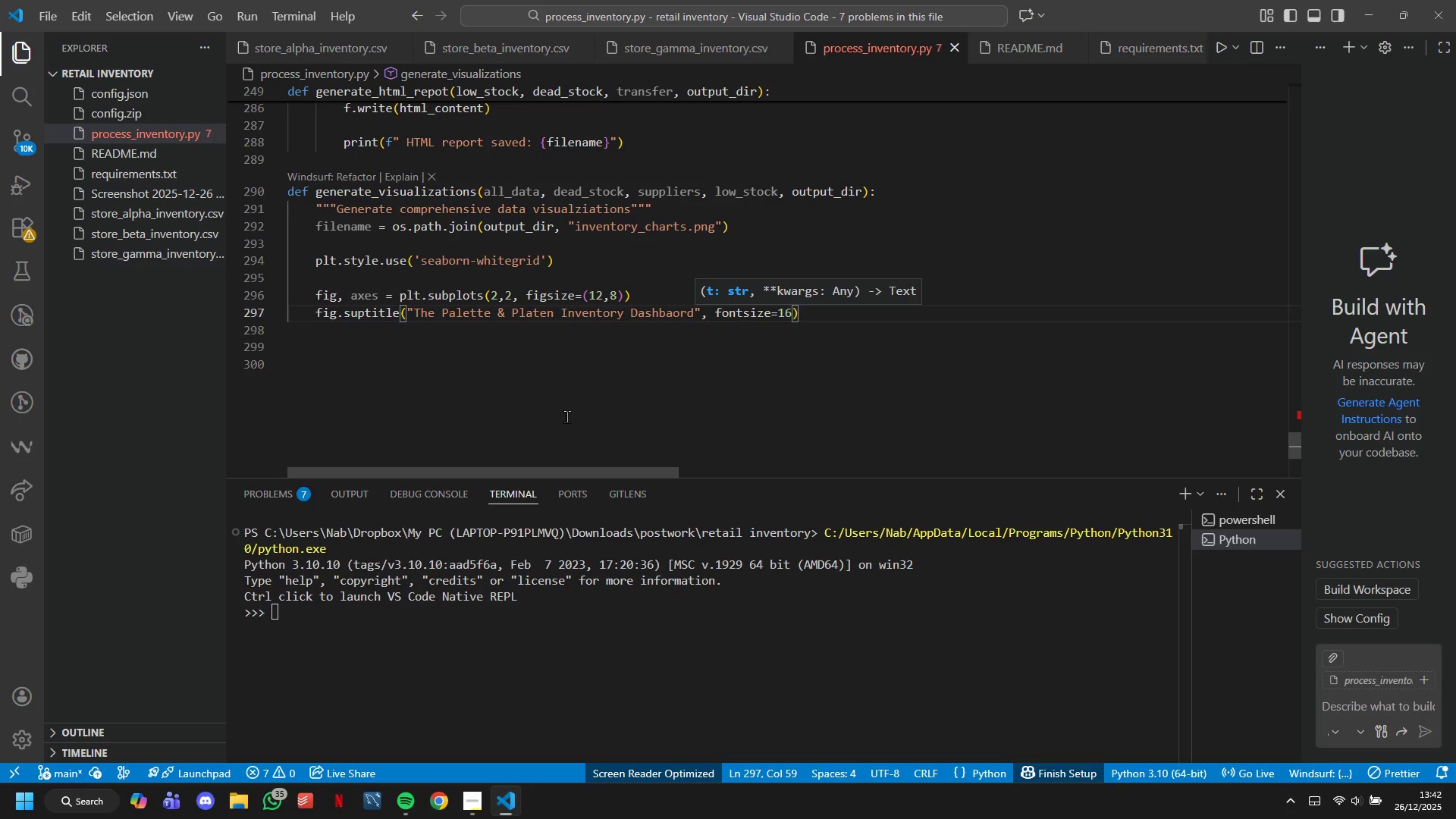 
wait(41.64)
 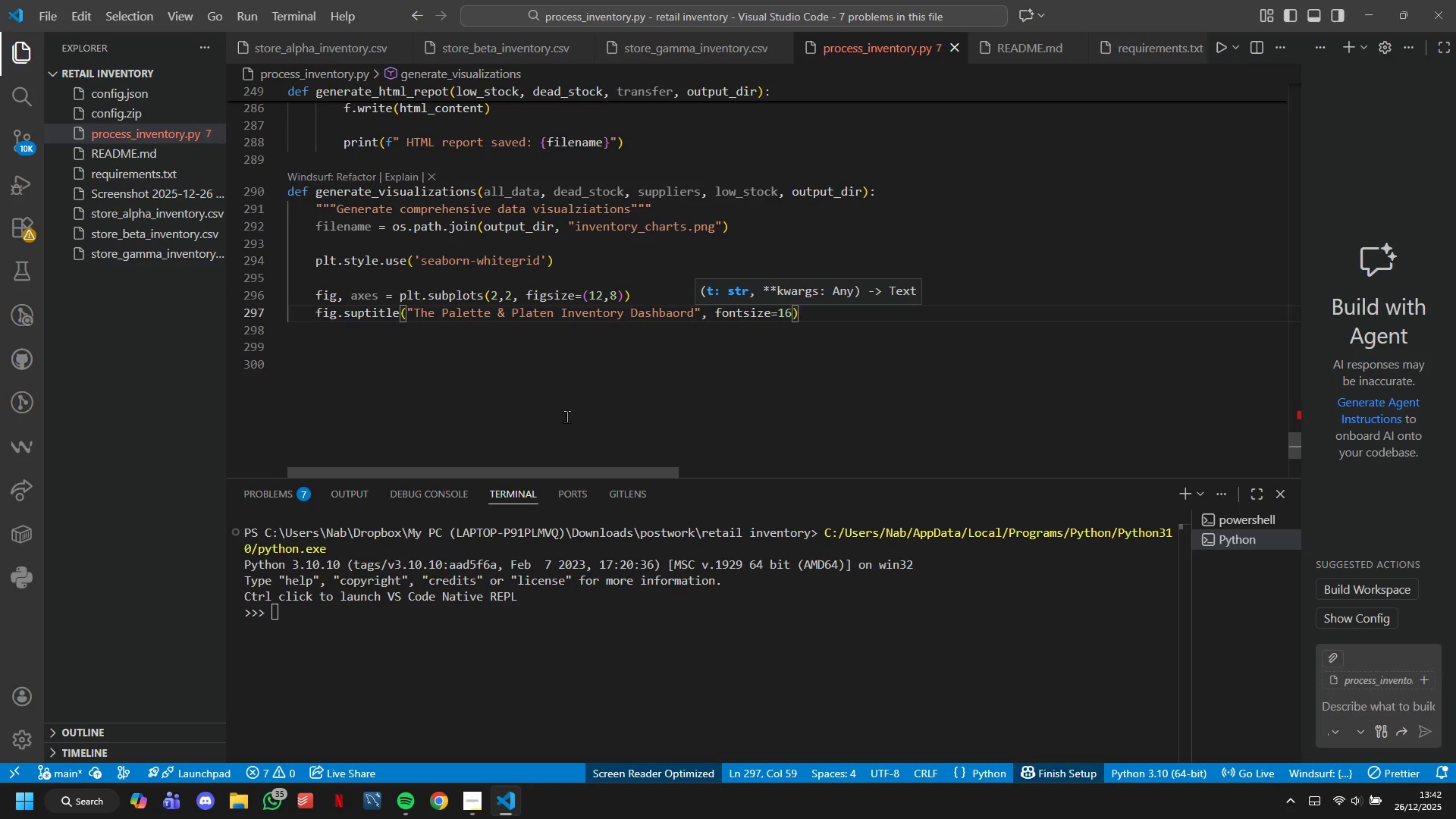 
key(ArrowRight)
 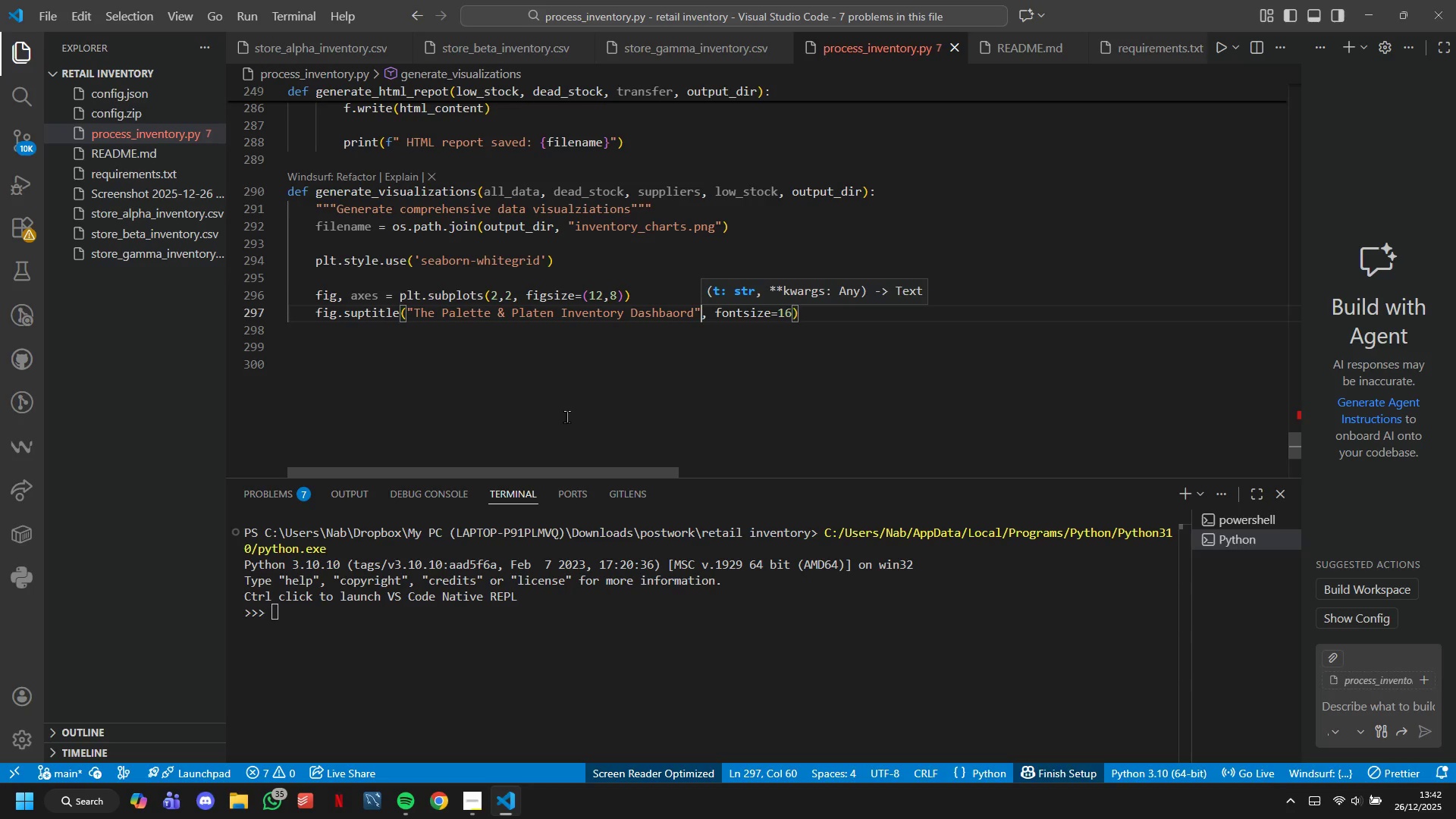 
key(ArrowRight)
 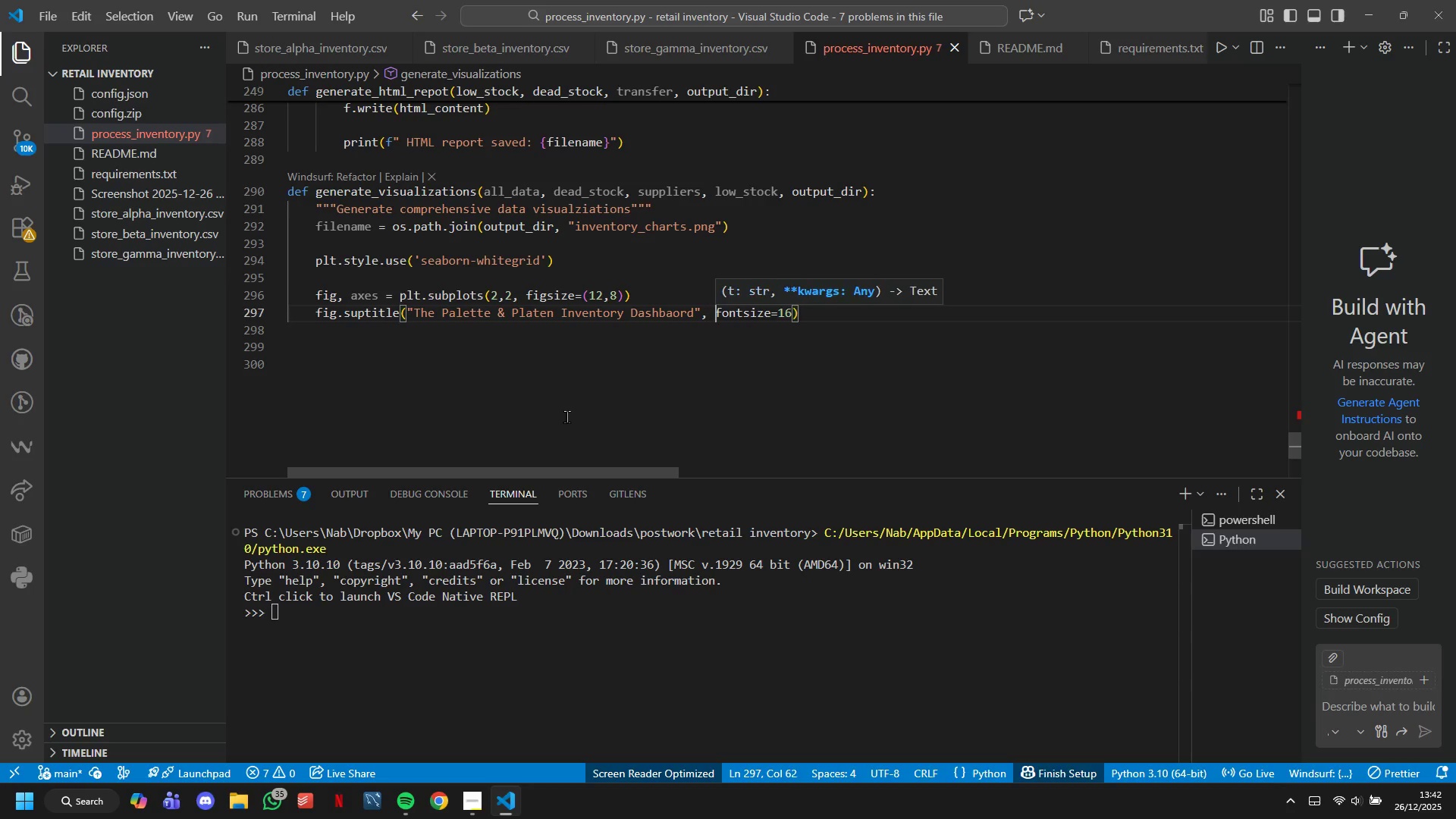 
key(ArrowRight)
 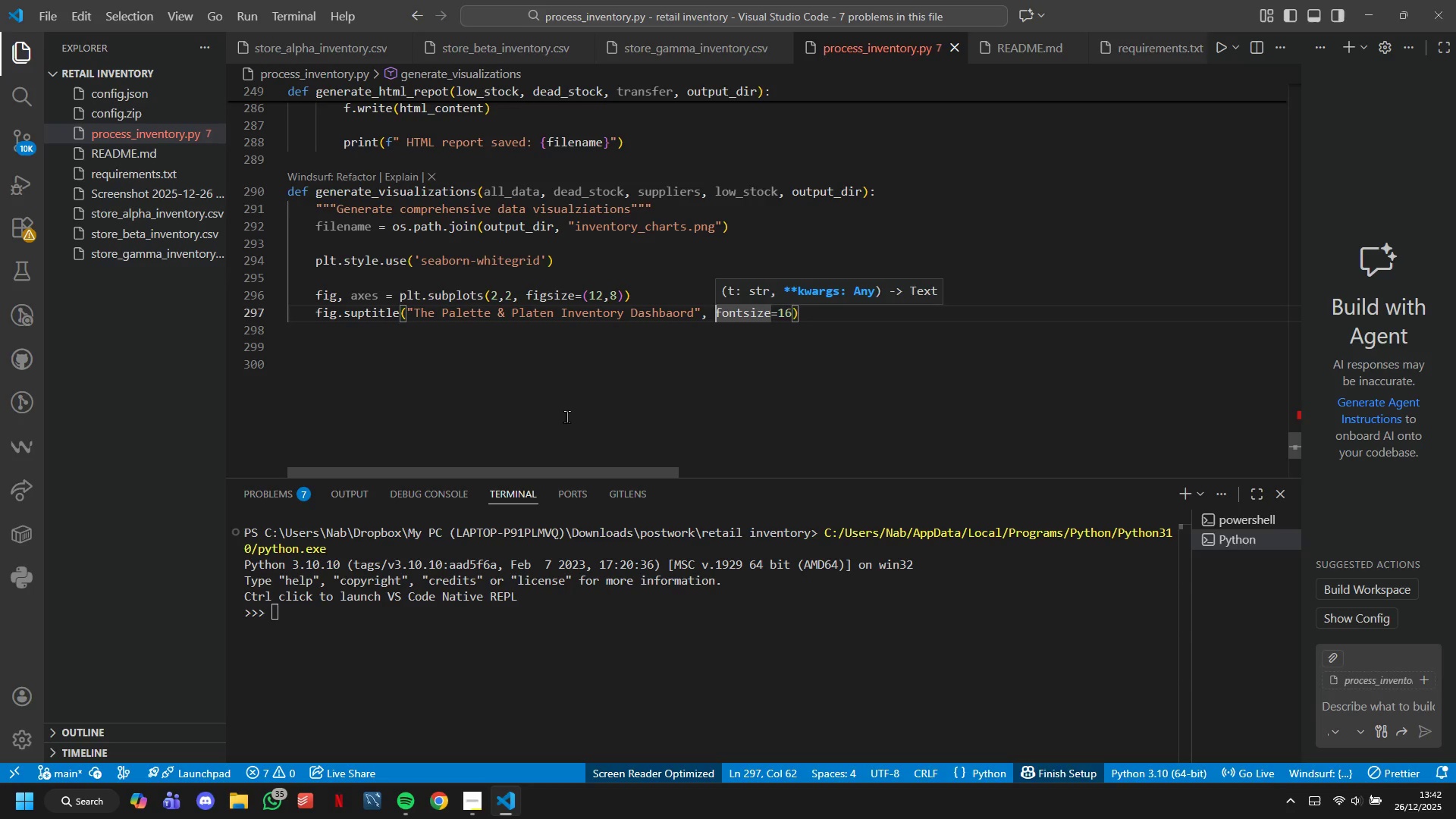 
key(ArrowRight)
 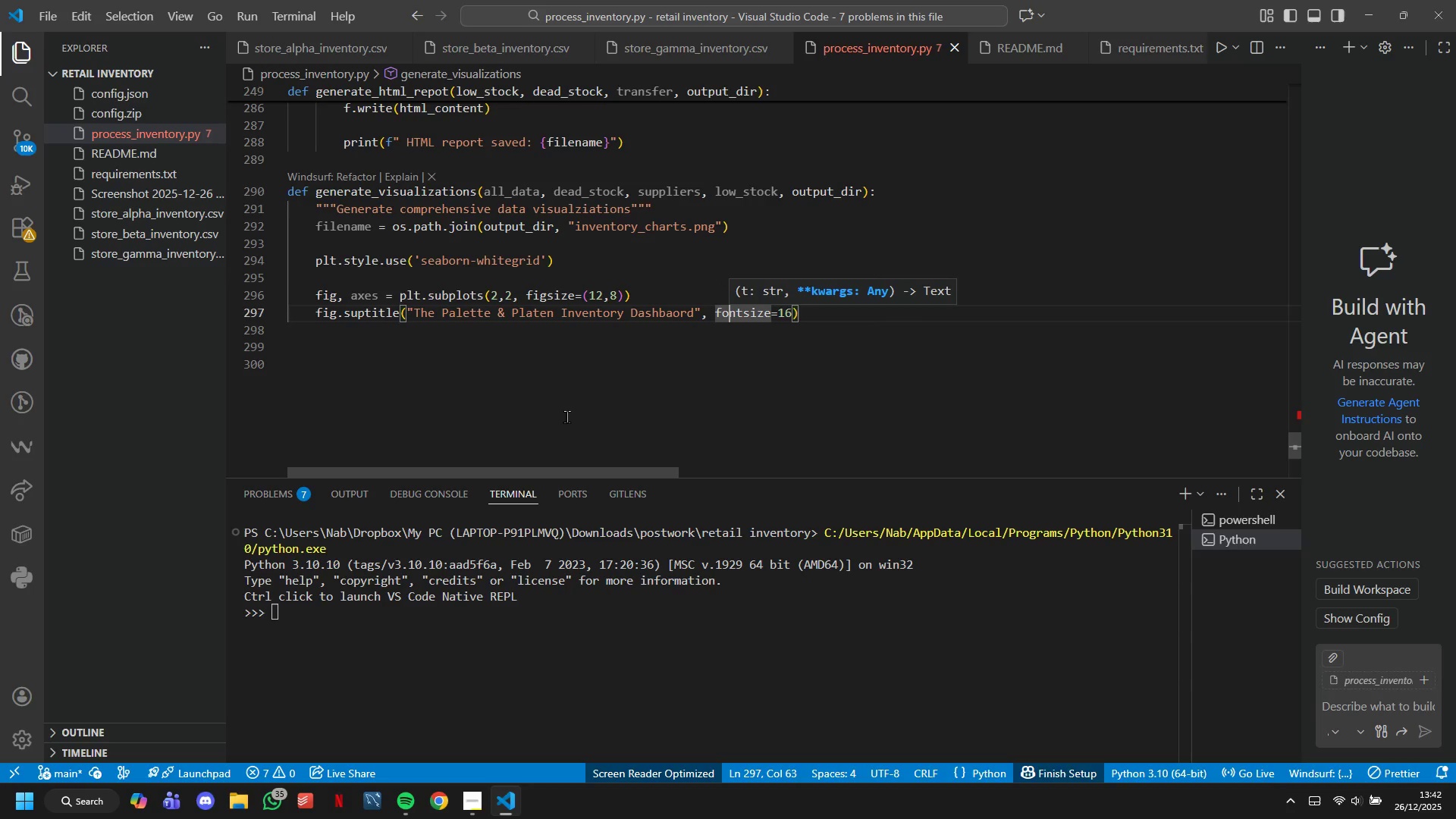 
key(ArrowRight)
 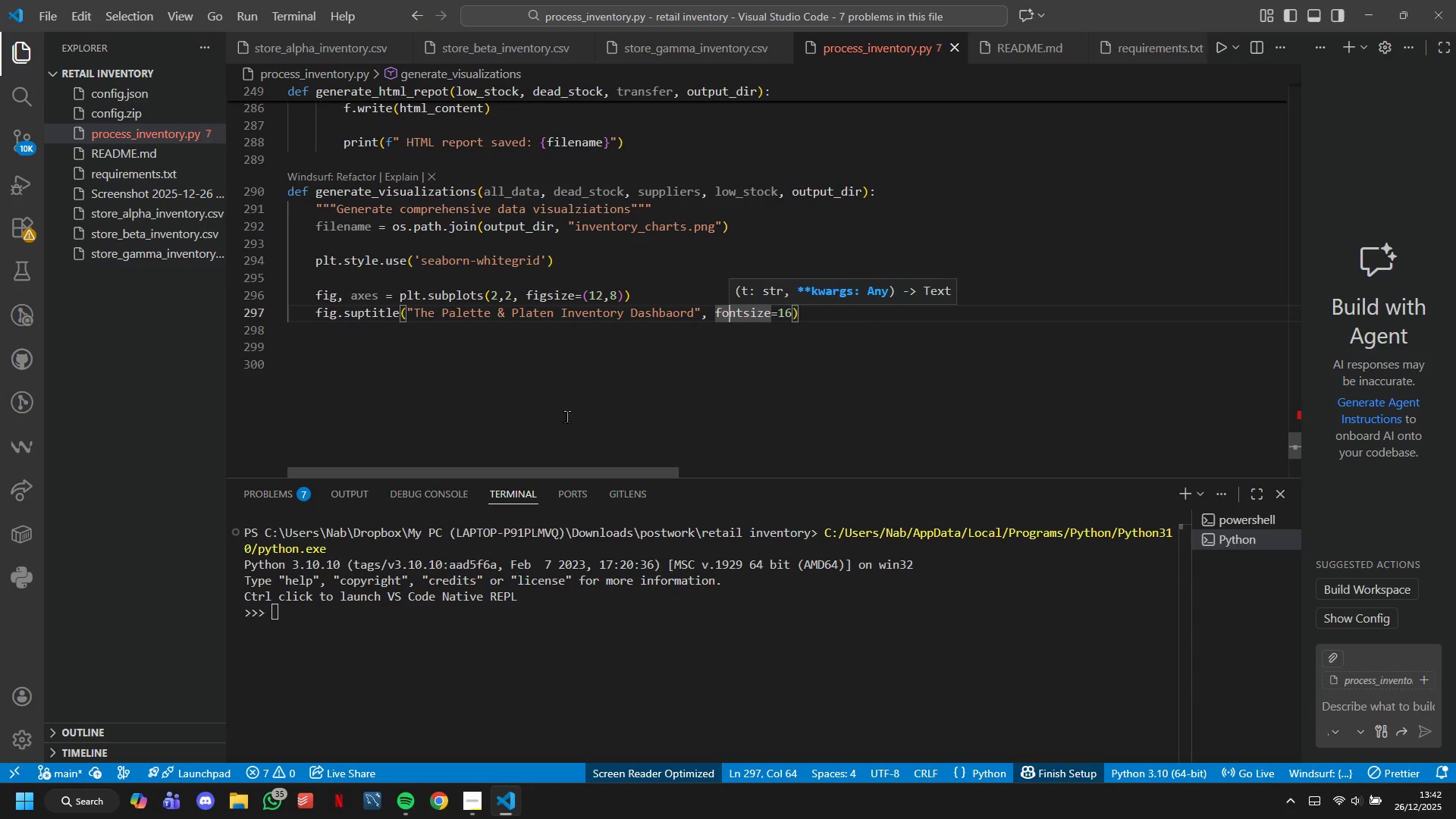 
key(ArrowRight)
 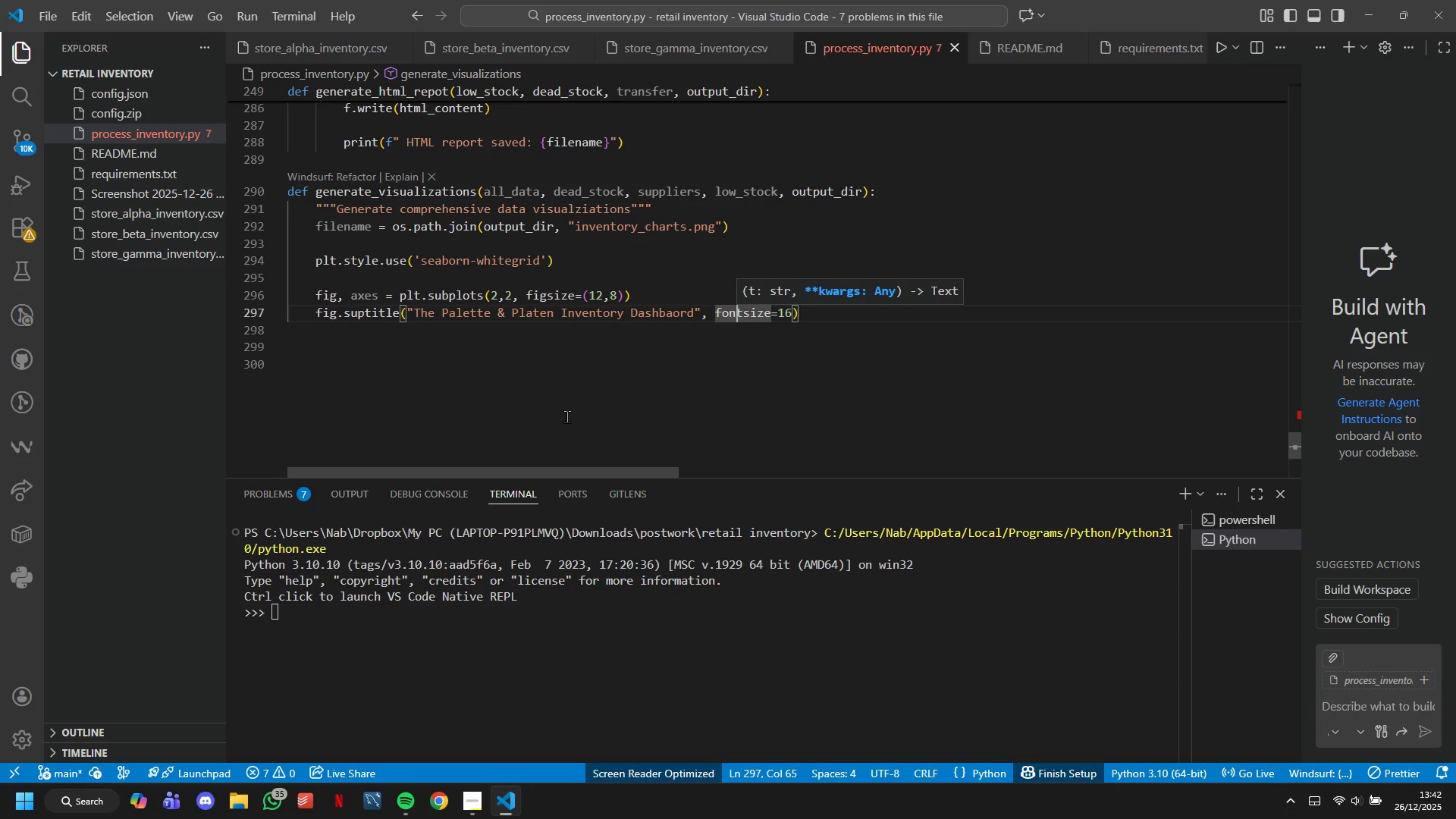 
key(ArrowRight)
 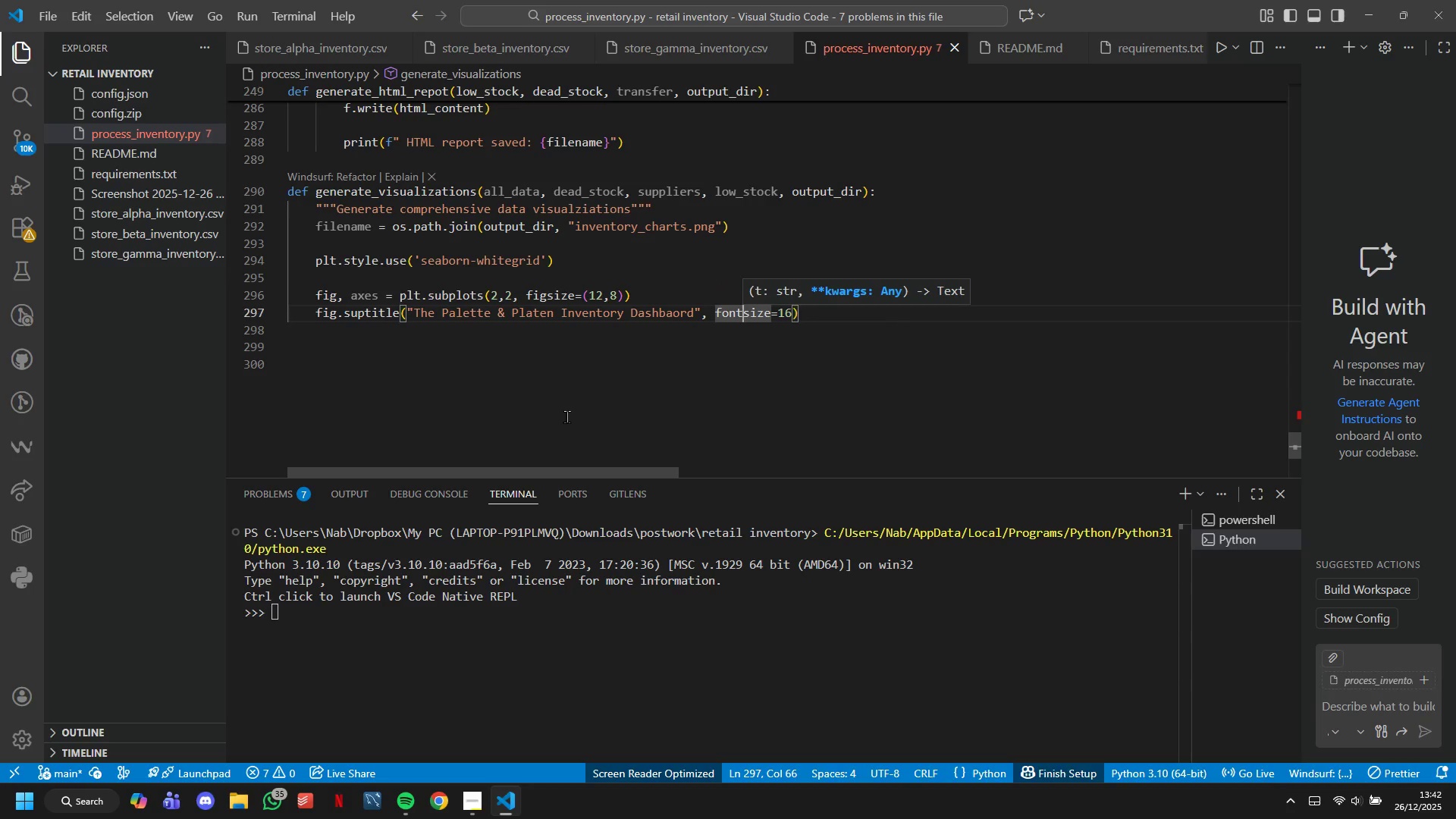 
key(ArrowRight)
 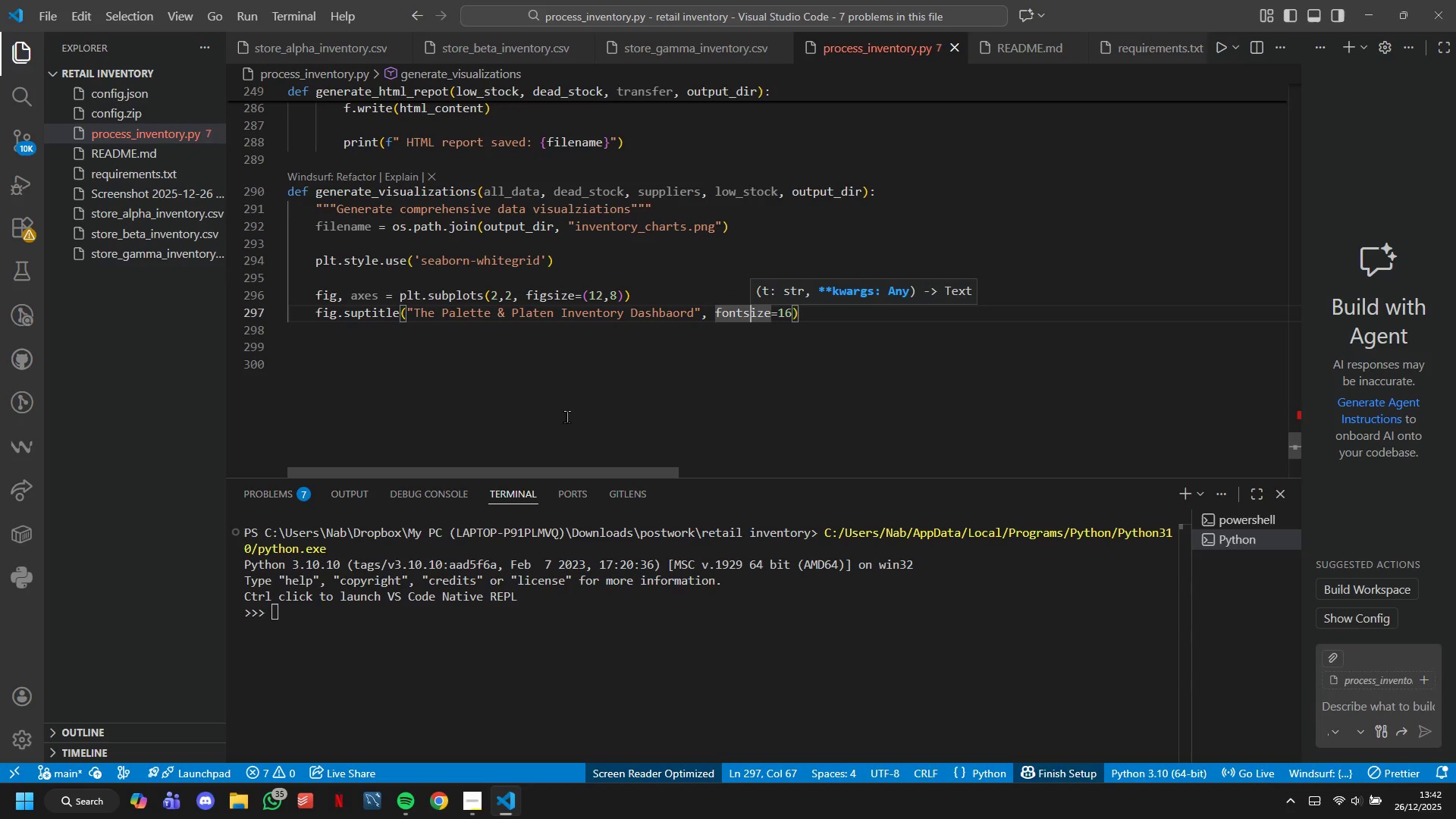 
key(ArrowRight)
 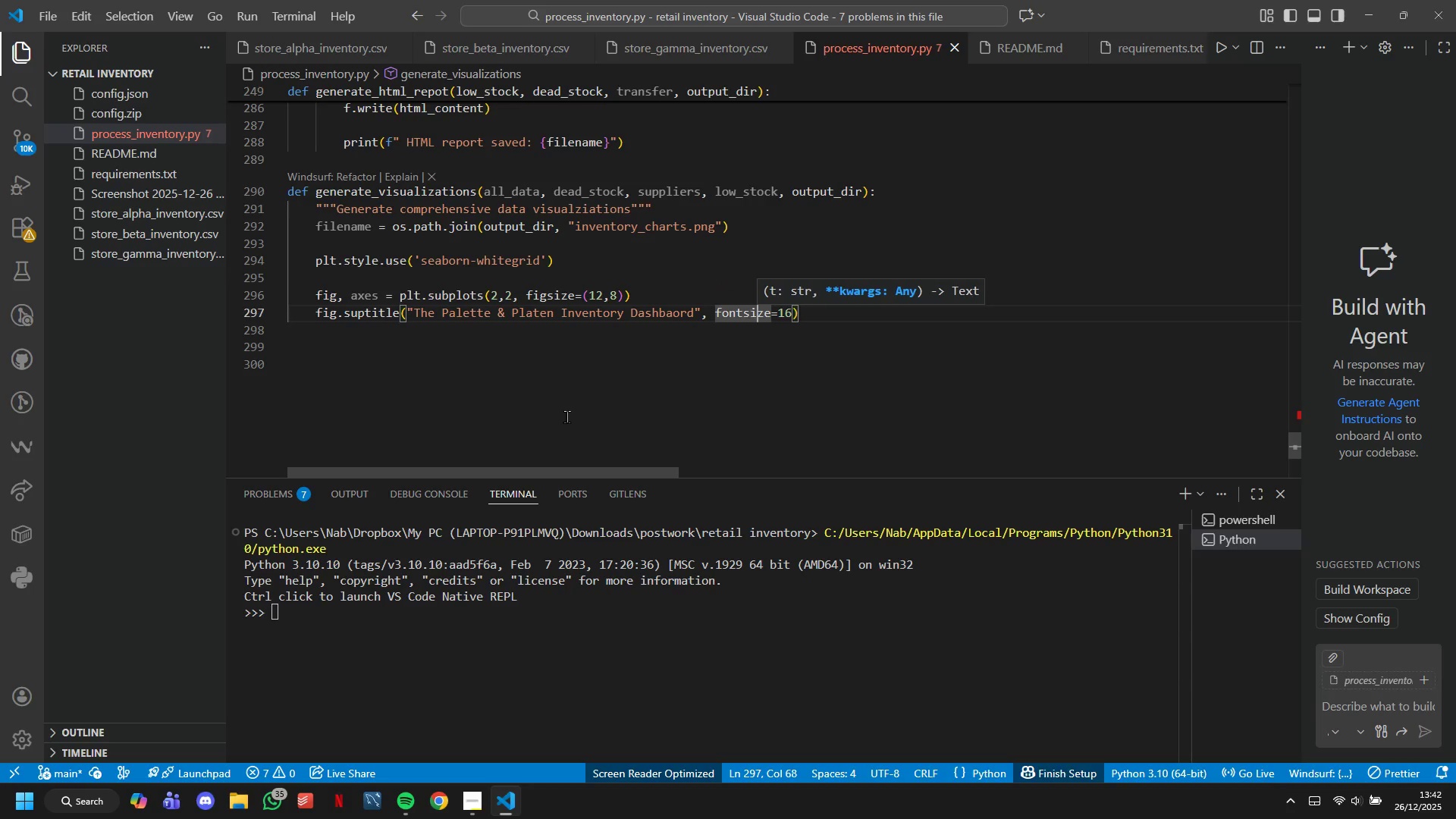 
key(ArrowRight)
 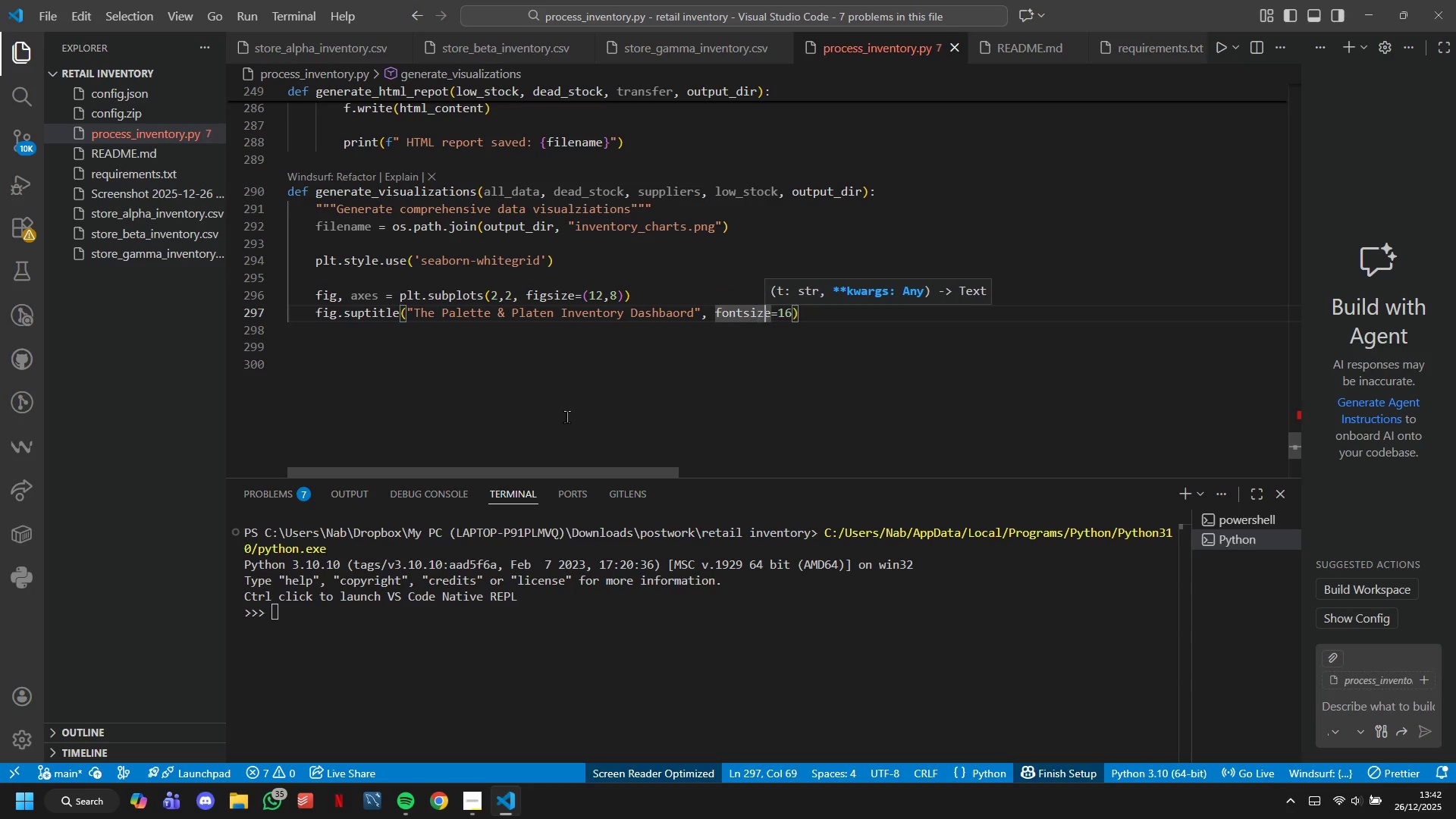 
key(ArrowRight)
 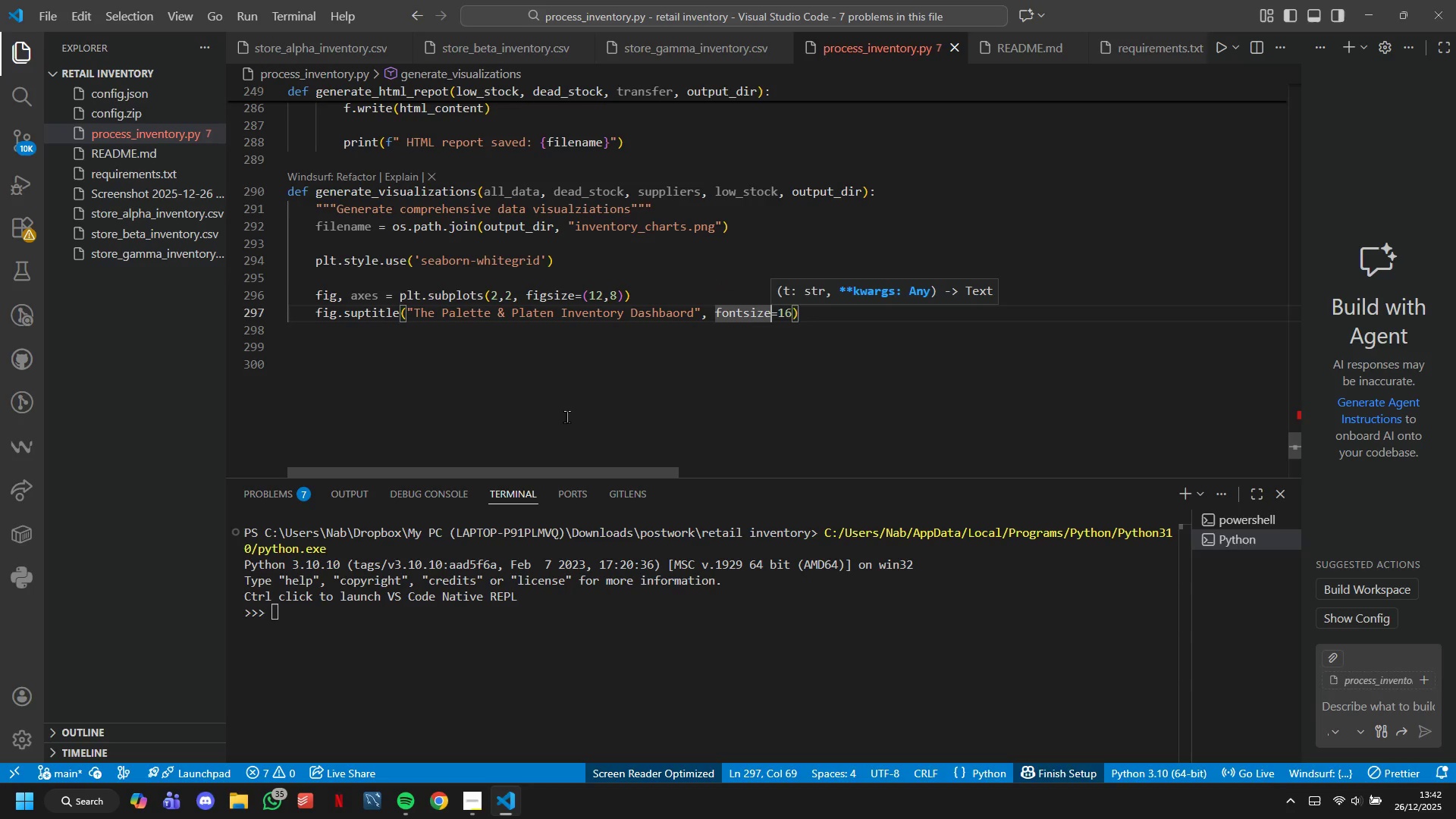 
key(ArrowRight)
 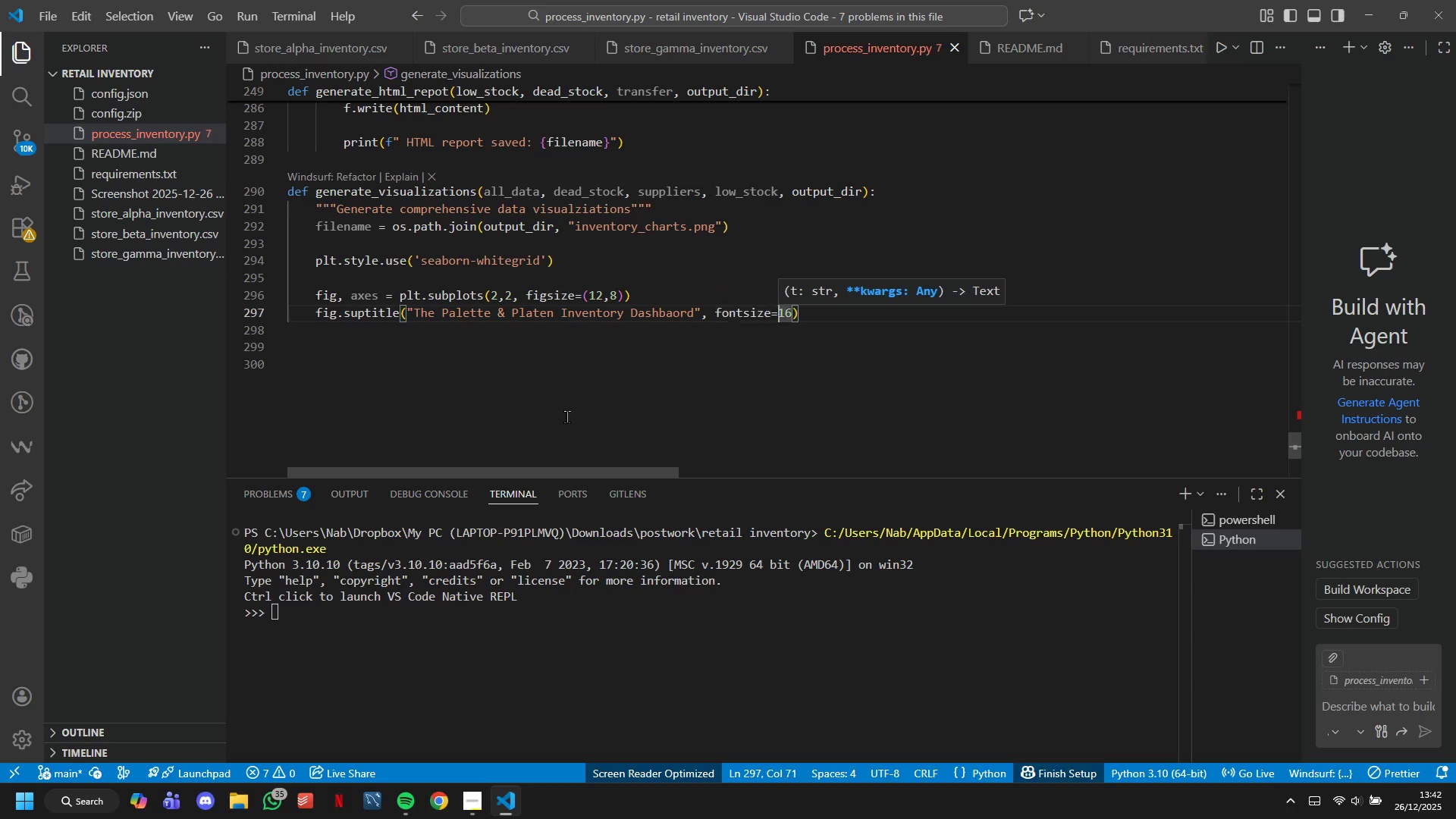 
key(ArrowRight)
 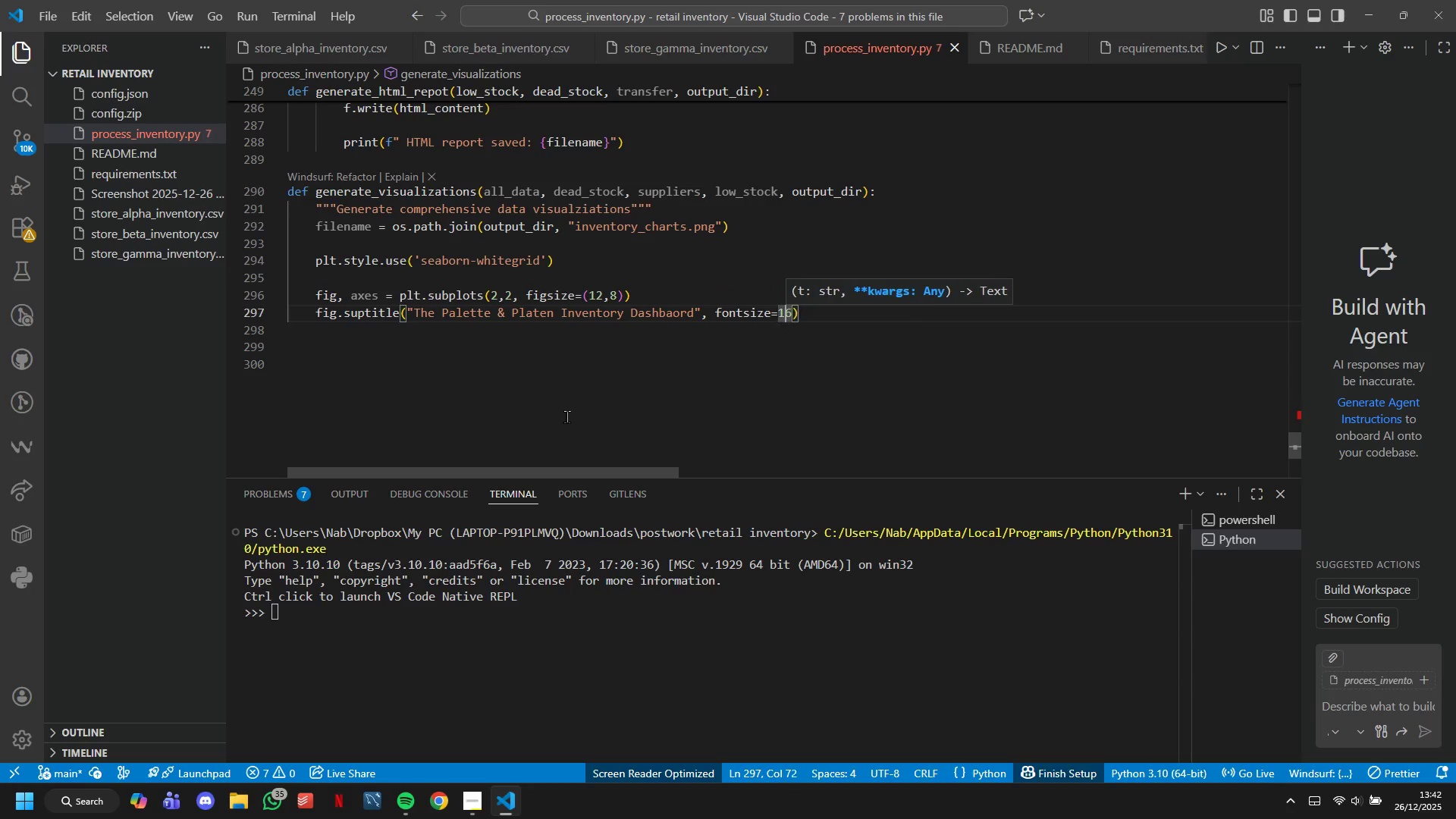 
key(ArrowRight)
 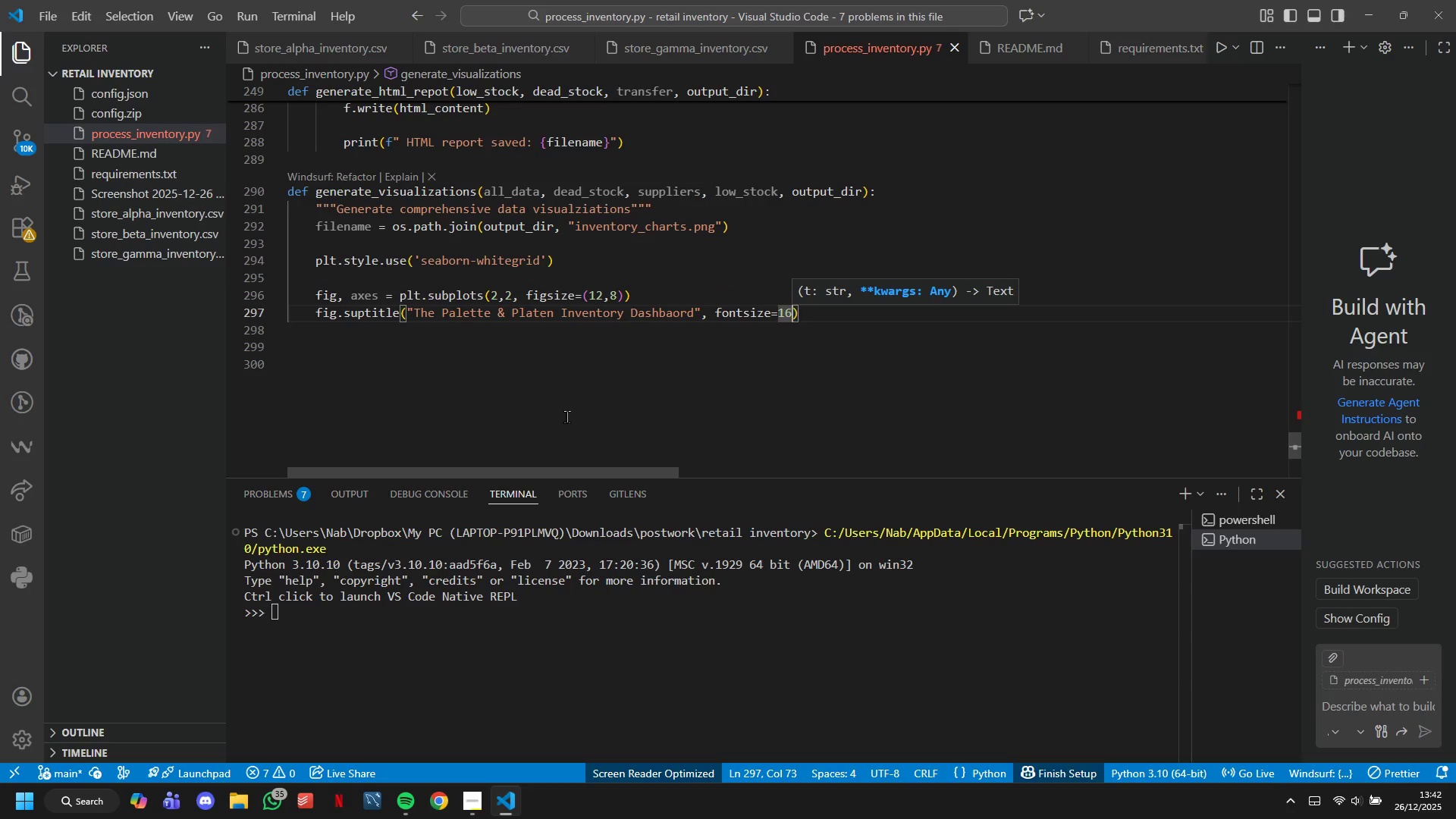 
key(ArrowRight)
 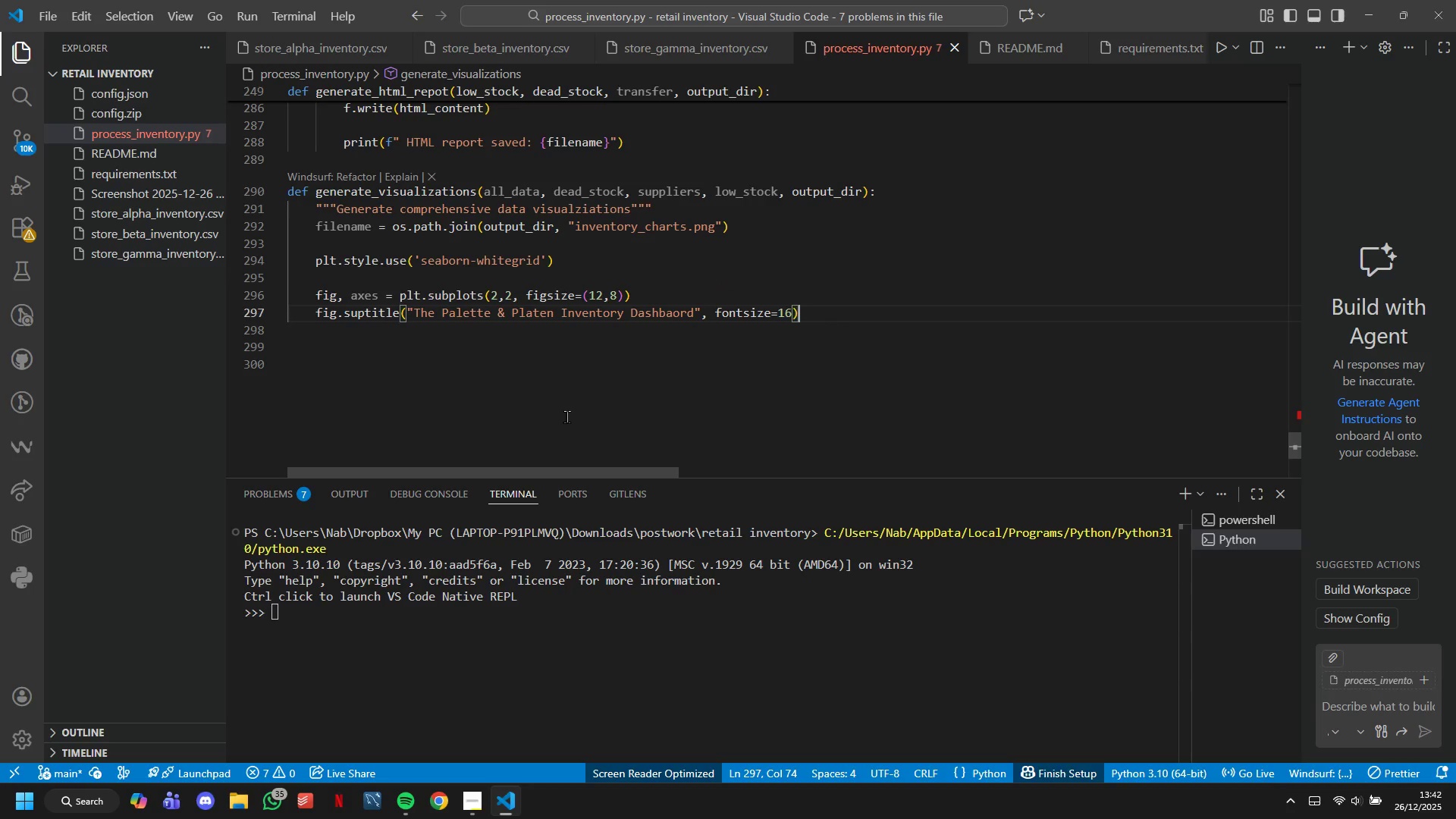 
key(ArrowUp)
 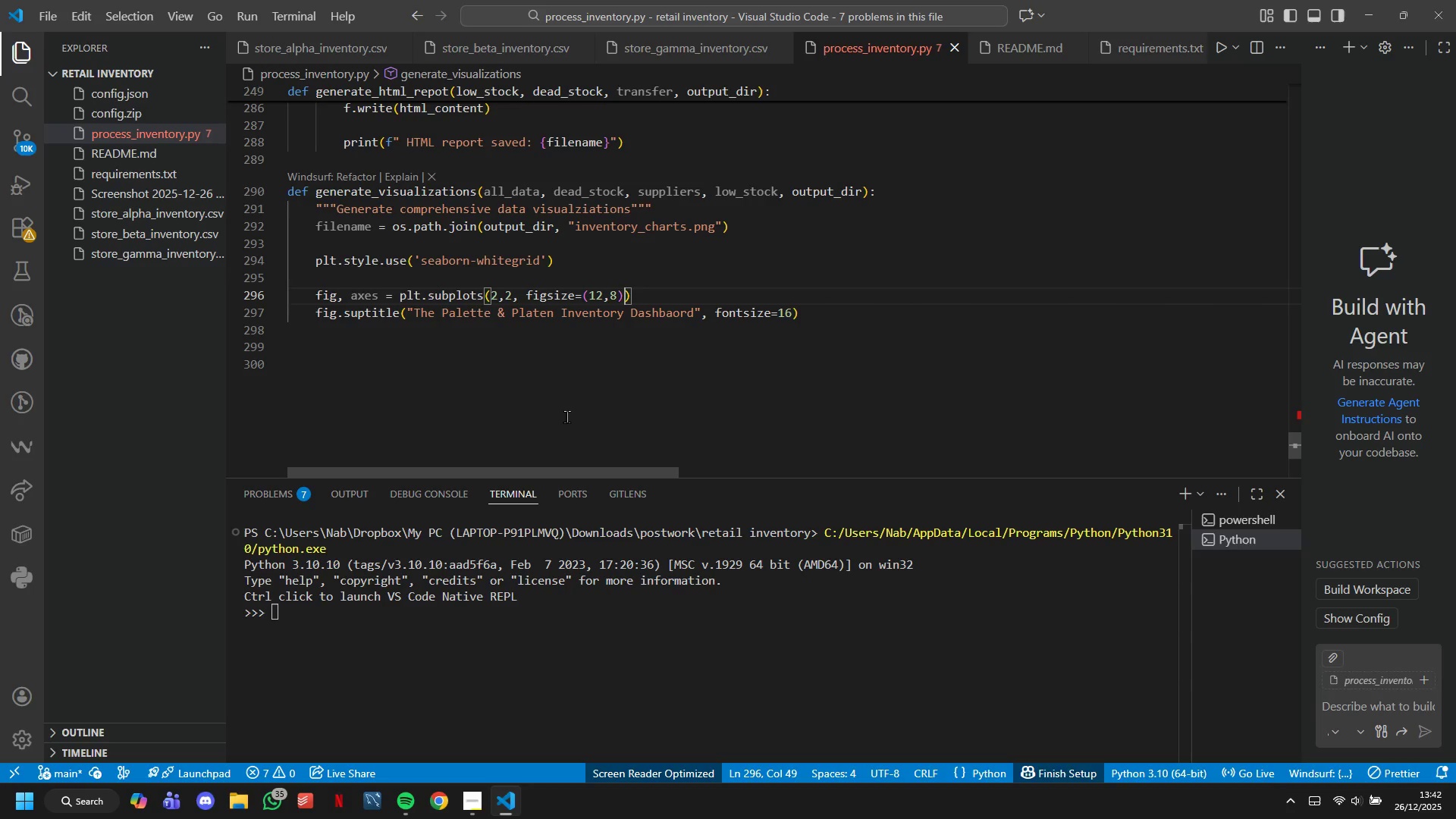 
hold_key(key=ArrowLeft, duration=0.58)
 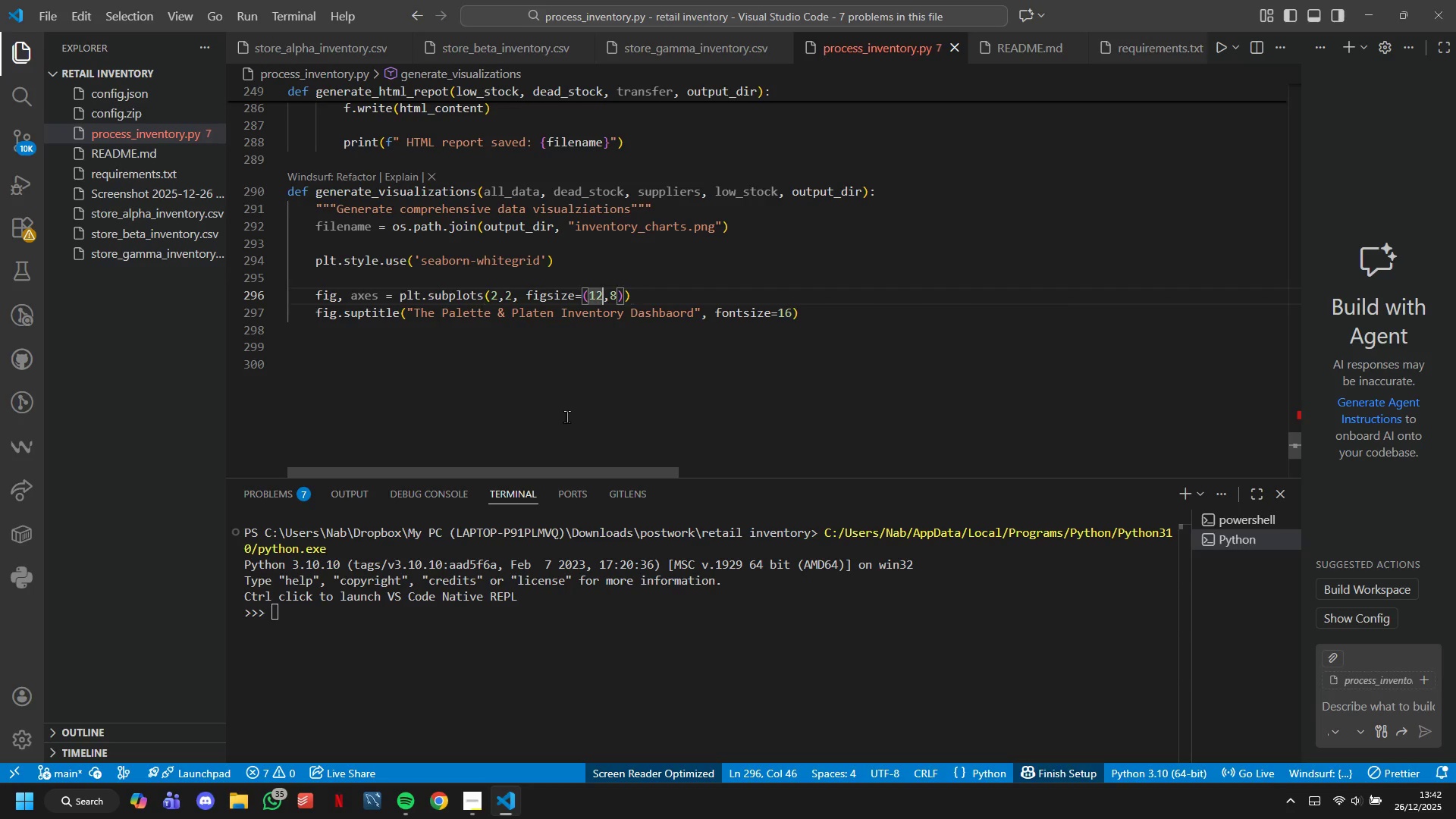 
key(ArrowLeft)
 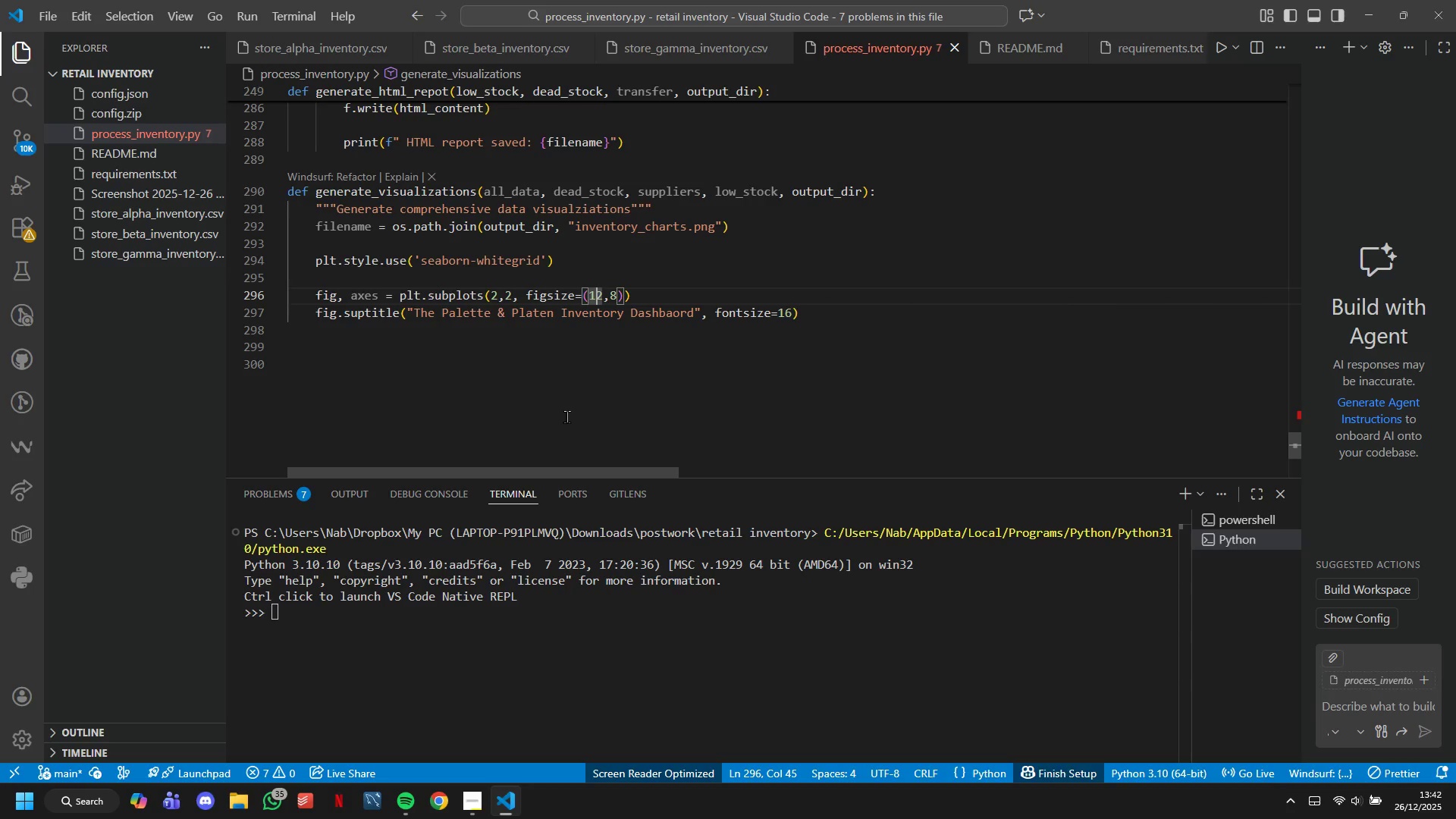 
key(ArrowLeft)
 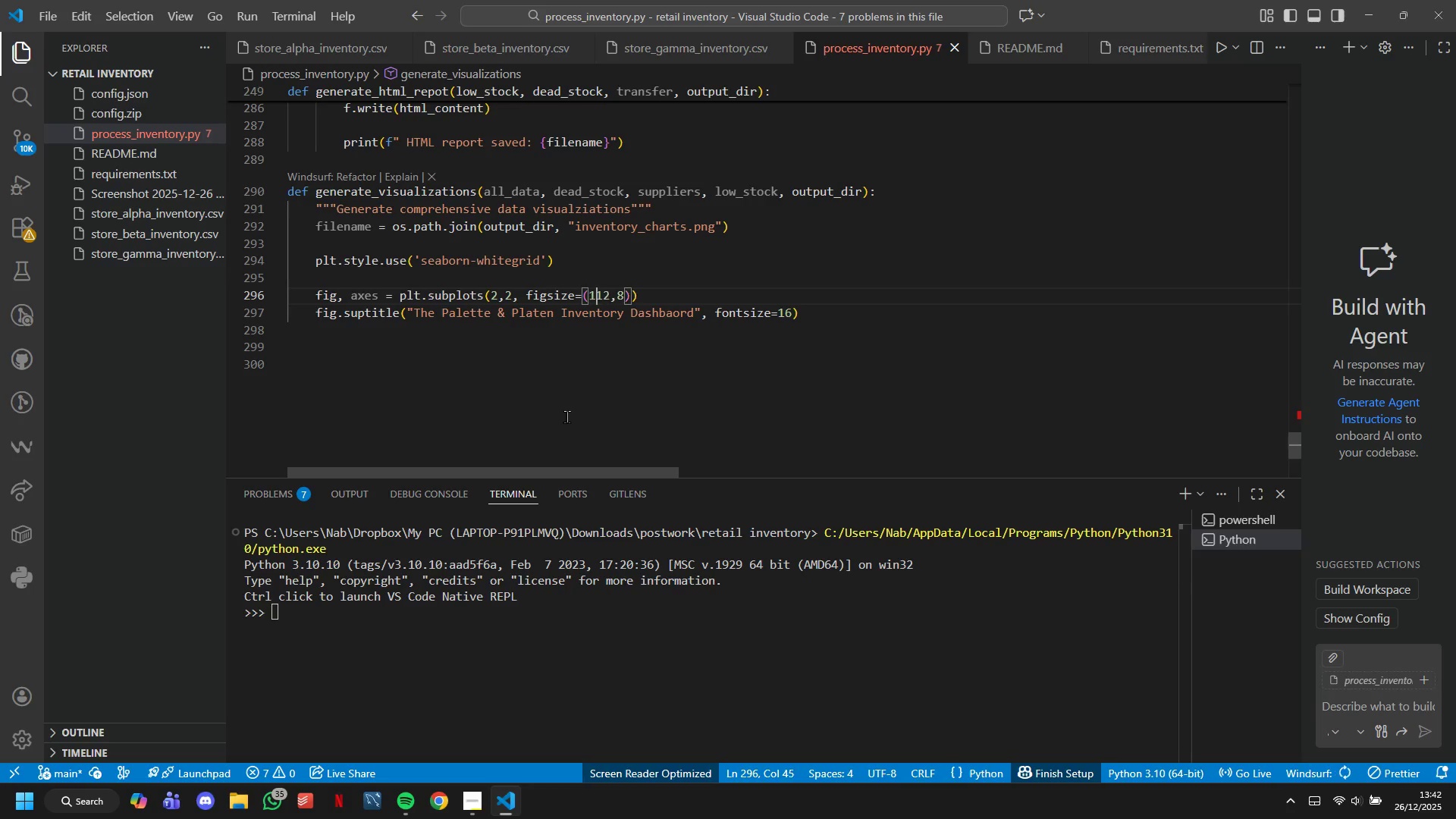 
type(16, )
 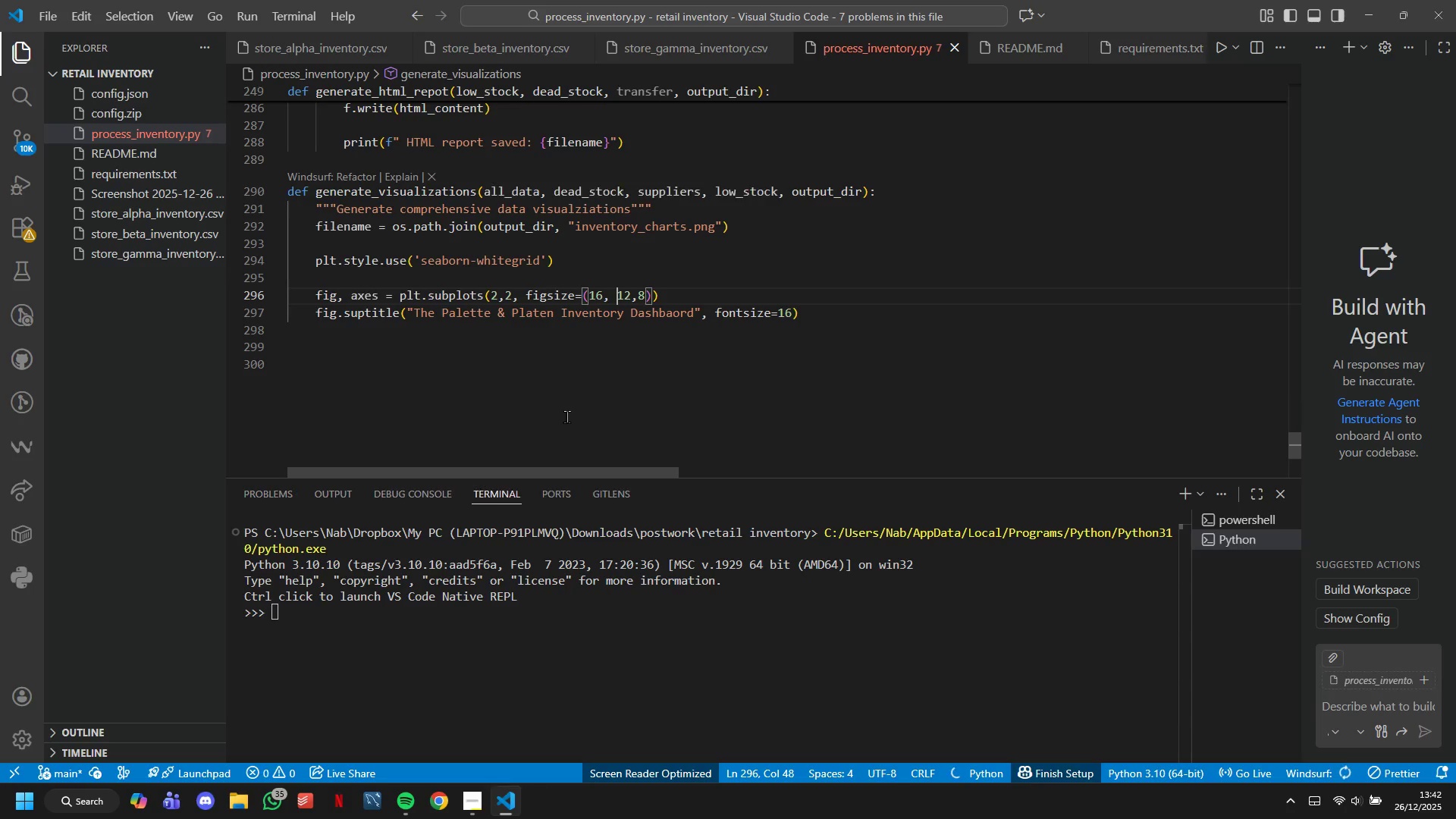 
key(ArrowRight)
 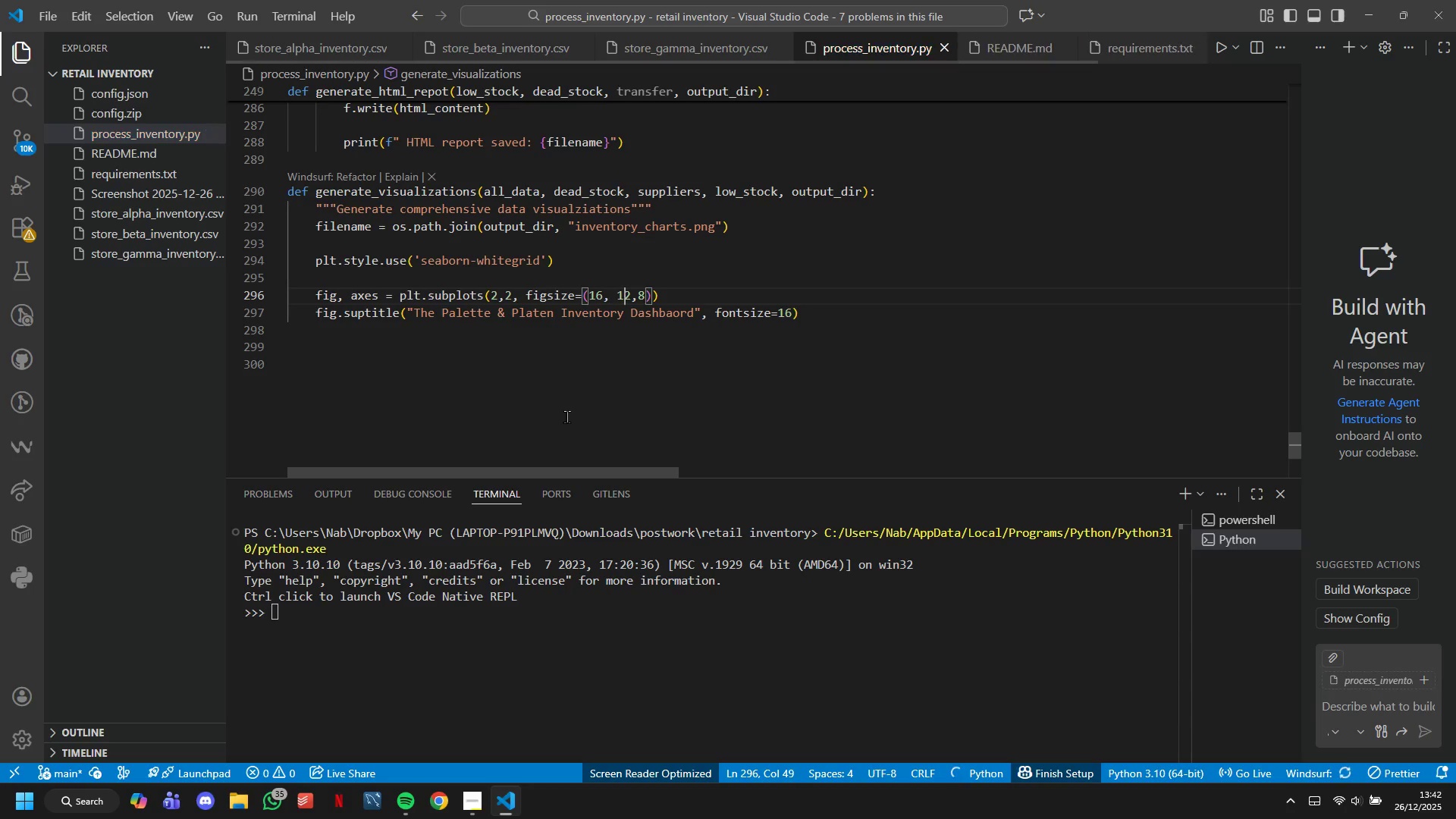 
key(ArrowRight)
 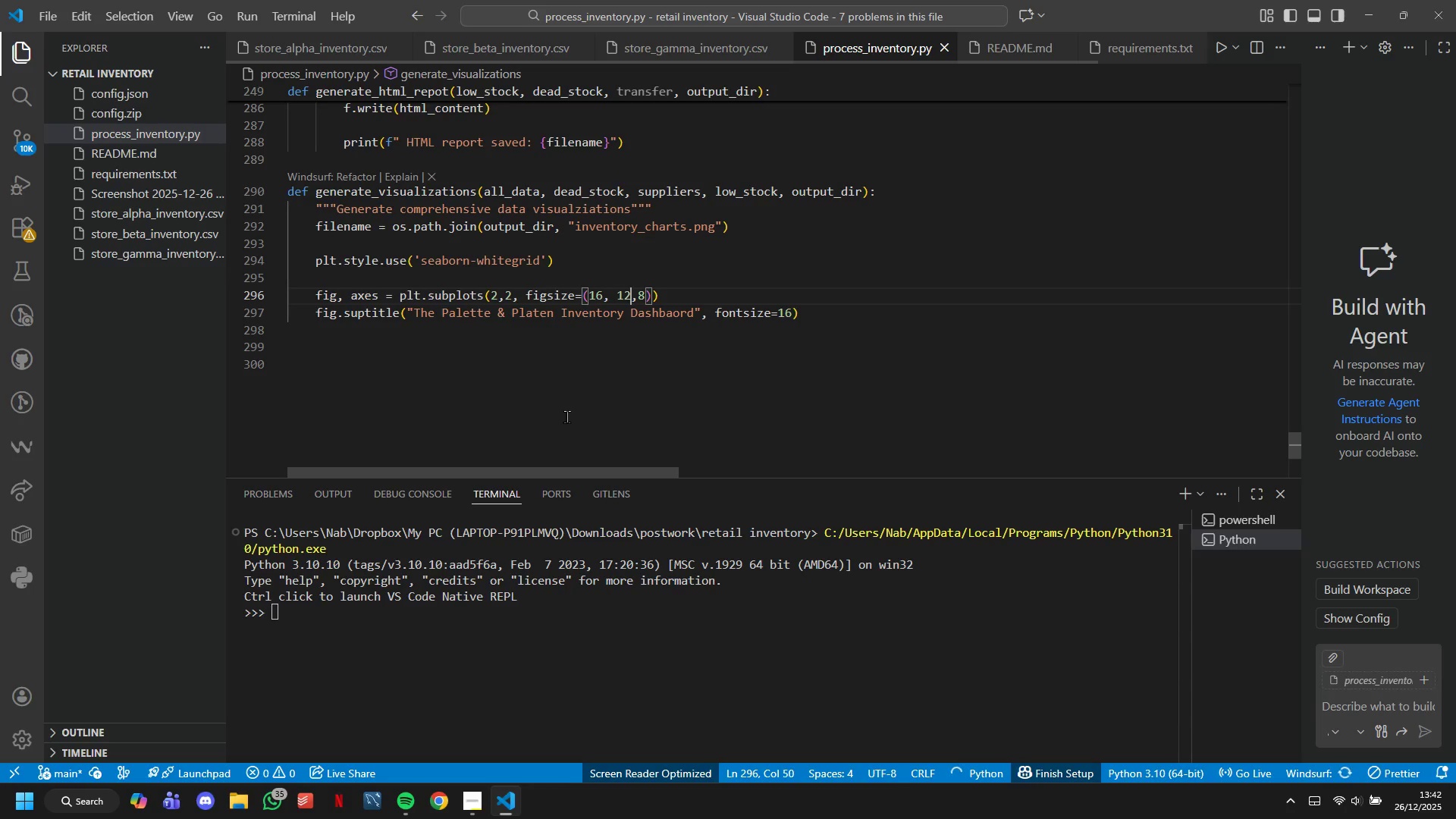 
key(ArrowRight)
 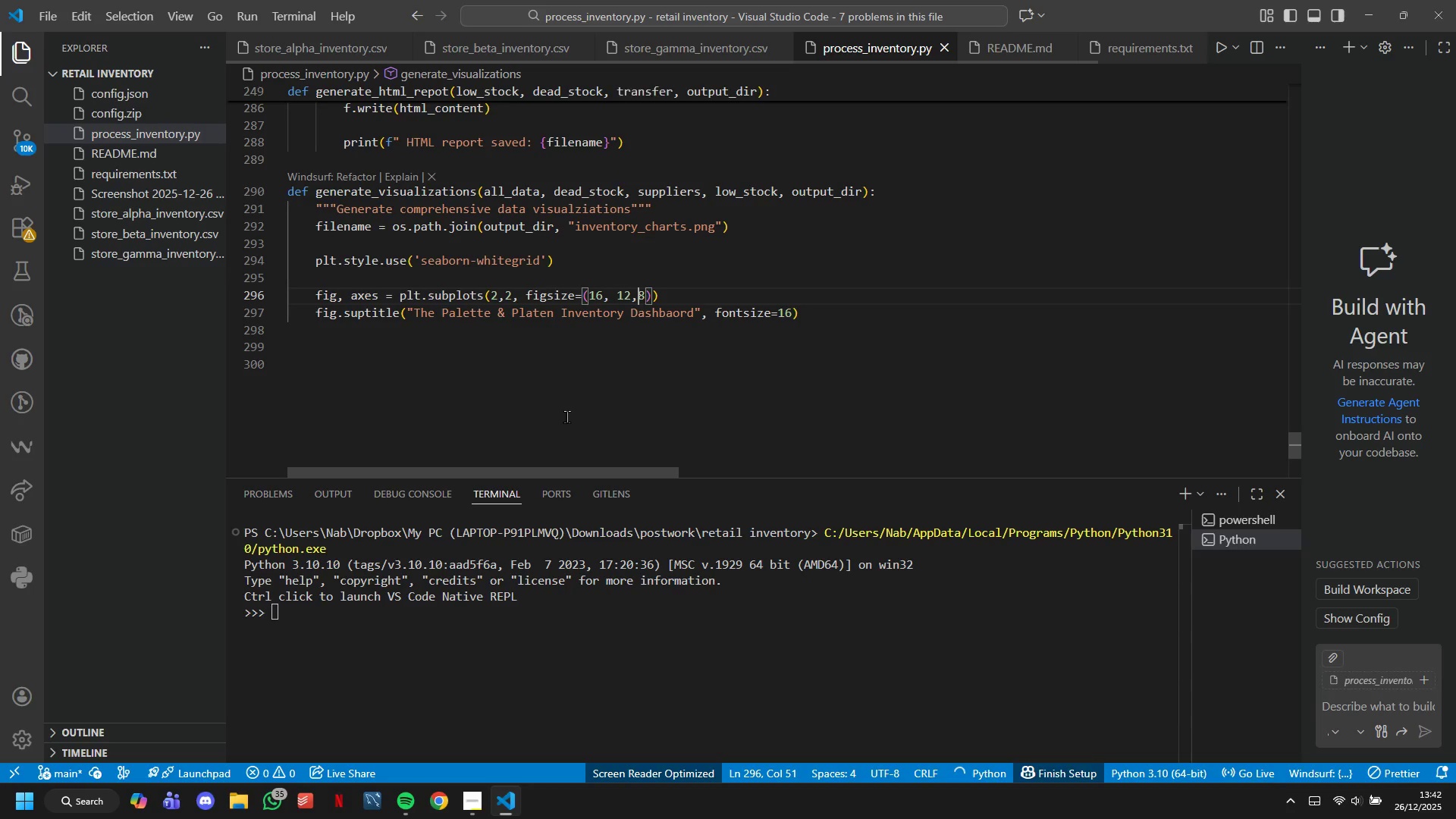 
key(ArrowRight)
 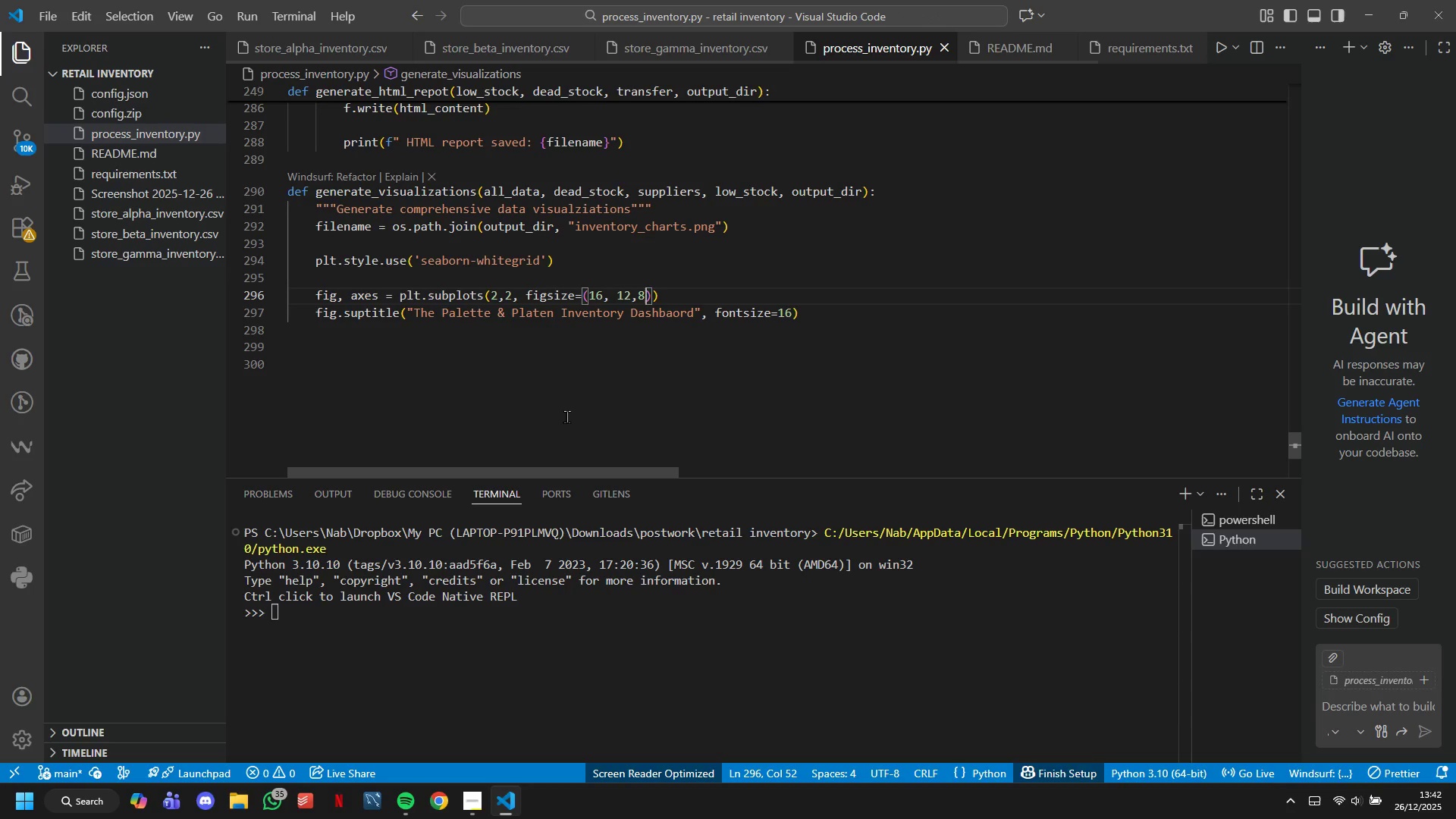 
key(Backspace)
 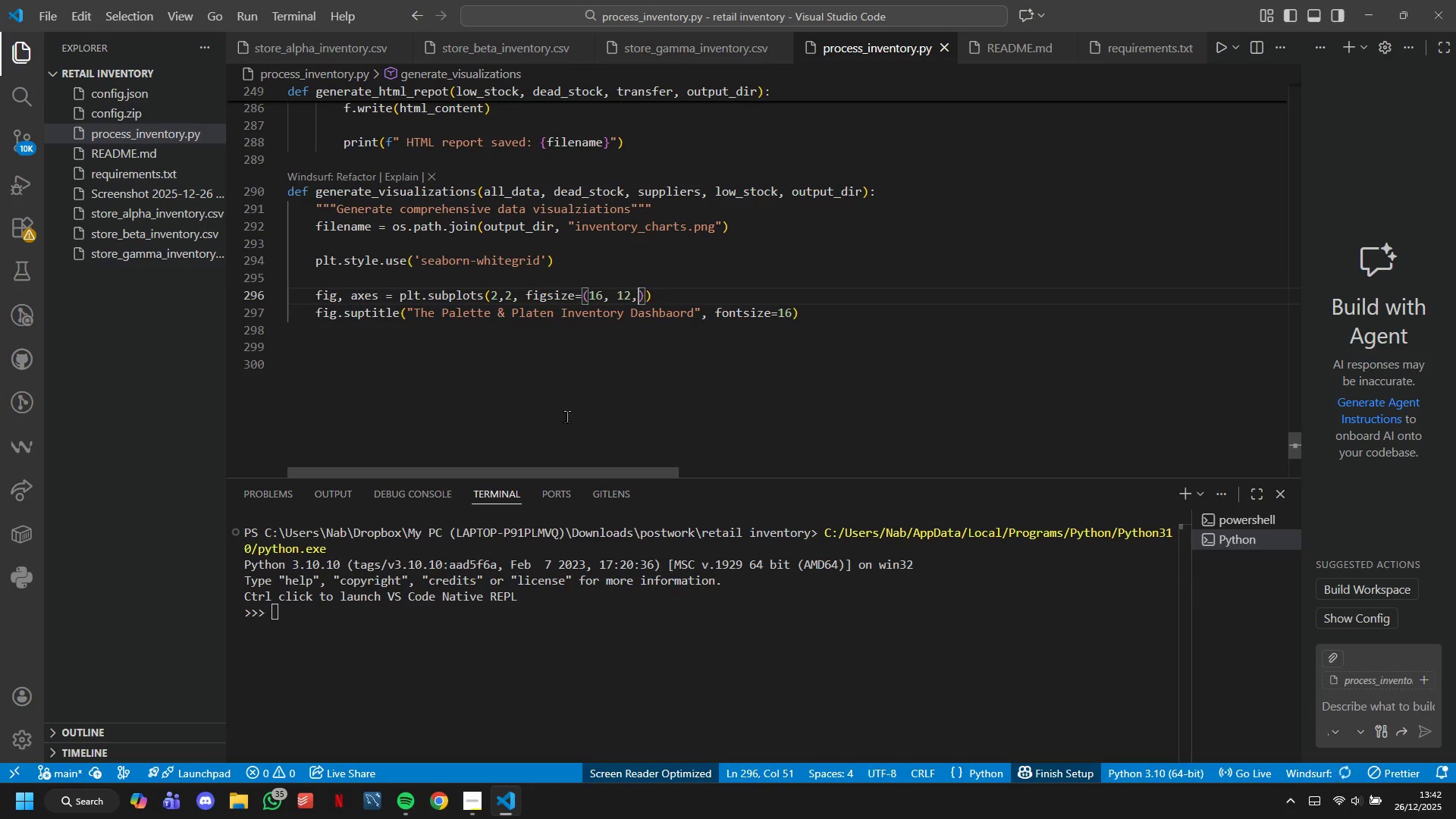 
key(Backspace)
 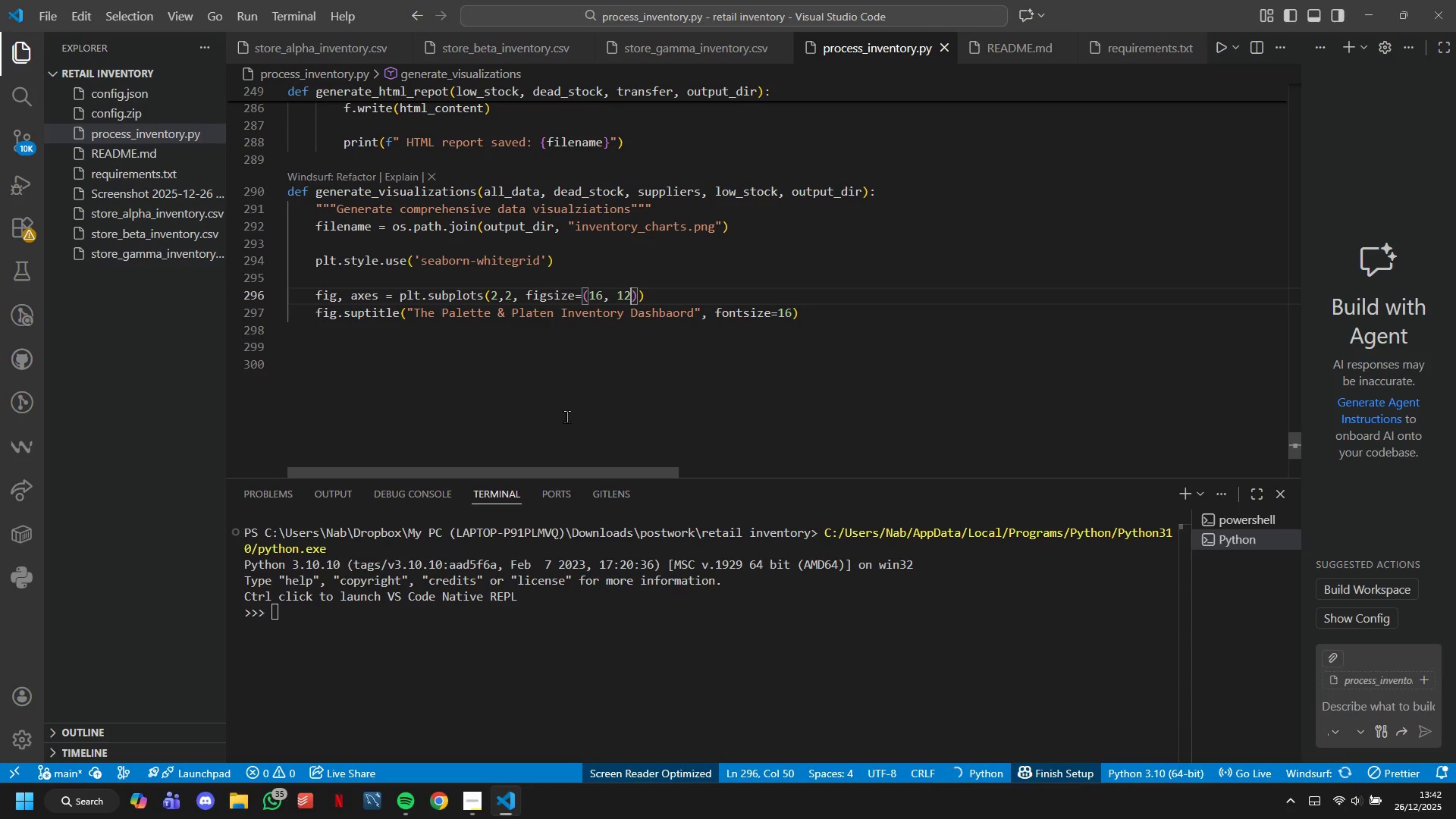 
key(ArrowDown)
 